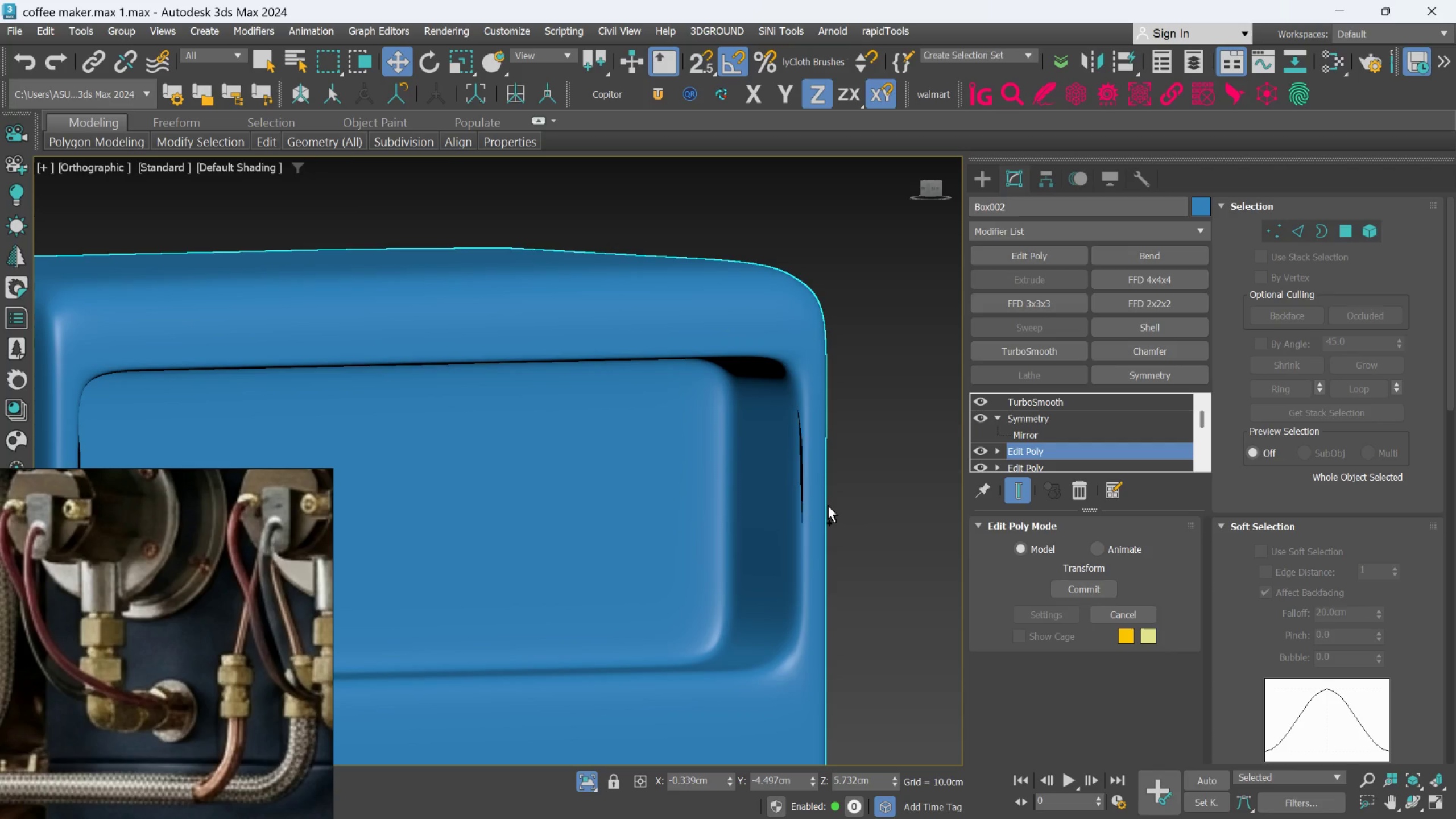 
key(Control+Z)
 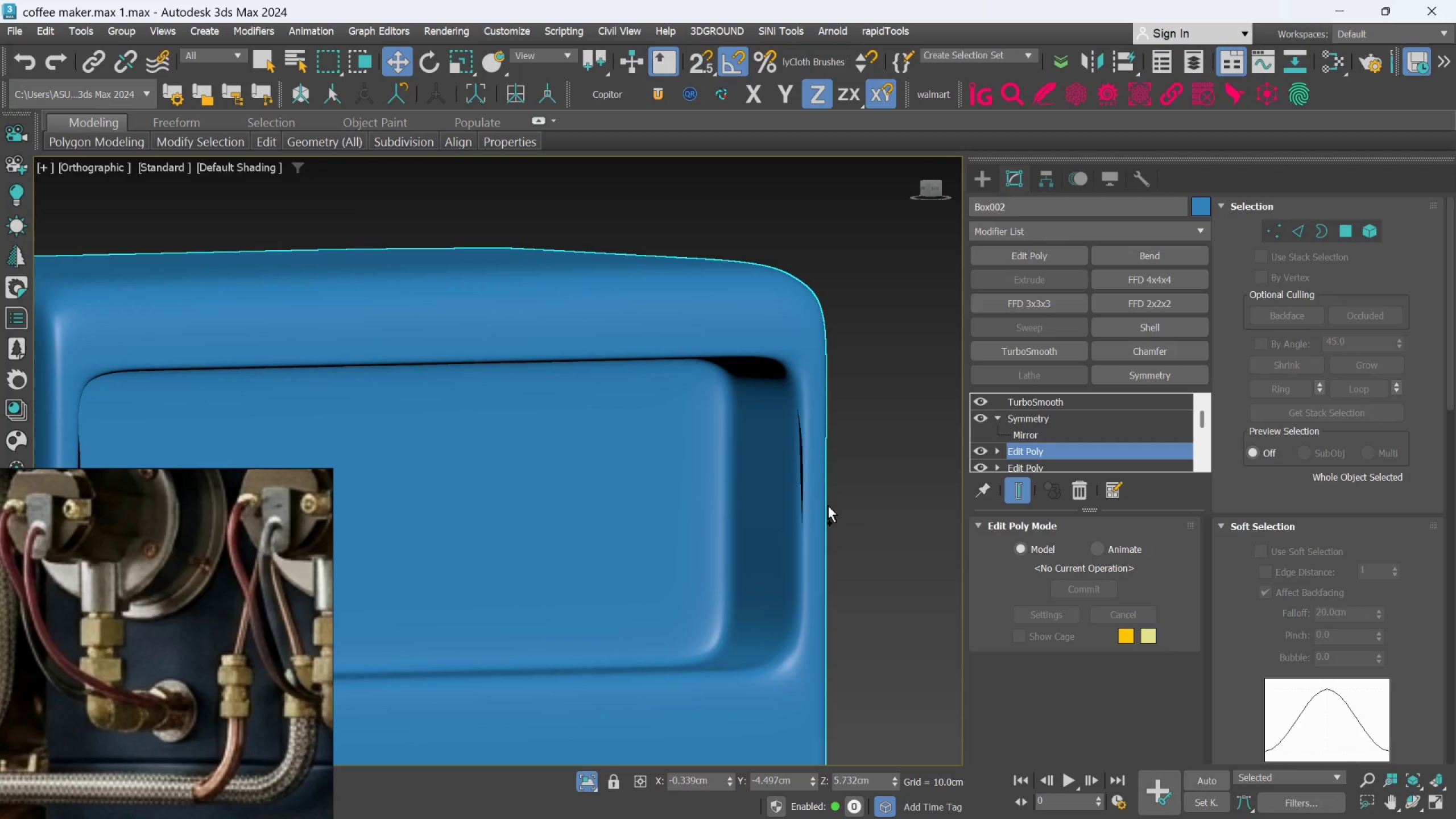 
key(Control+Z)
 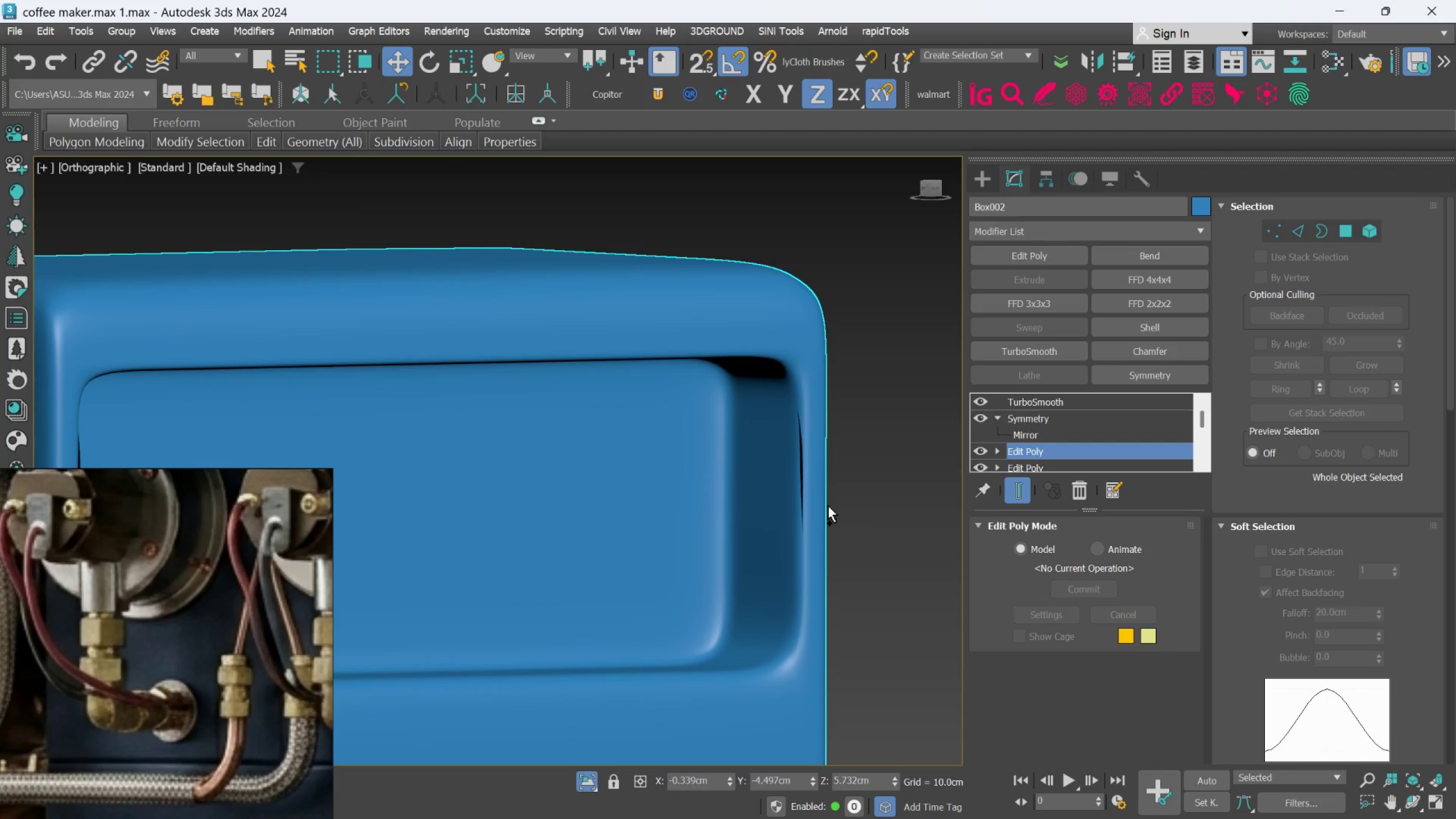 
key(Control+Z)
 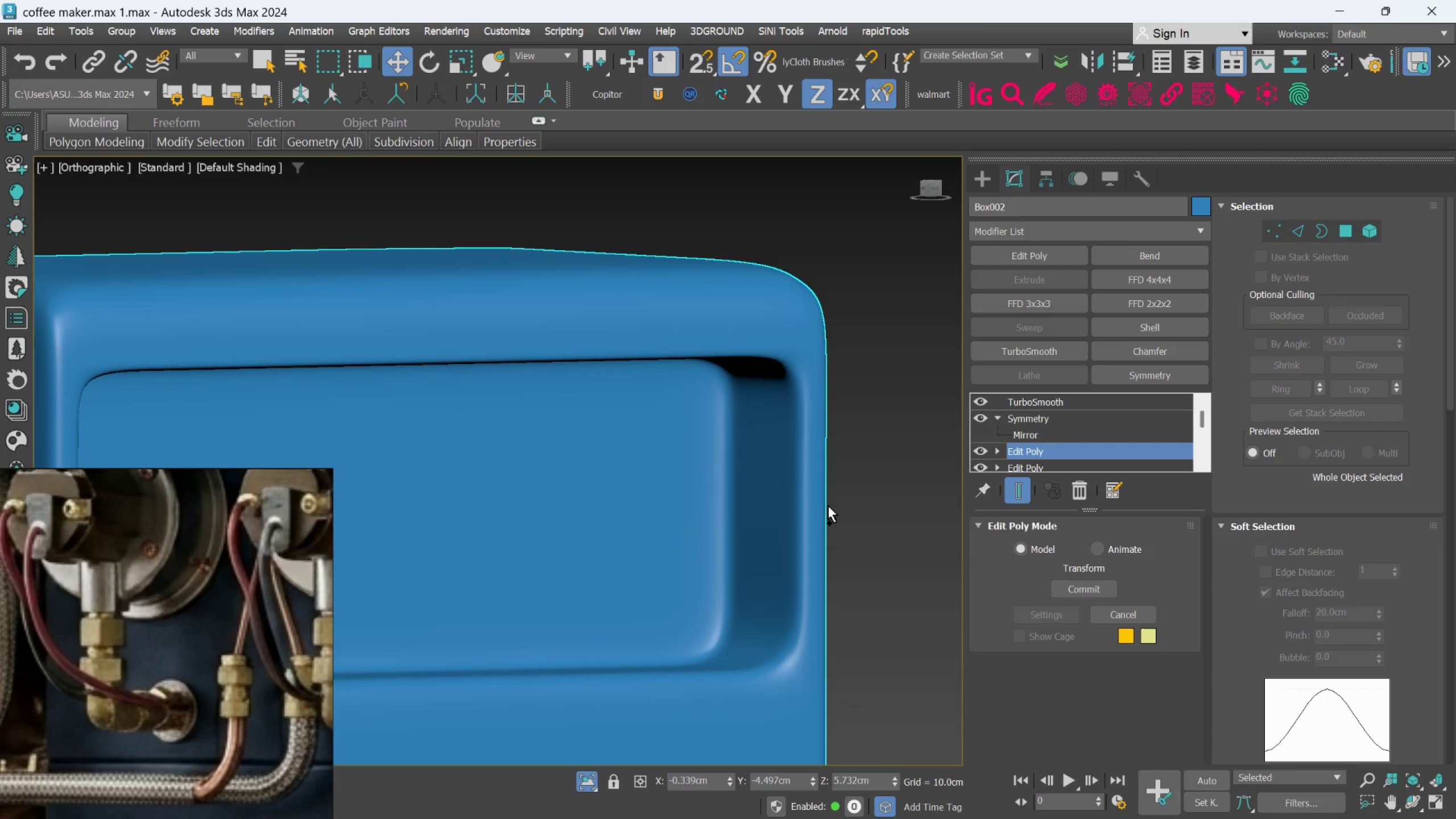 
key(Control+Z)
 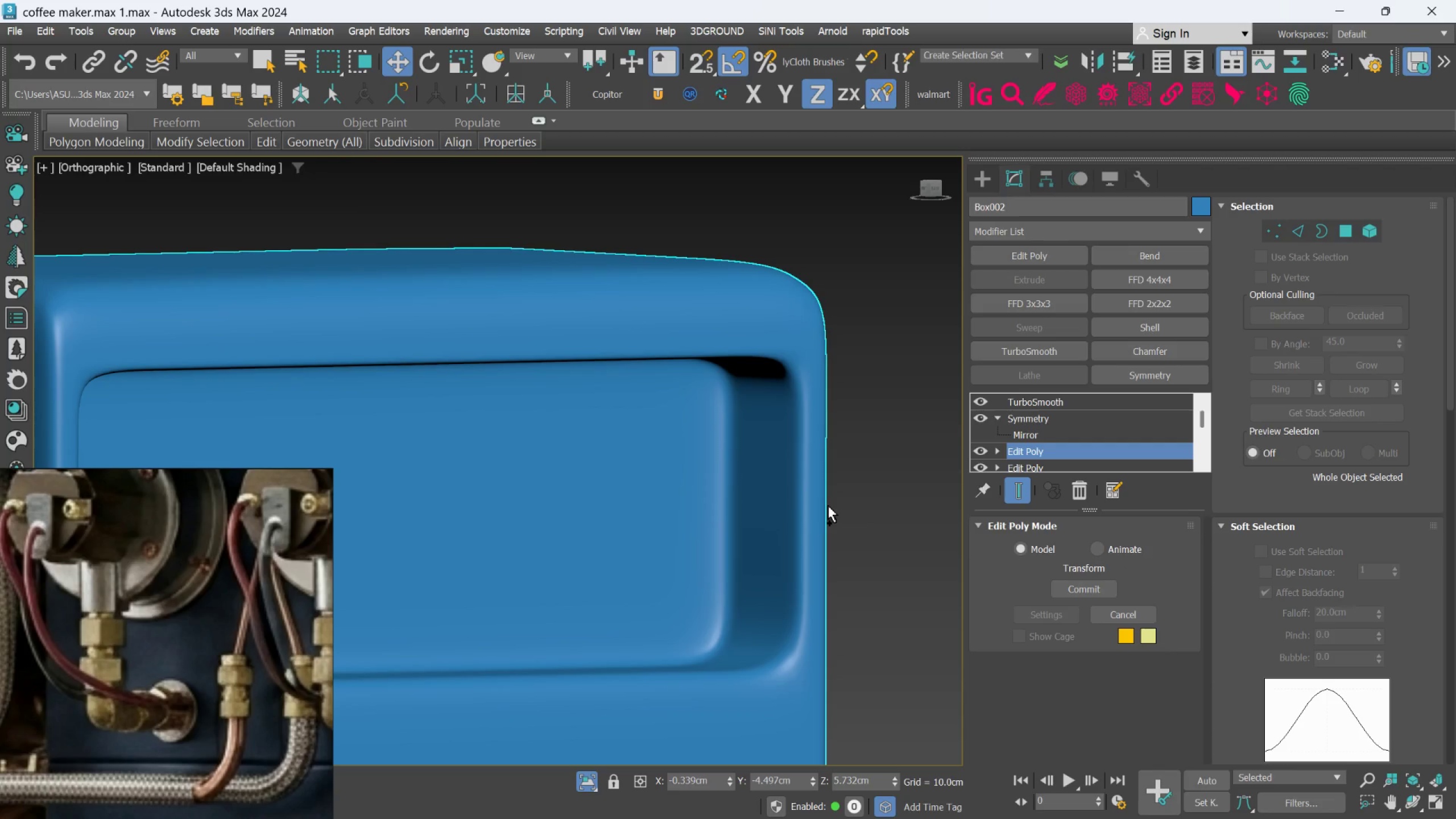 
hold_key(key=AltLeft, duration=2.23)
 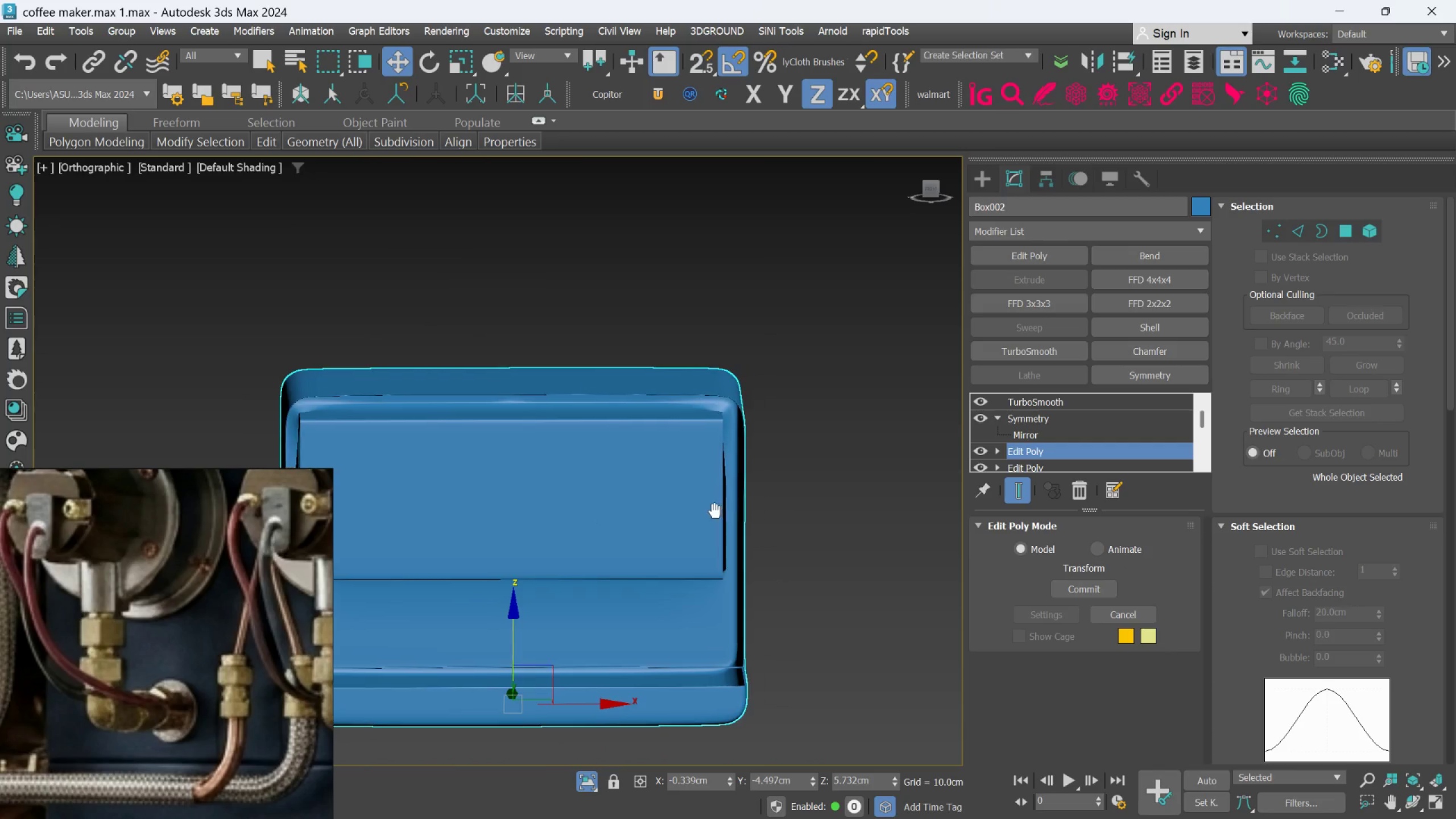 
scroll: coordinate [828, 505], scroll_direction: down, amount: 3.0
 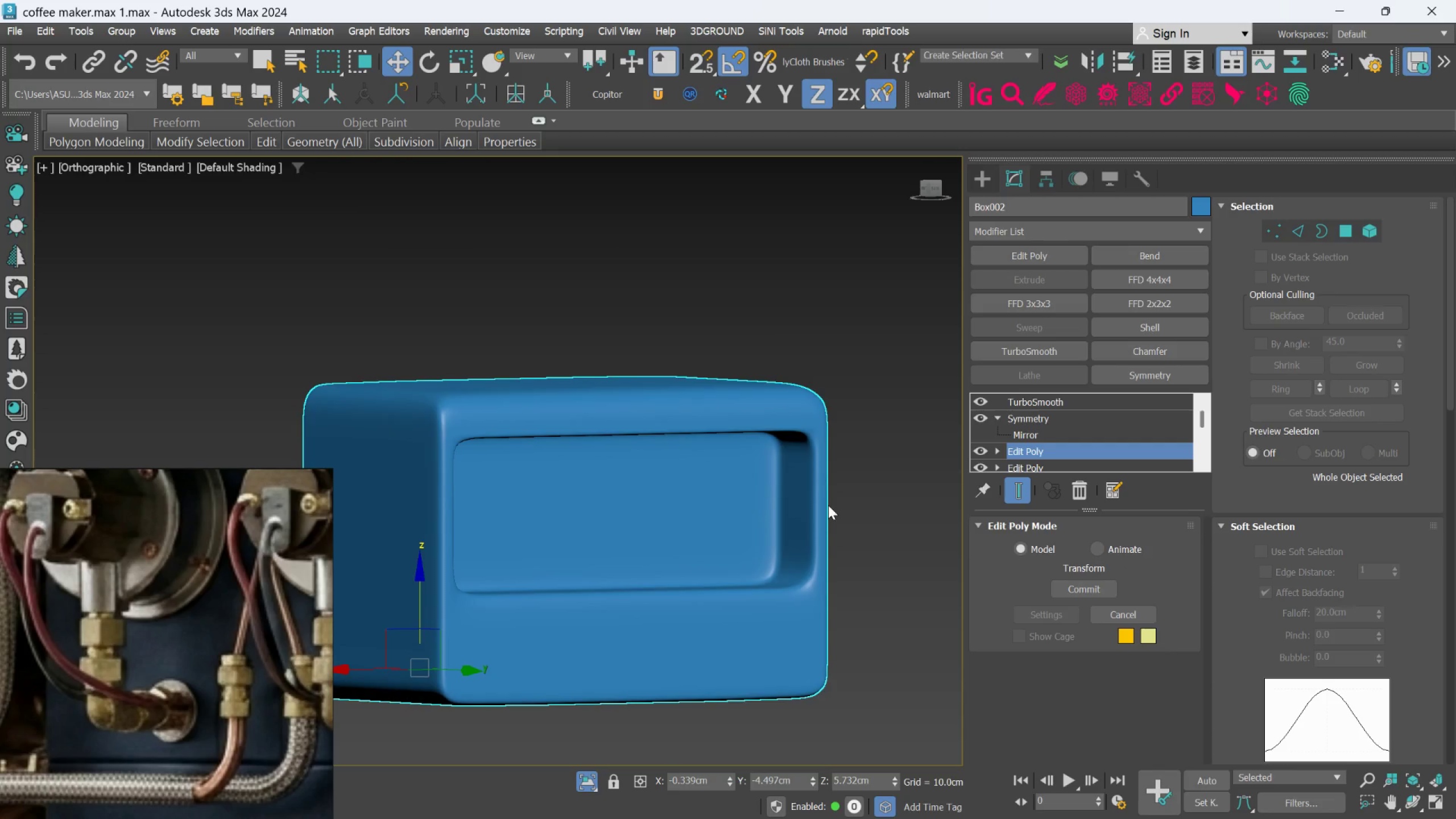 
hold_key(key=AltLeft, duration=1.14)
 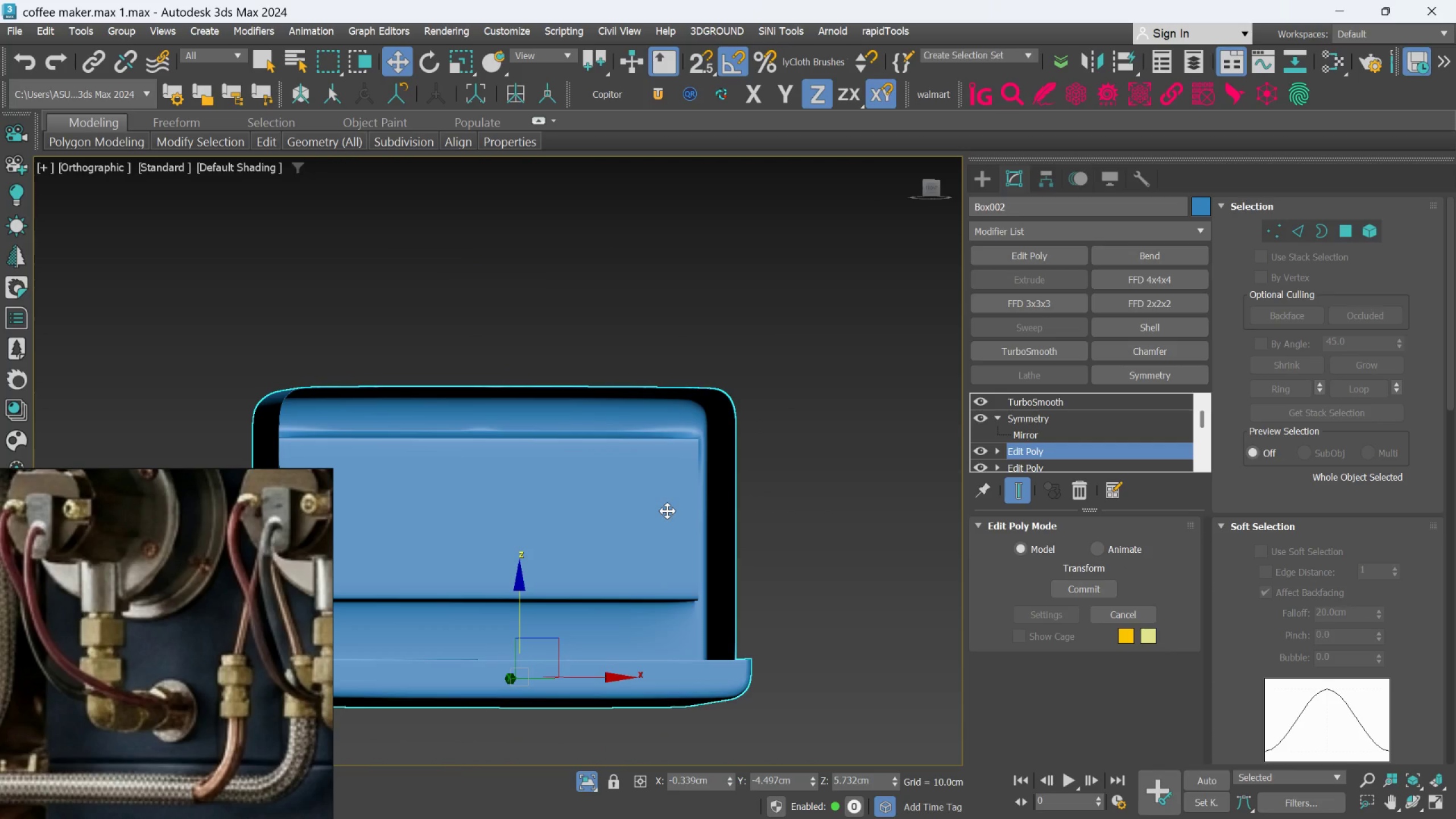 
hold_key(key=AltLeft, duration=0.66)
 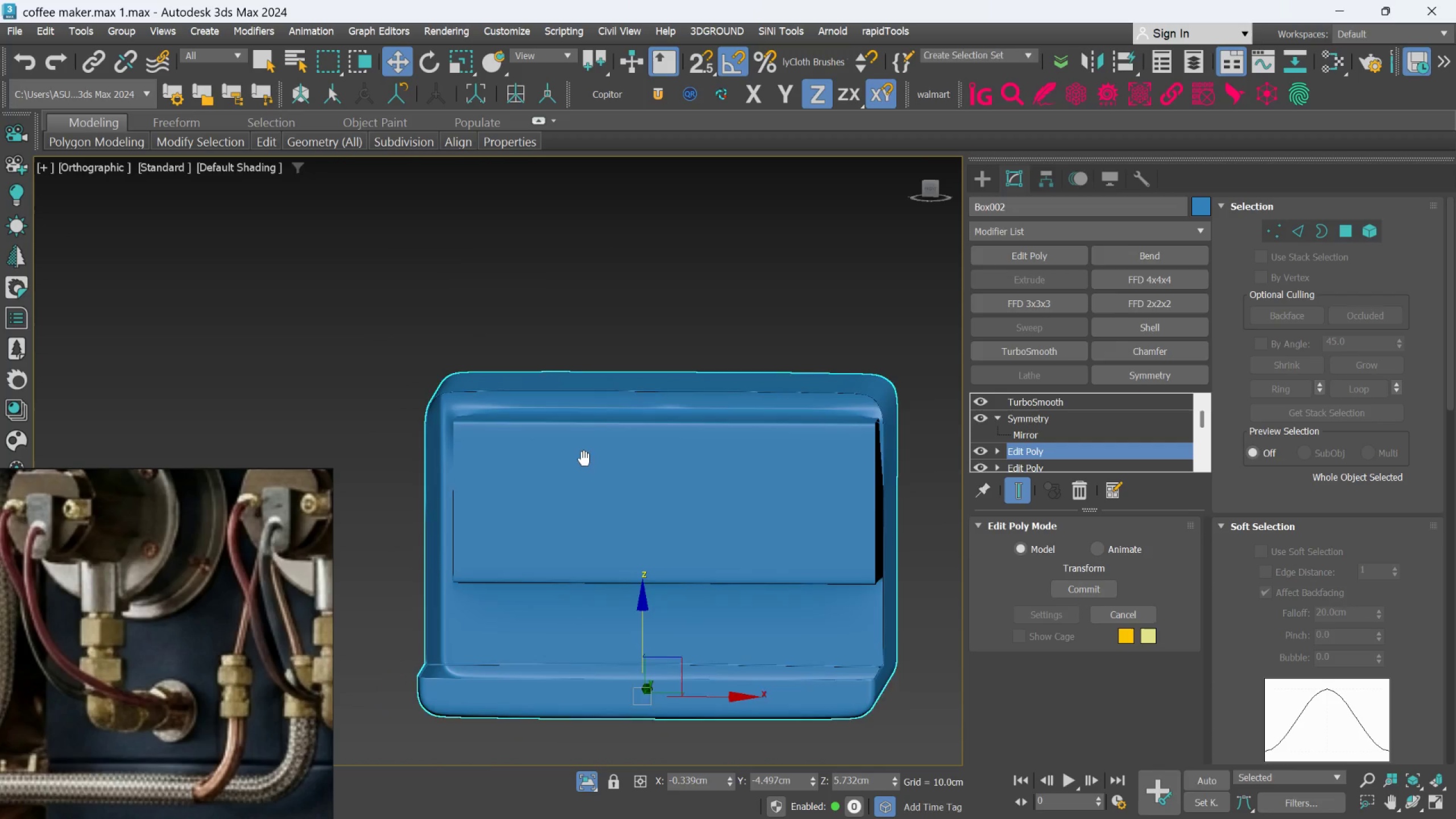 
scroll: coordinate [450, 437], scroll_direction: up, amount: 2.0
 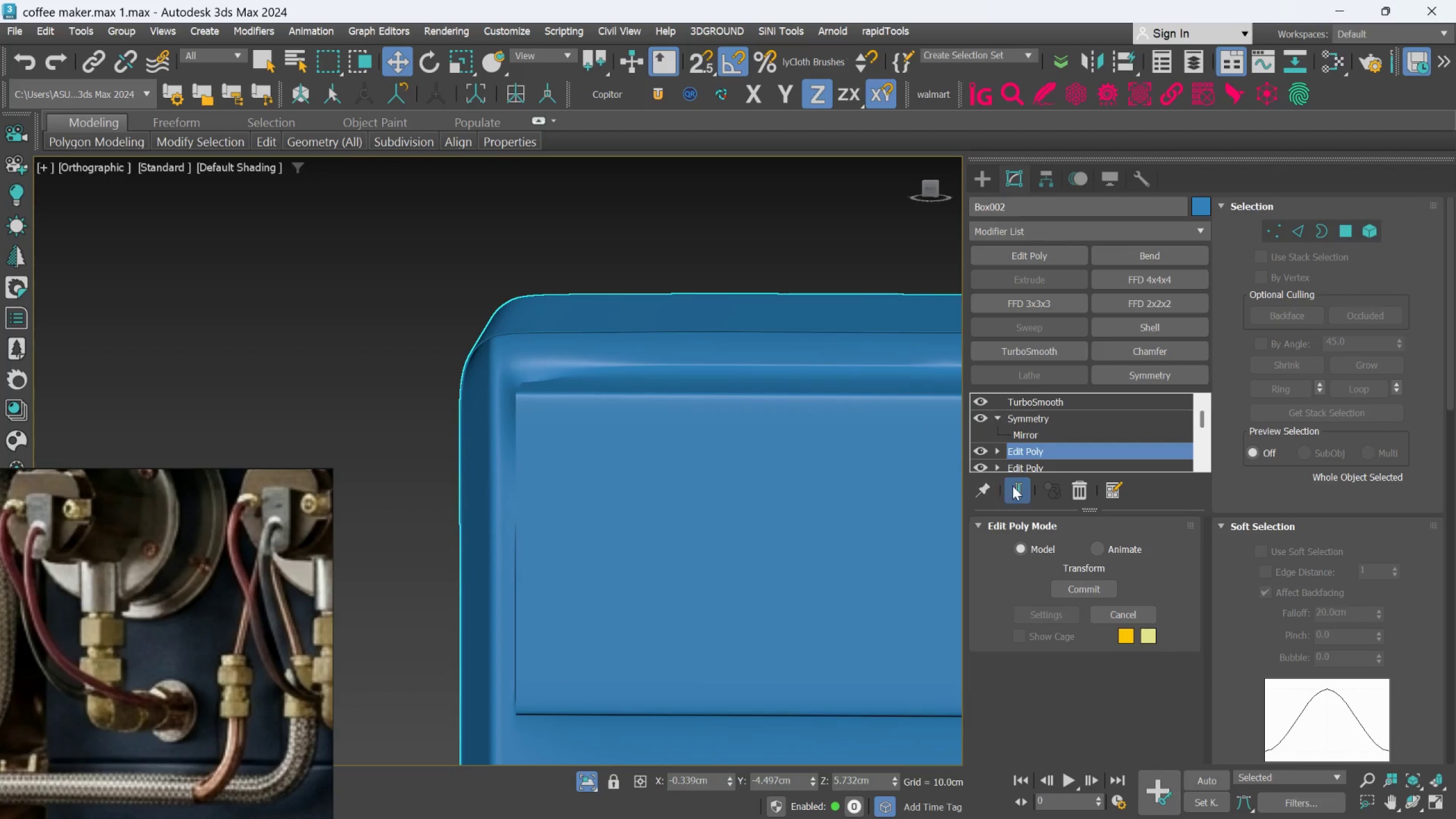 
left_click([1024, 486])
 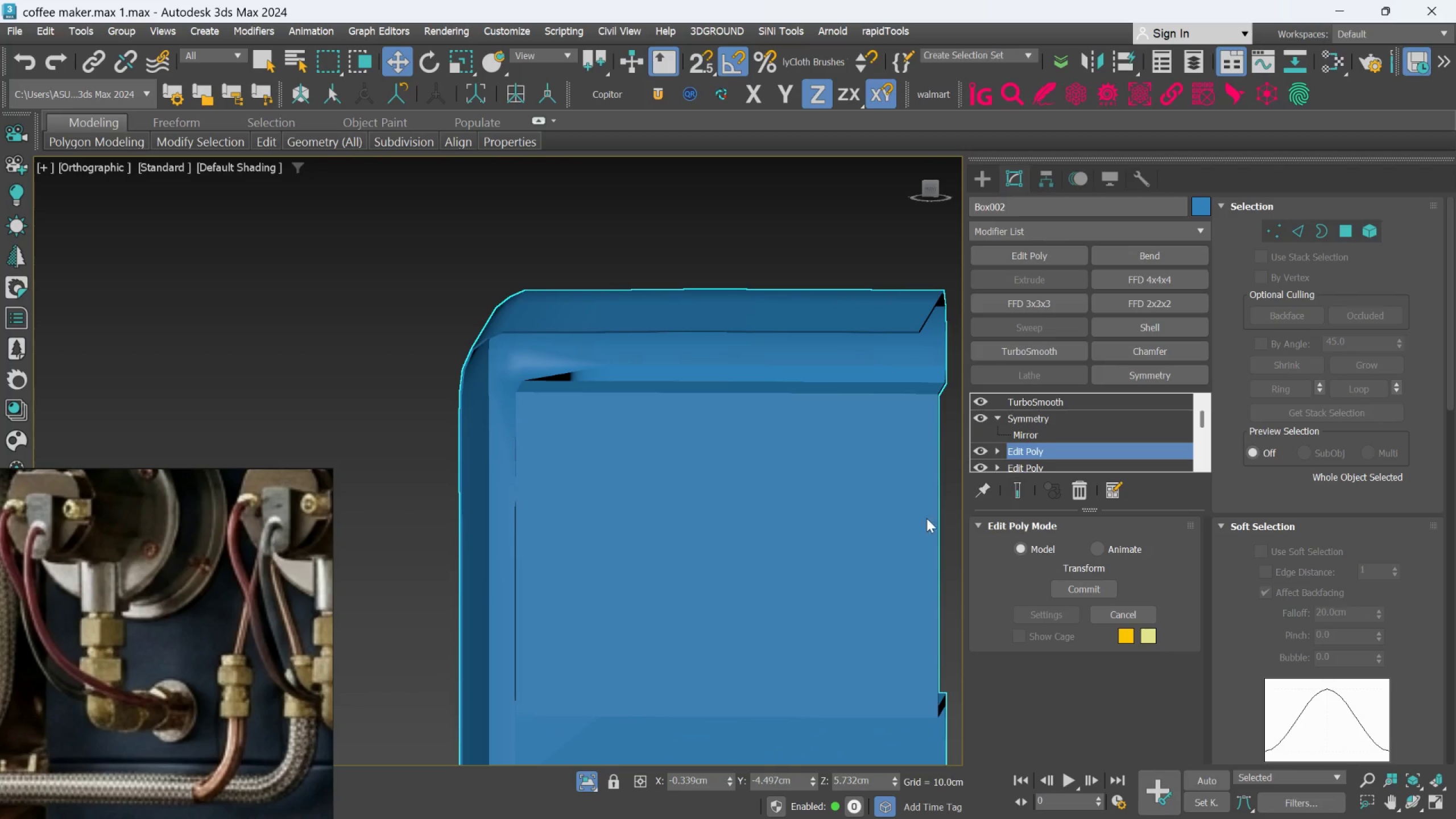 
hold_key(key=AltLeft, duration=0.77)
 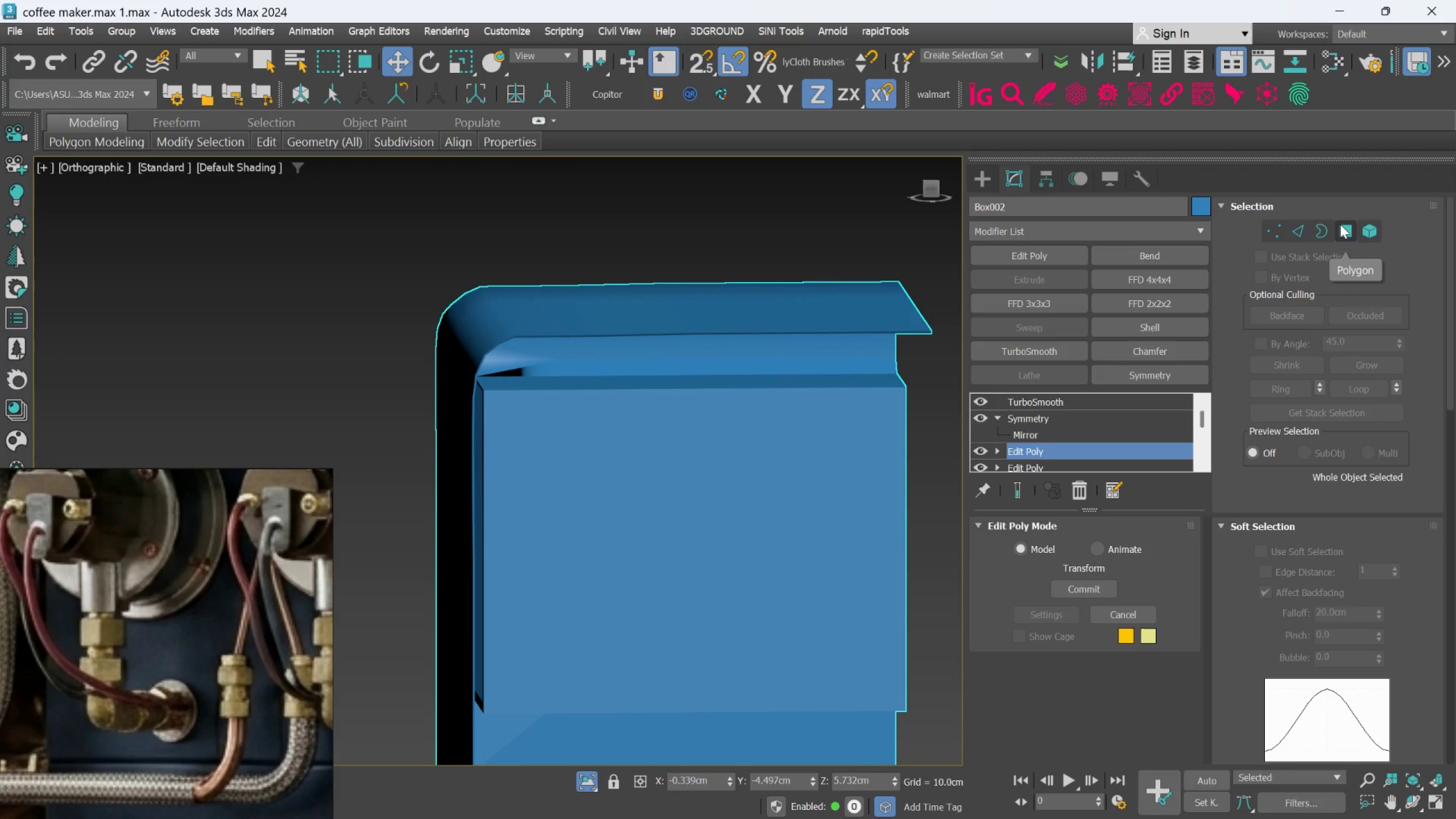 
hold_key(key=AltLeft, duration=0.73)
 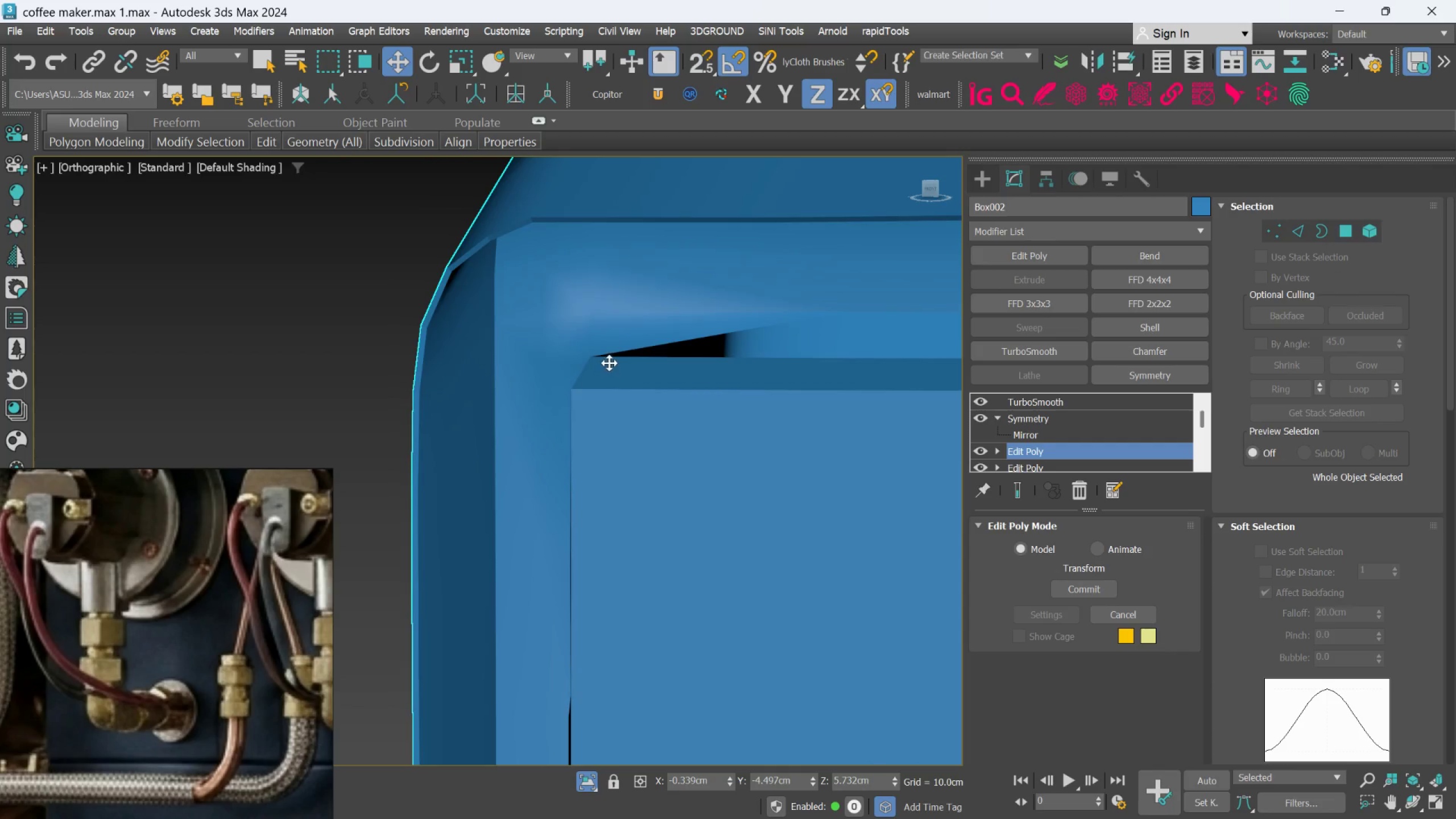 
scroll: coordinate [609, 363], scroll_direction: up, amount: 4.0
 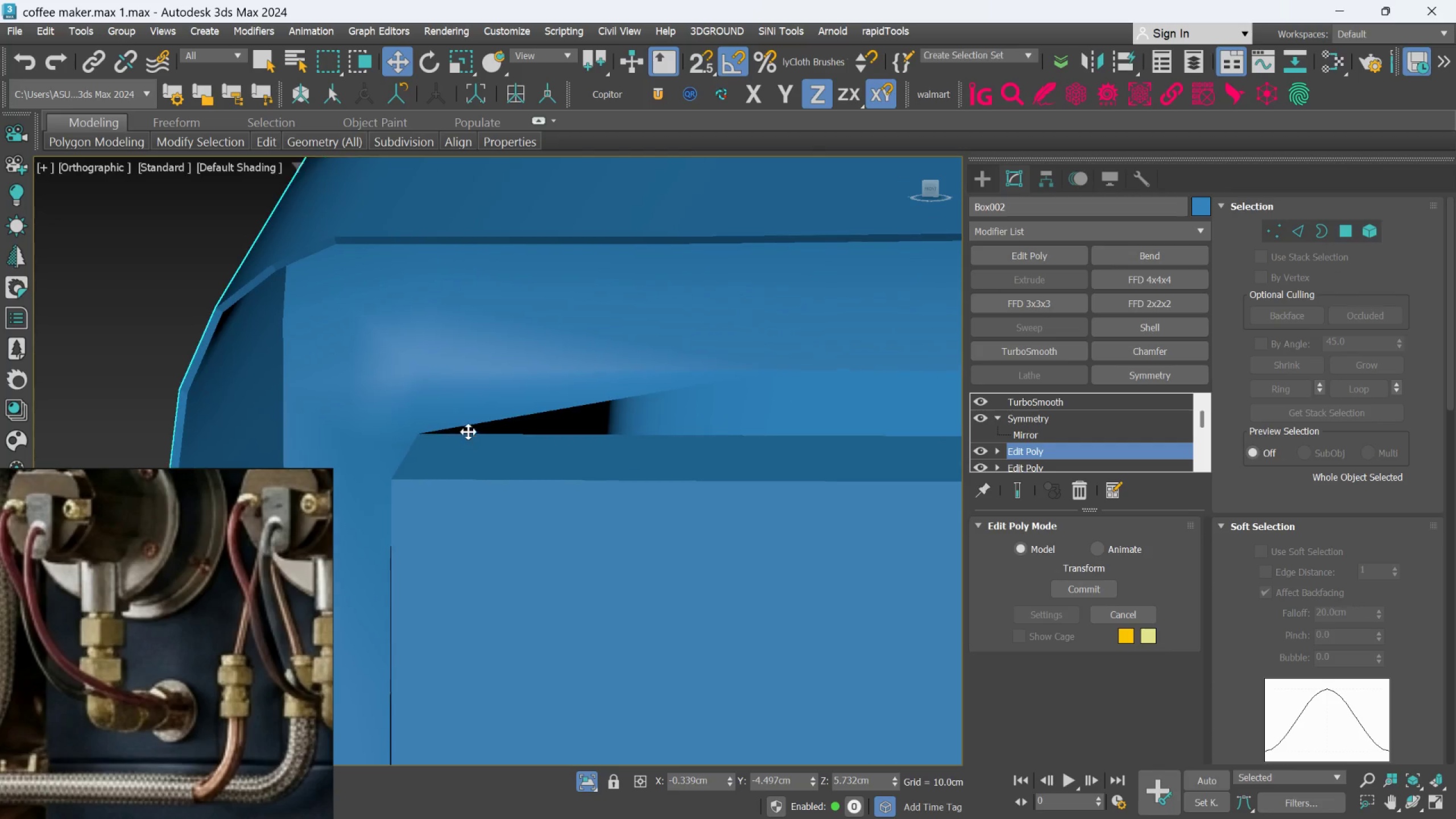 
hold_key(key=AltLeft, duration=0.72)
 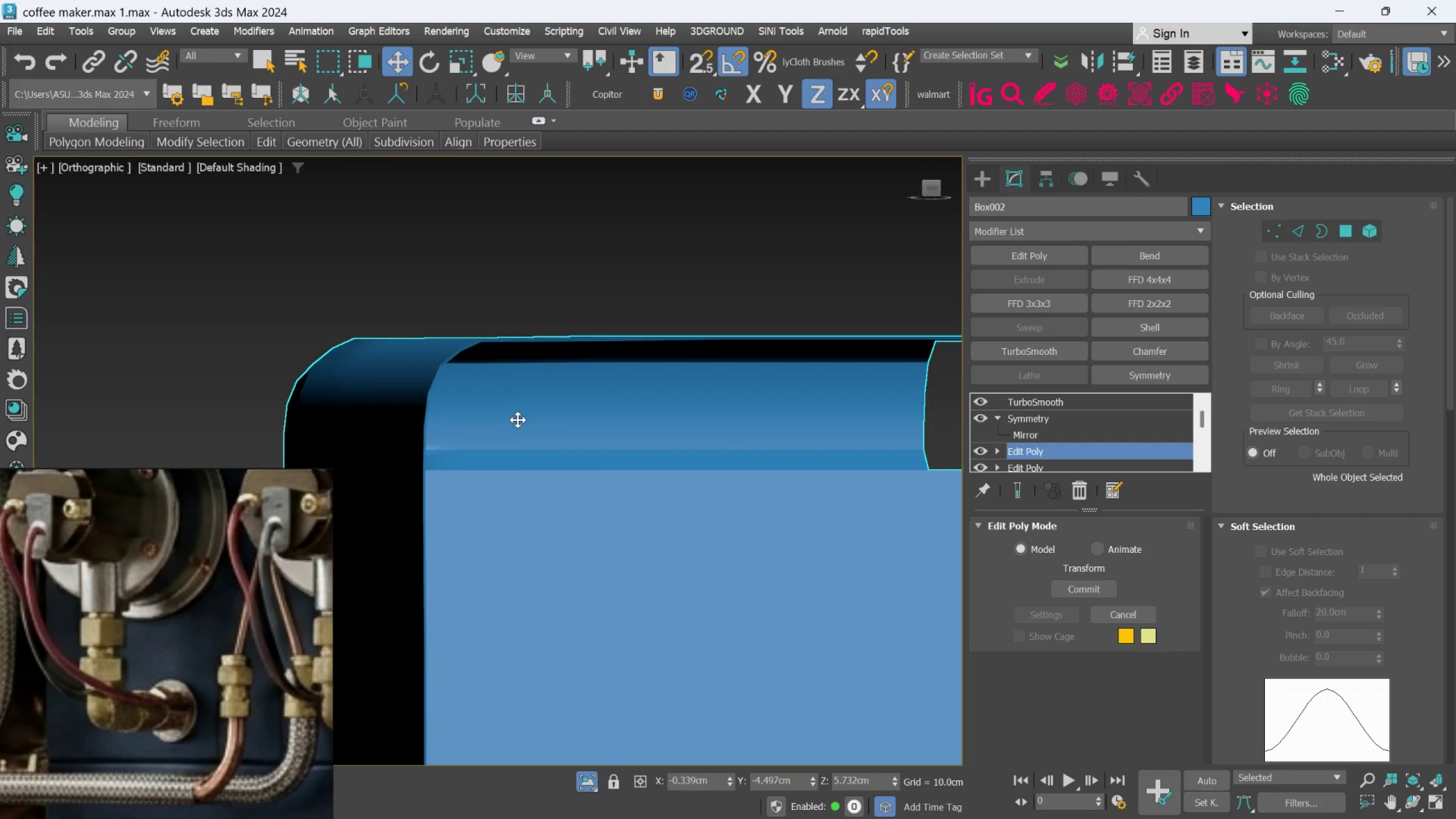 
scroll: coordinate [501, 415], scroll_direction: down, amount: 3.0
 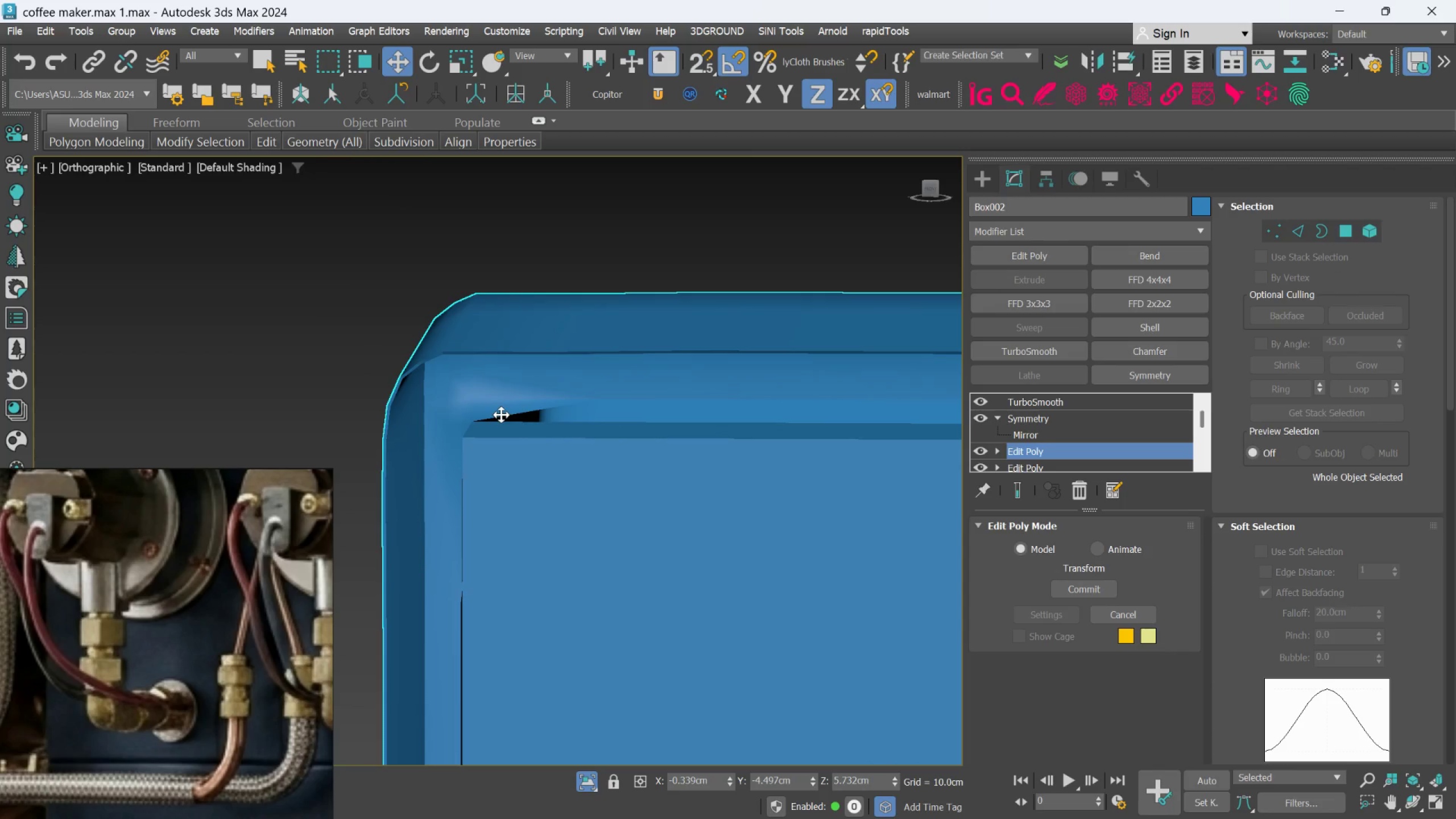 
hold_key(key=AltLeft, duration=0.56)
 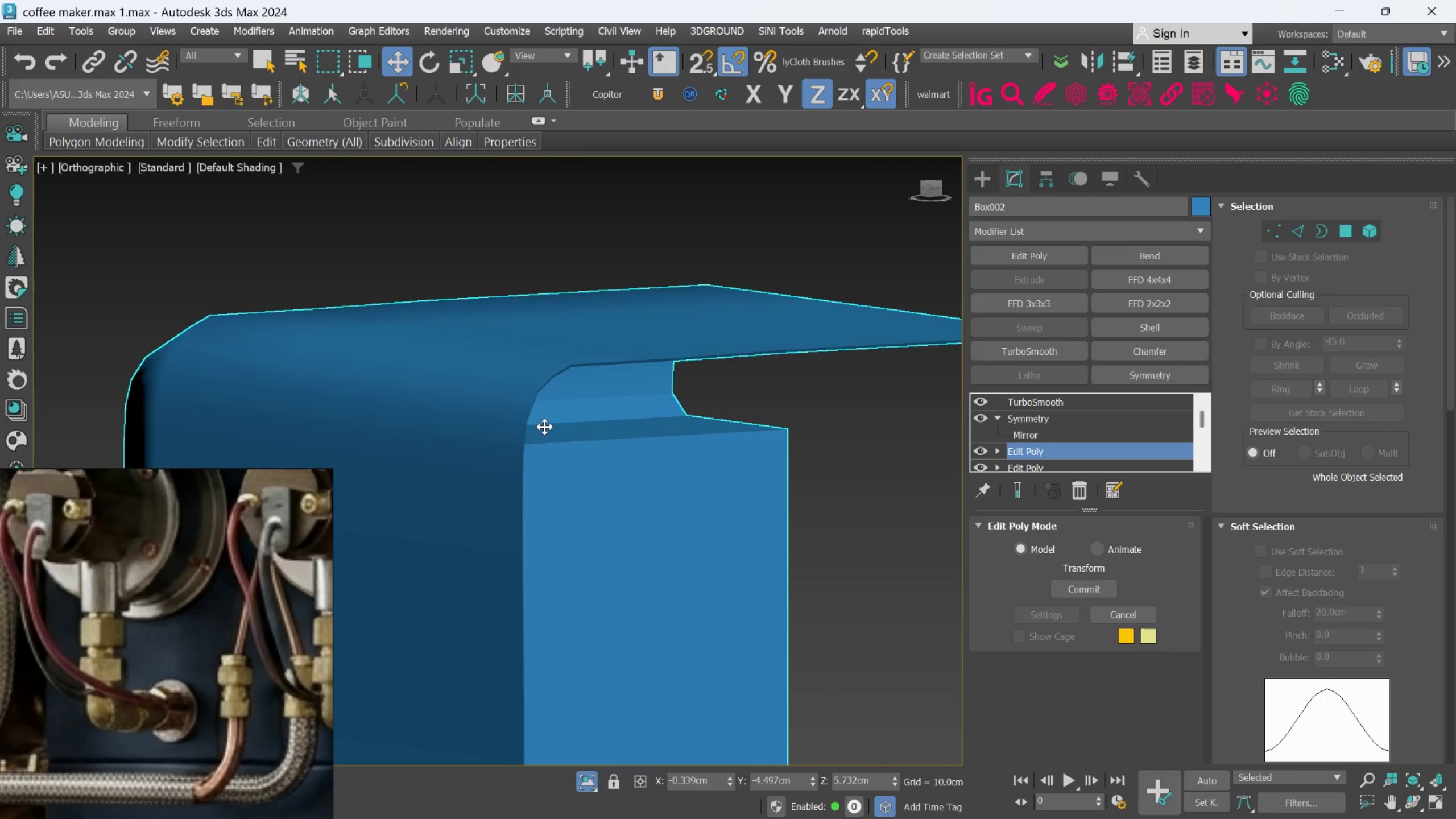 
hold_key(key=AltLeft, duration=0.5)
 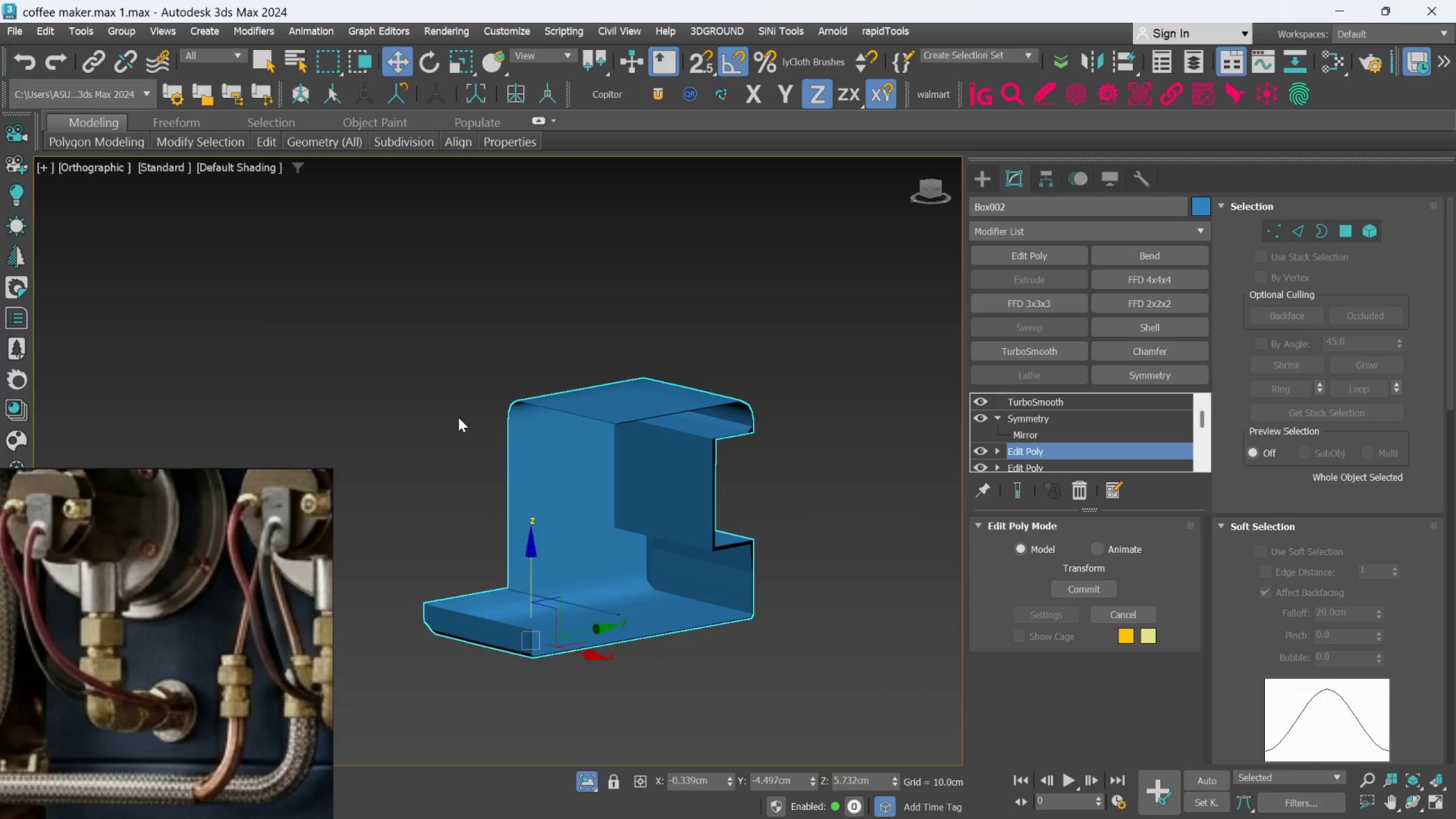 
scroll: coordinate [544, 427], scroll_direction: down, amount: 4.0
 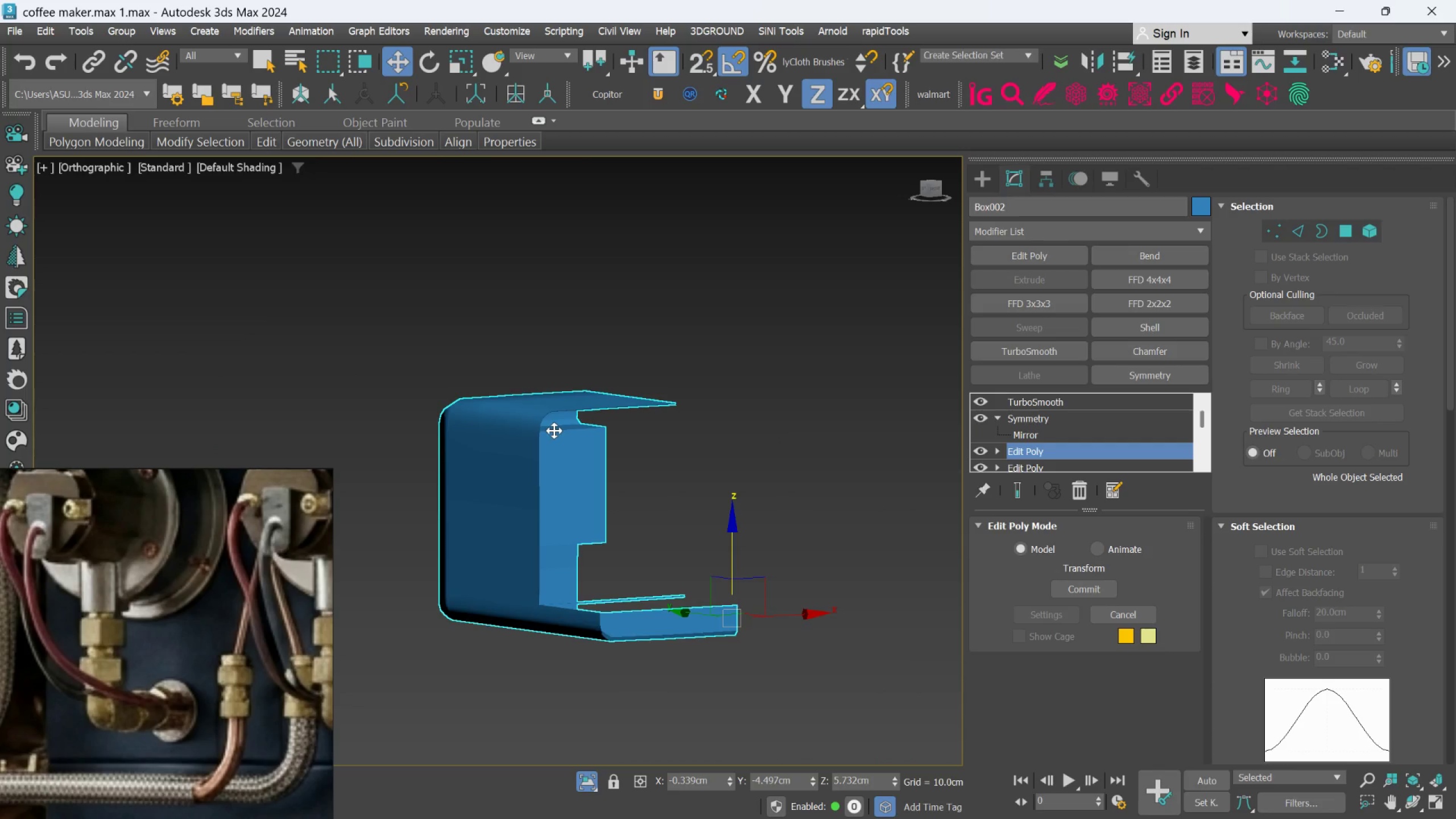 
key(F4)
 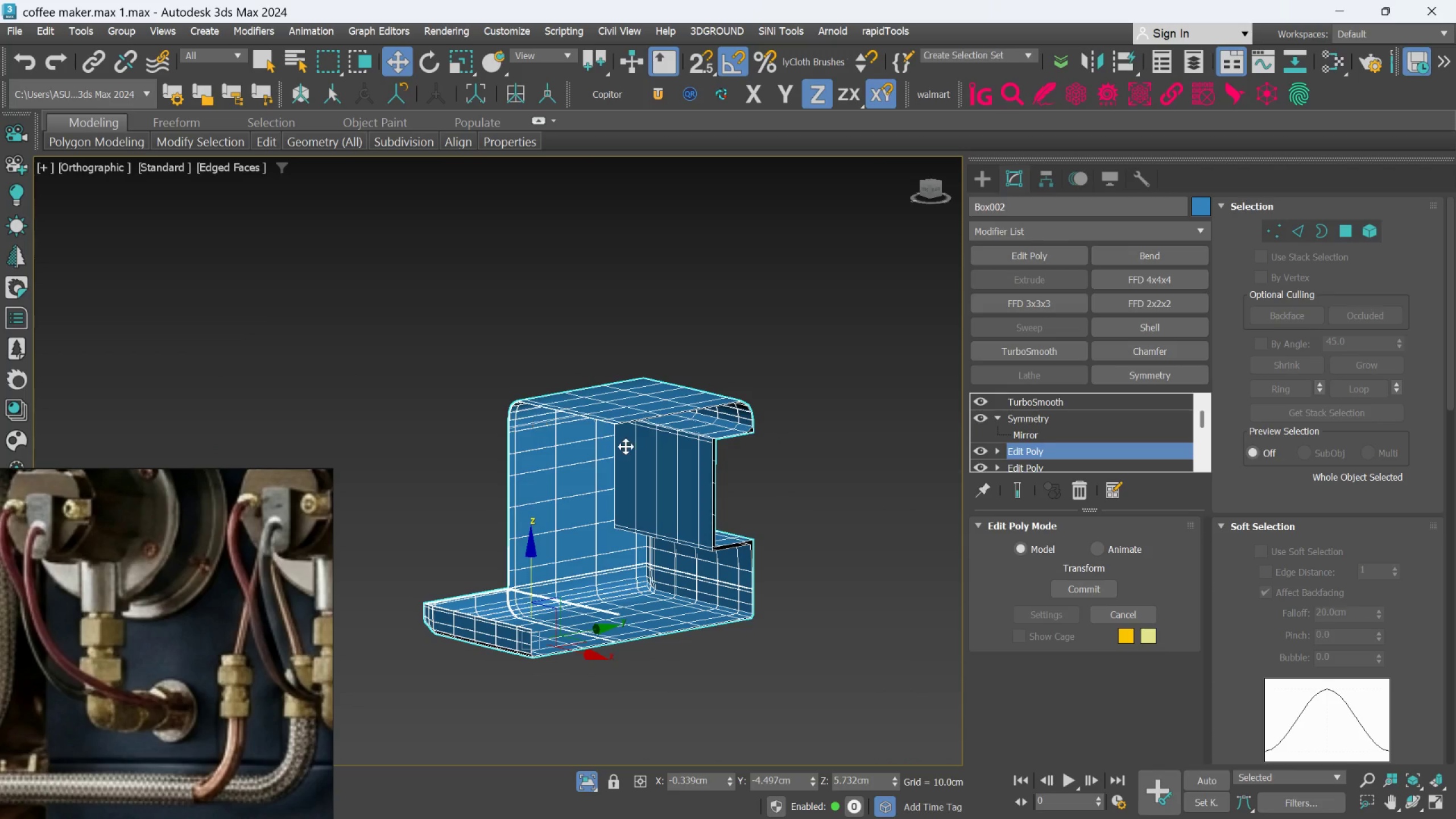 
scroll: coordinate [667, 440], scroll_direction: up, amount: 3.0
 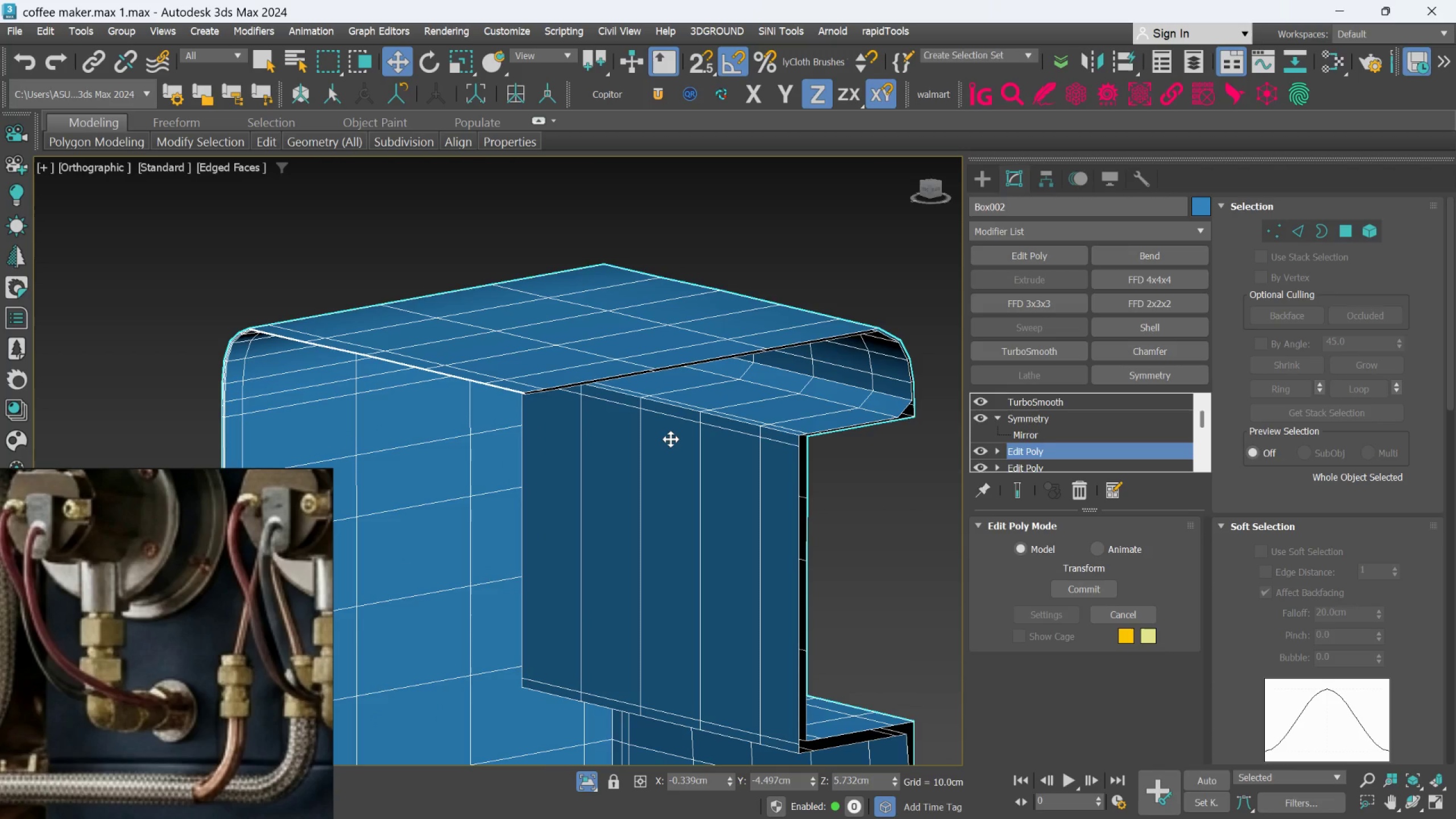 
hold_key(key=AltLeft, duration=0.92)
 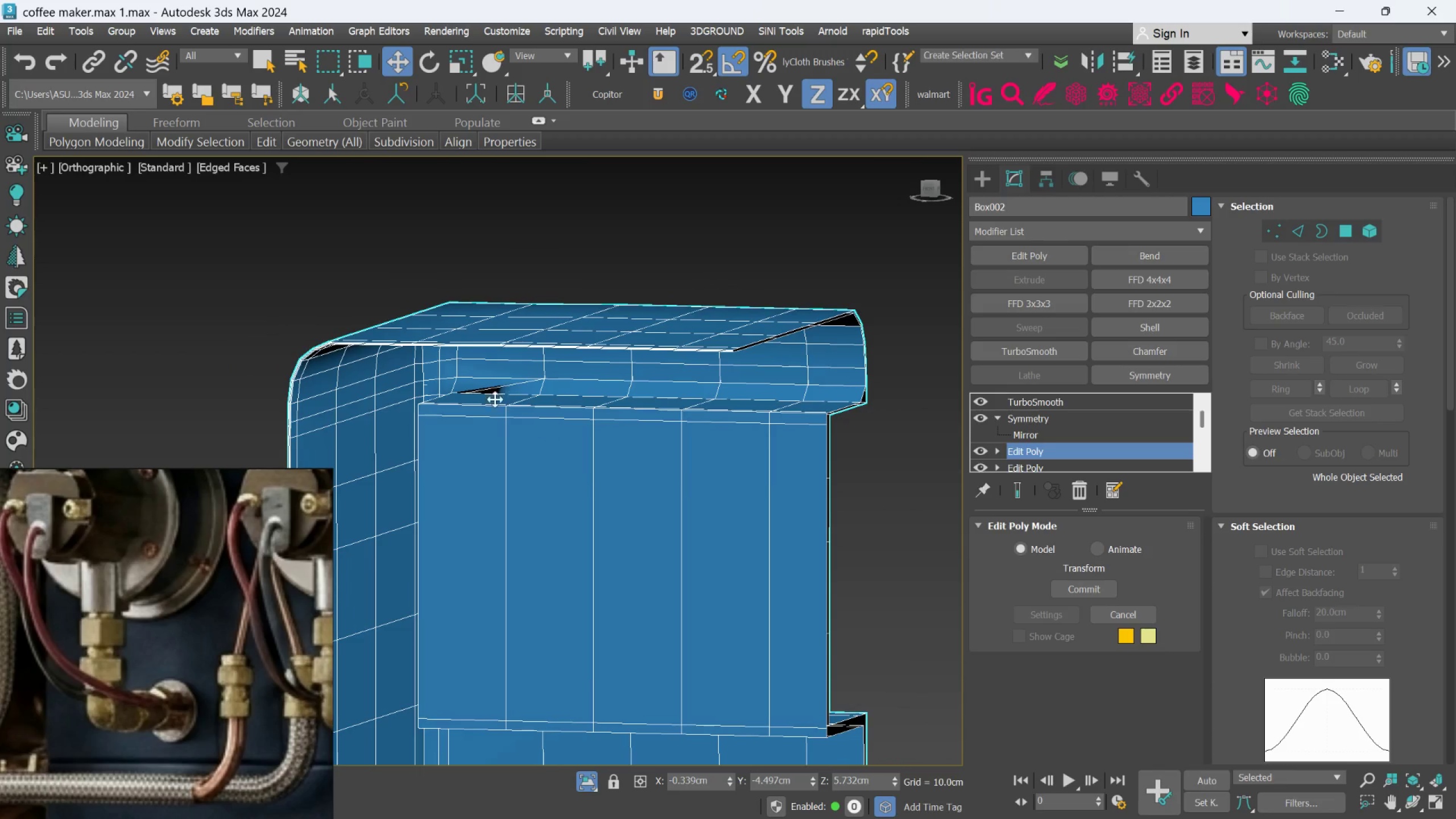 
scroll: coordinate [539, 415], scroll_direction: up, amount: 5.0
 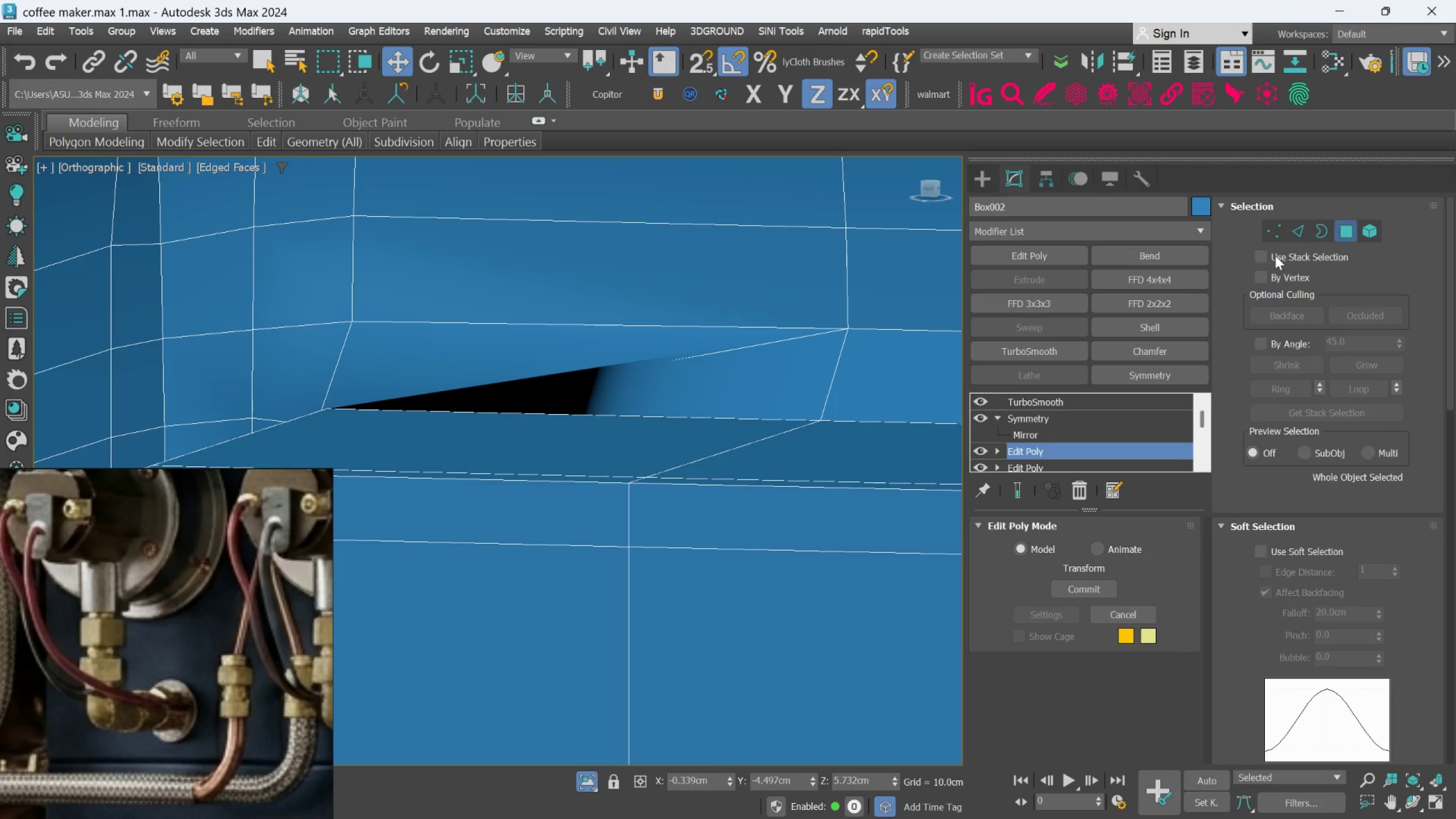 
left_click([566, 387])
 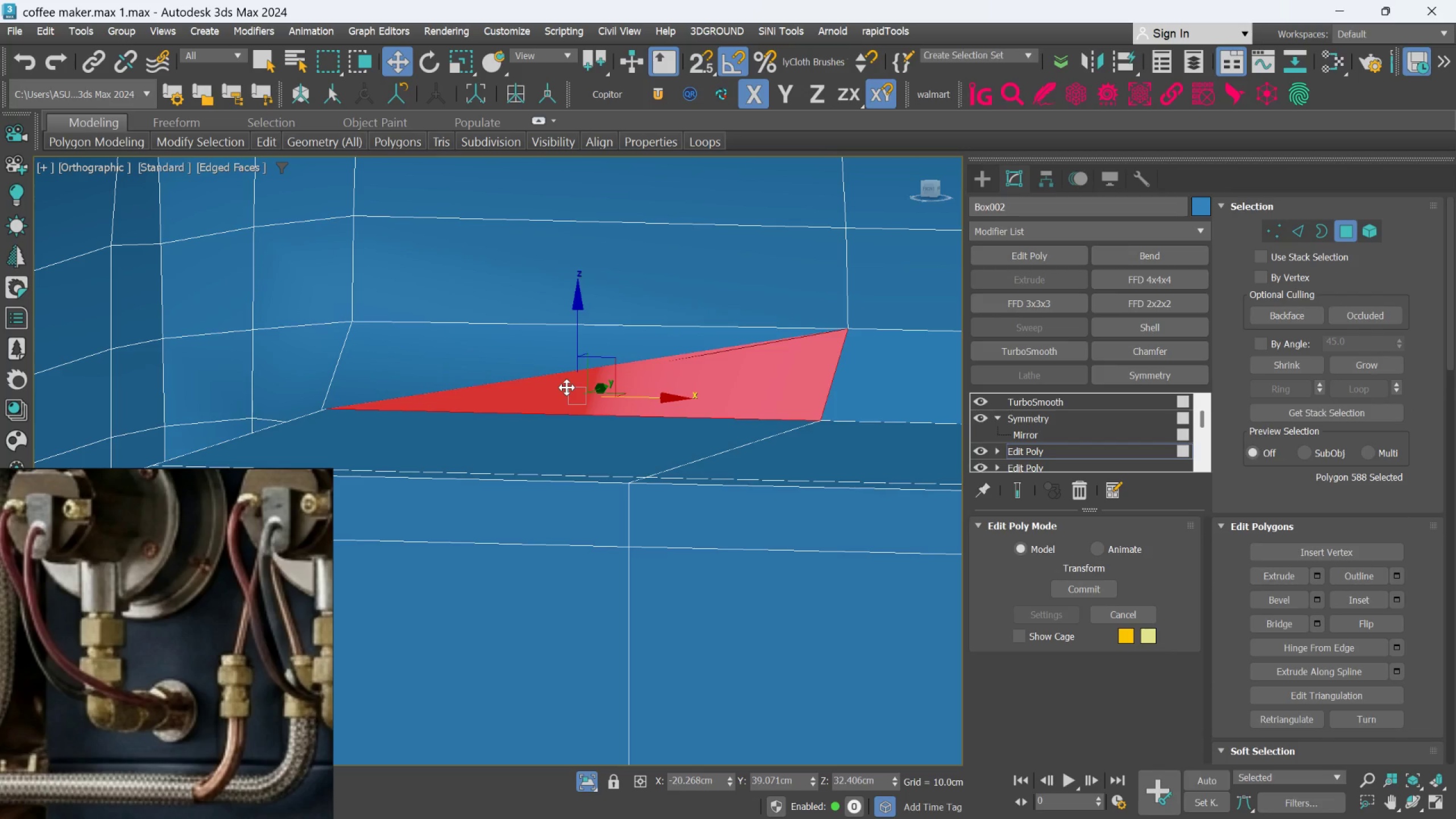 
scroll: coordinate [566, 387], scroll_direction: down, amount: 1.0
 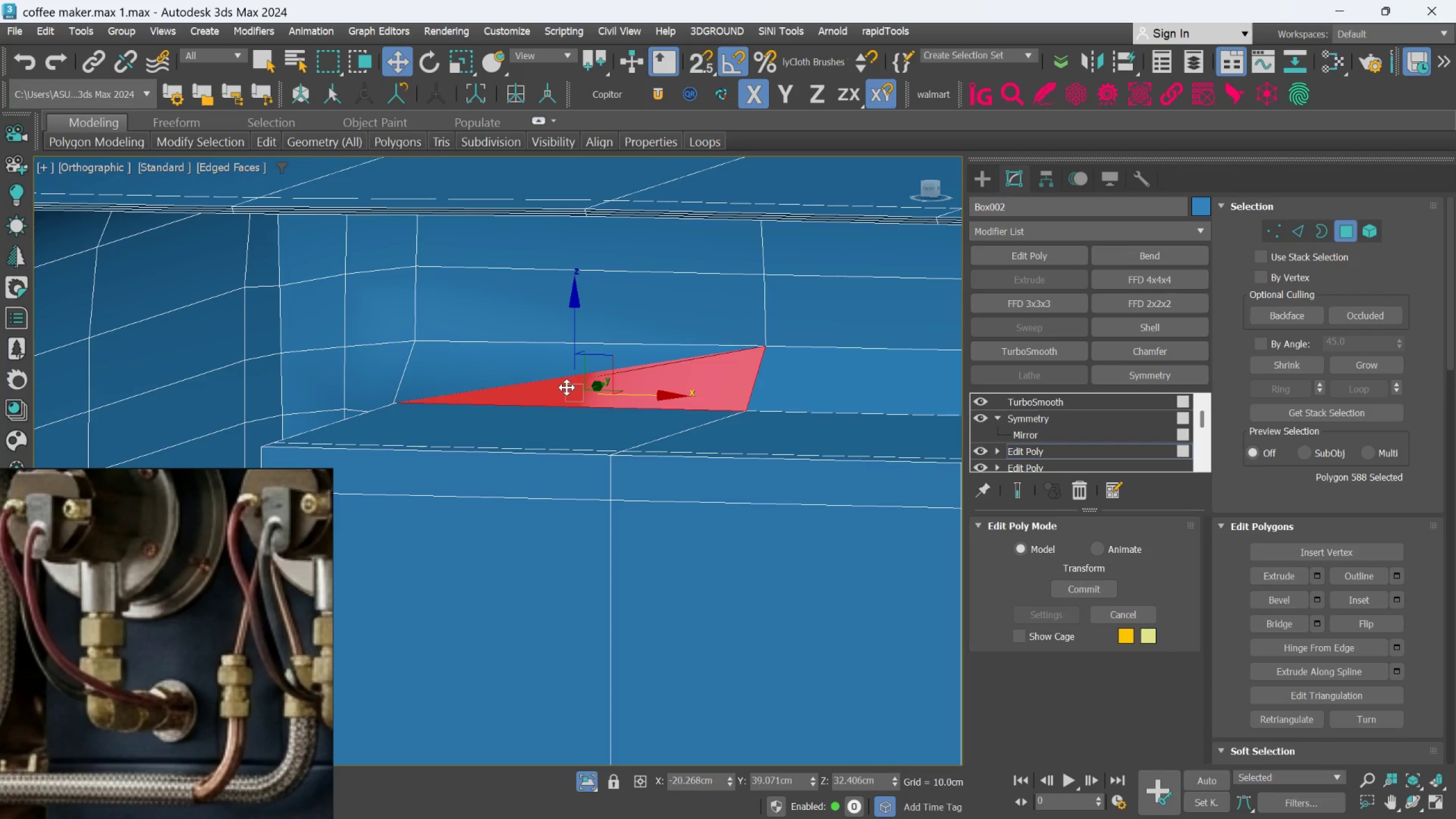 
key(Delete)
 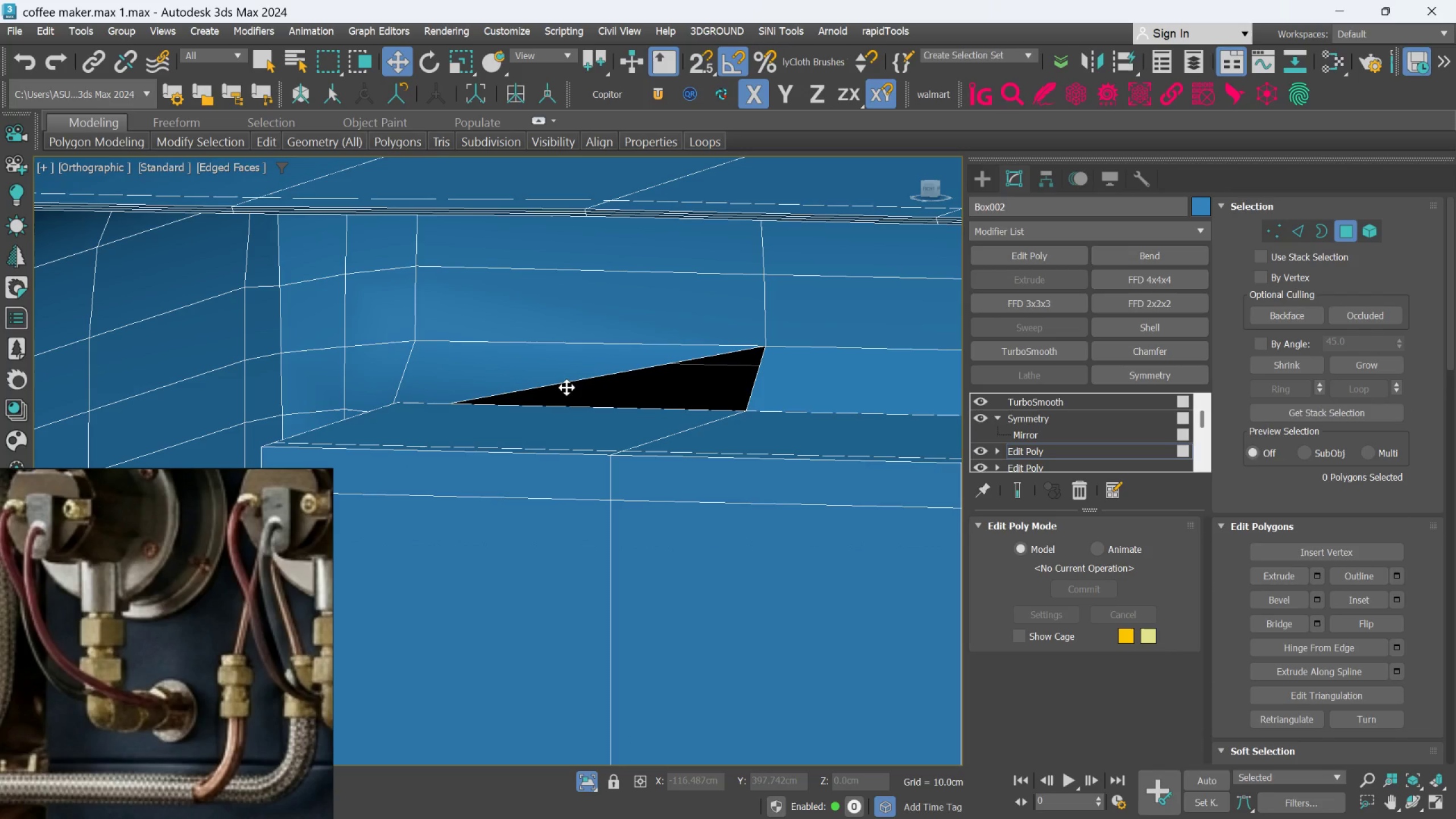 
scroll: coordinate [570, 382], scroll_direction: down, amount: 1.0
 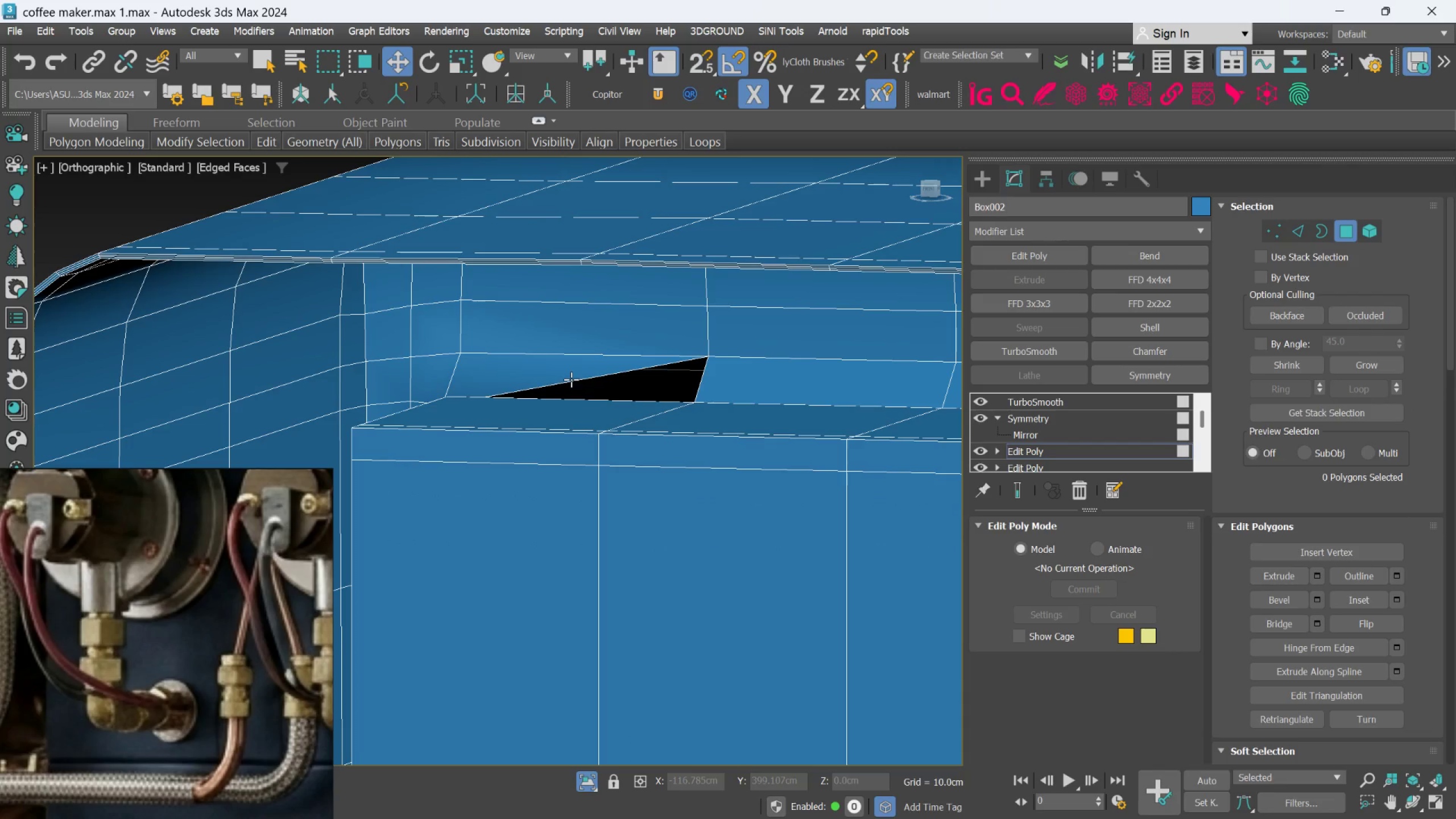 
hold_key(key=ControlLeft, duration=0.61)
left_click([569, 374])
 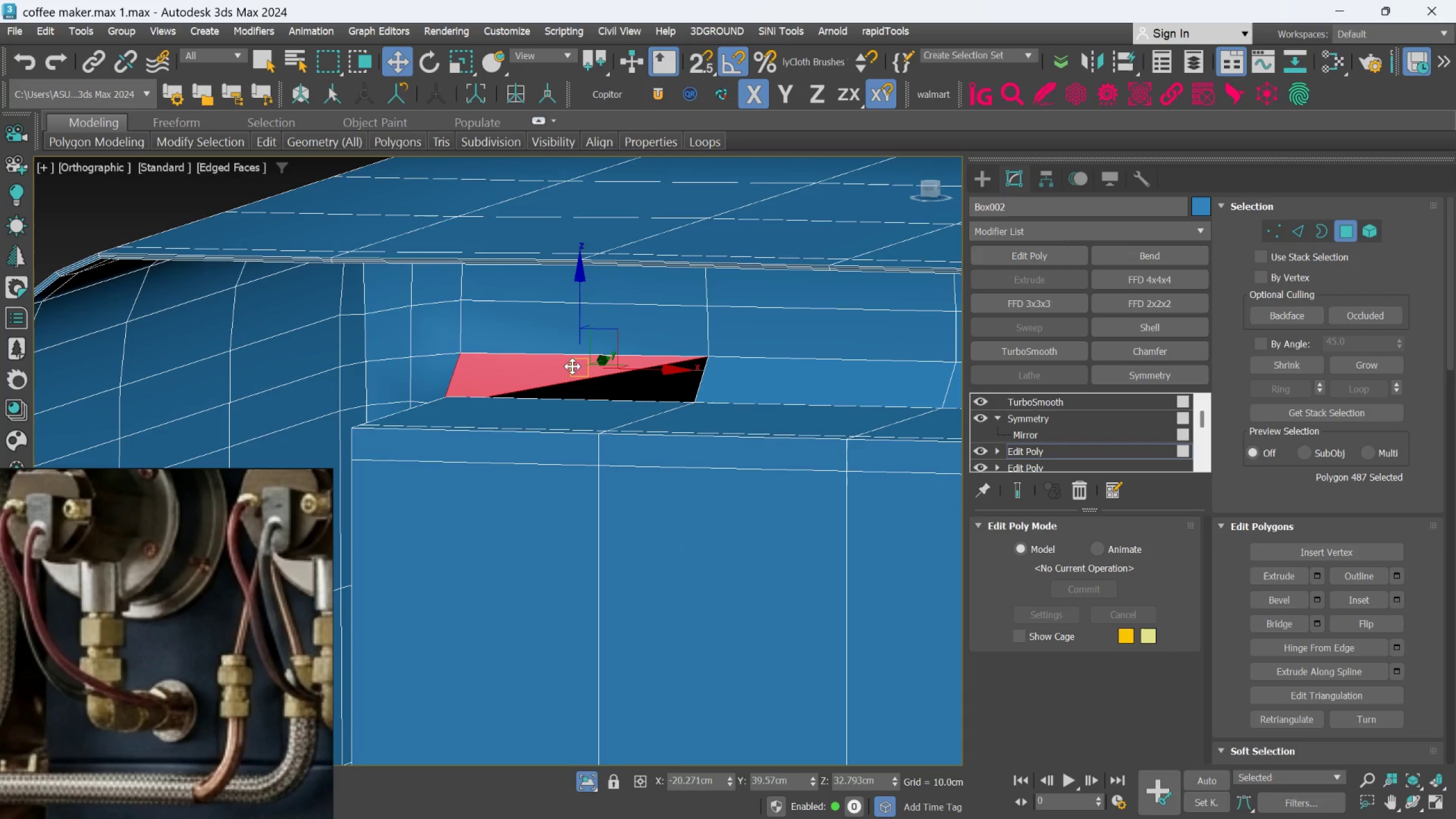 
key(Delete)
 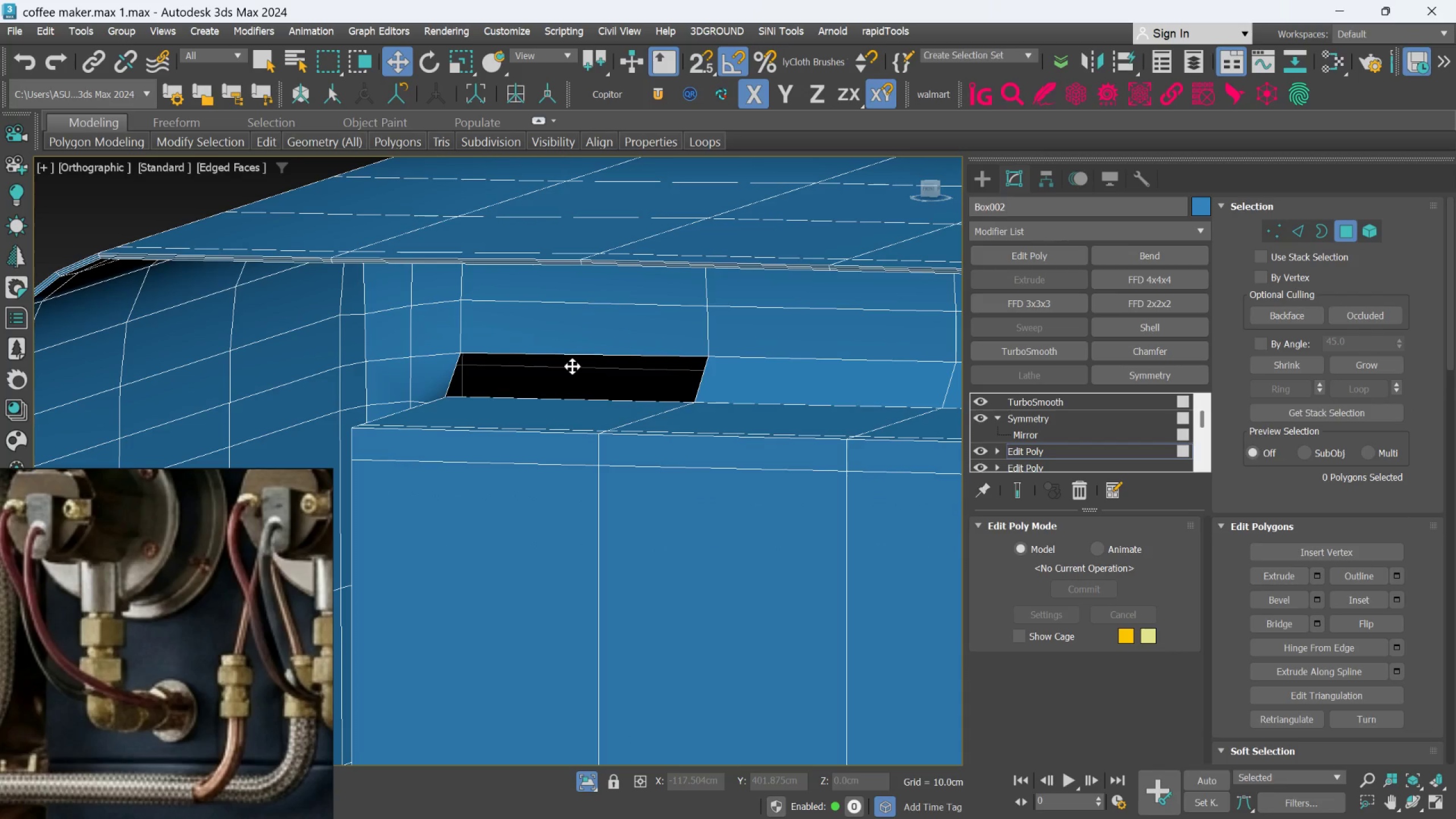 
hold_key(key=AltLeft, duration=0.61)
 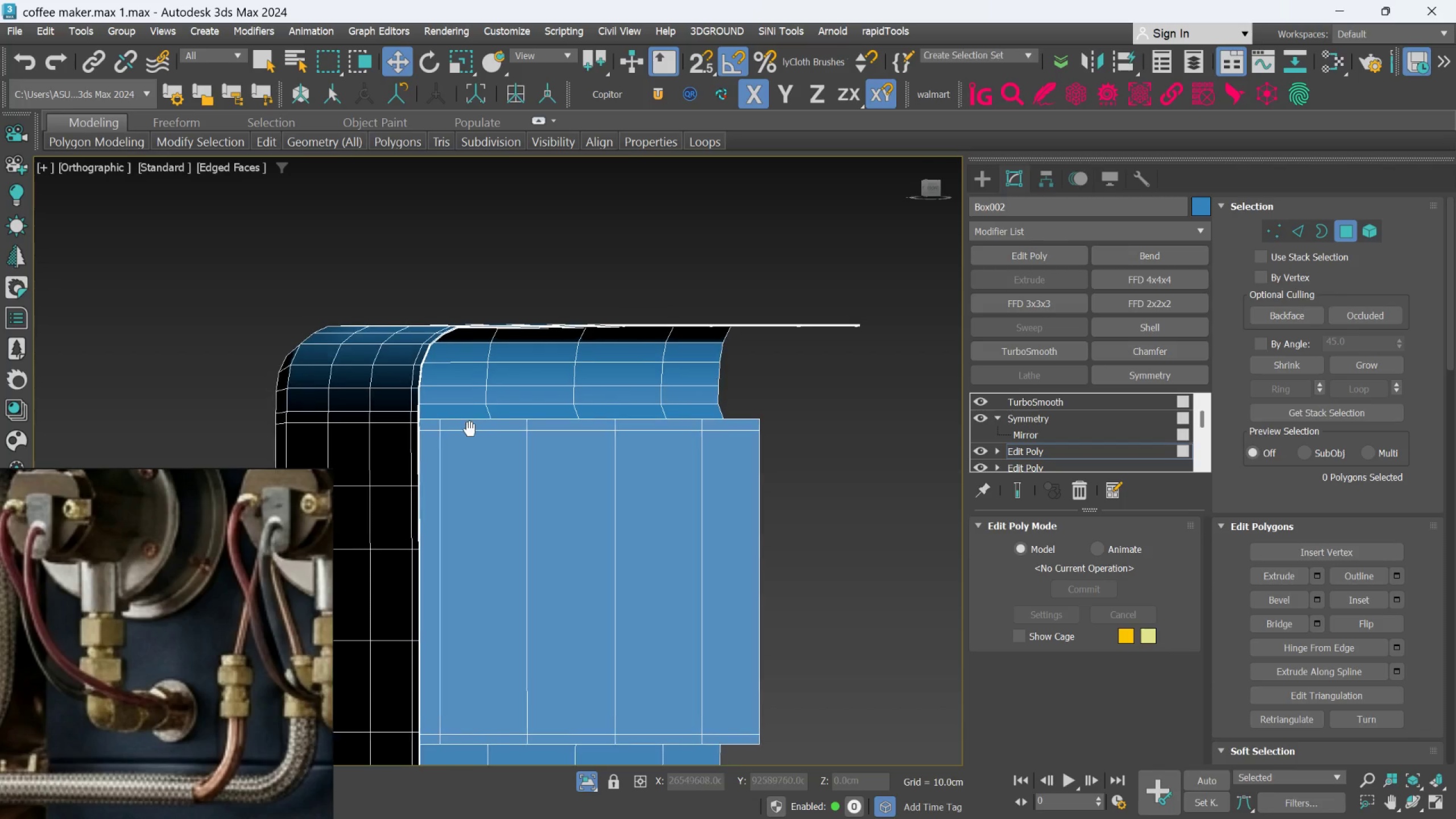 
scroll: coordinate [572, 369], scroll_direction: down, amount: 3.0
 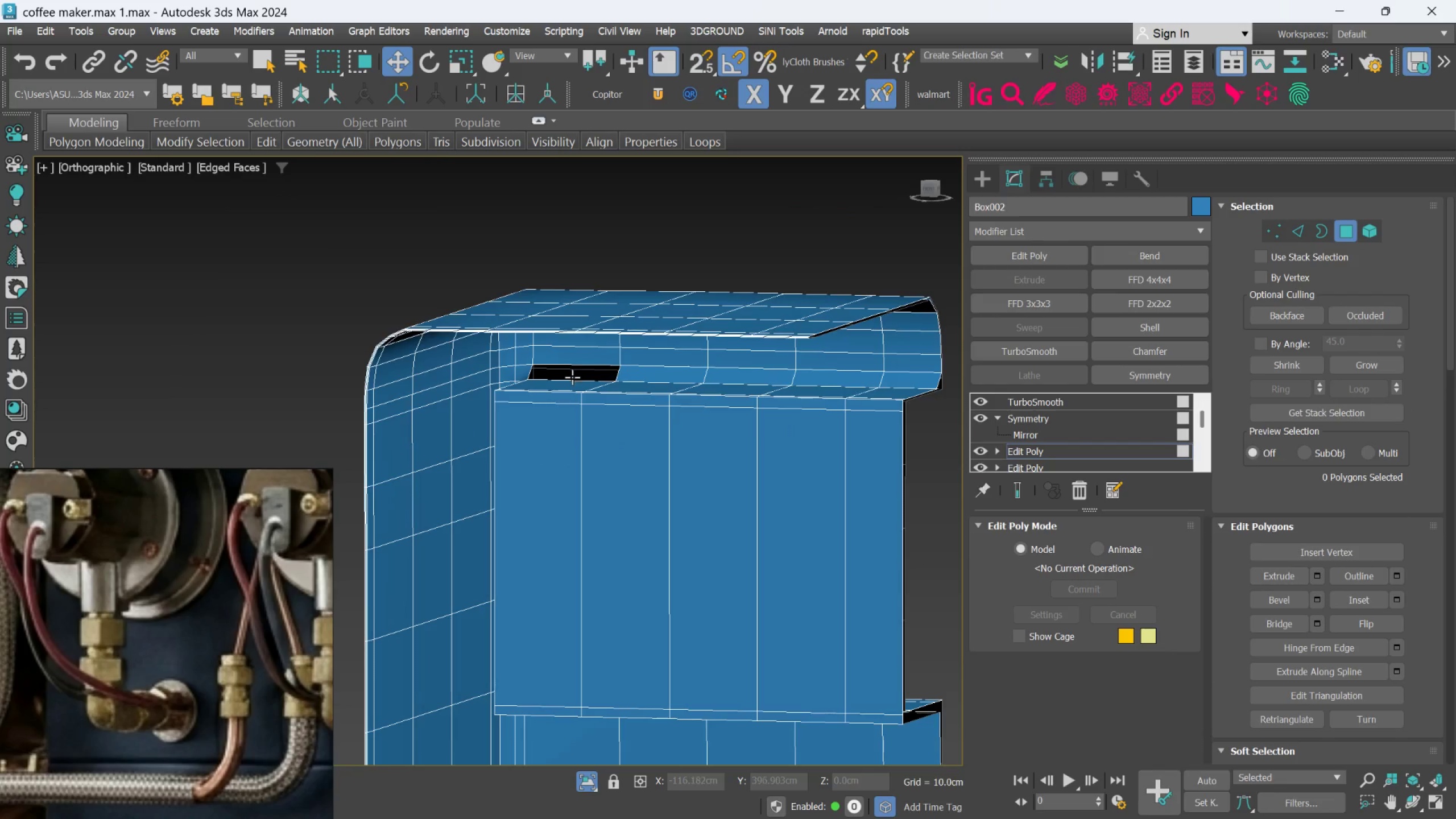 
hold_key(key=AltLeft, duration=0.44)
 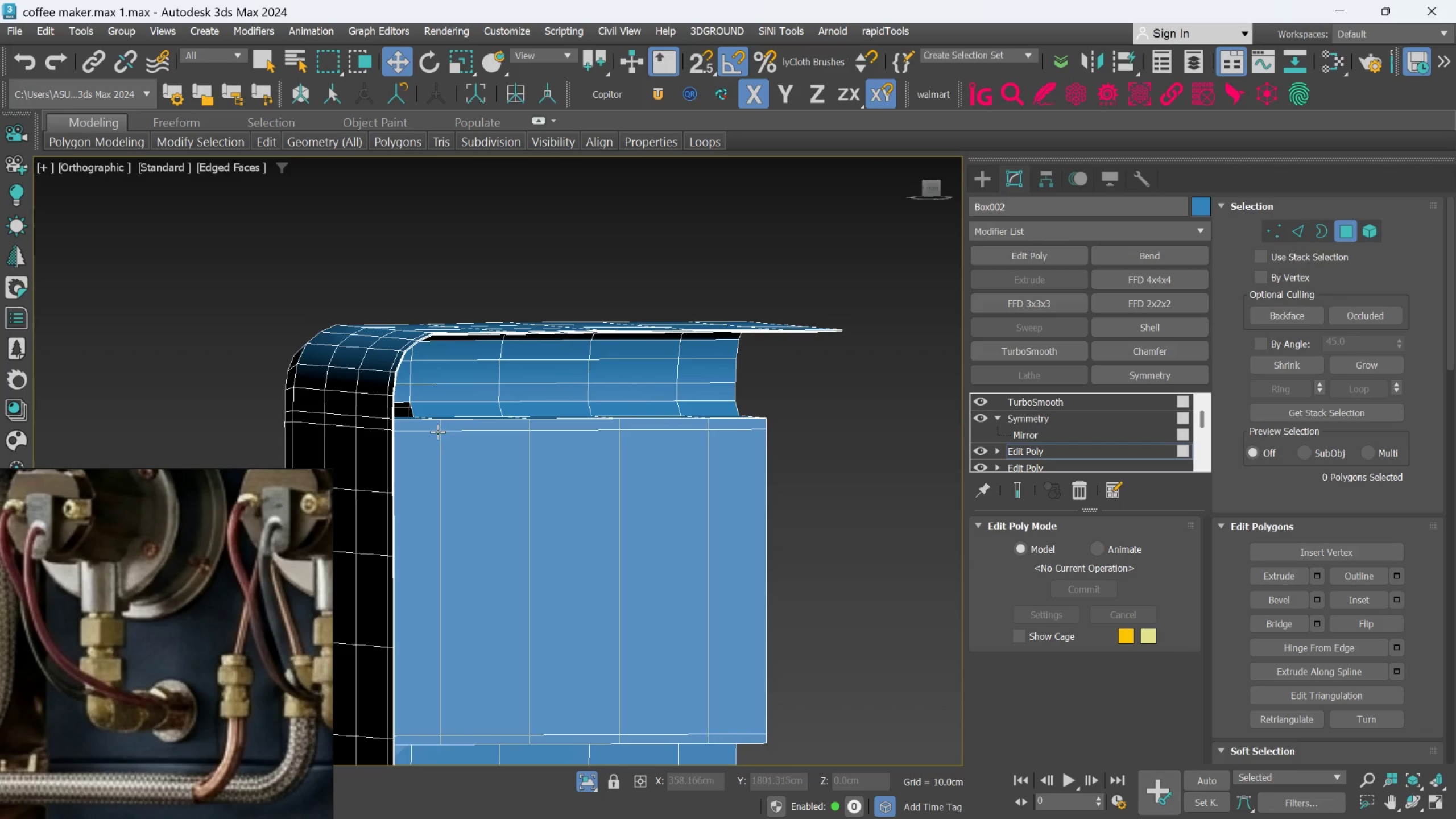 
hold_key(key=AltLeft, duration=0.8)
 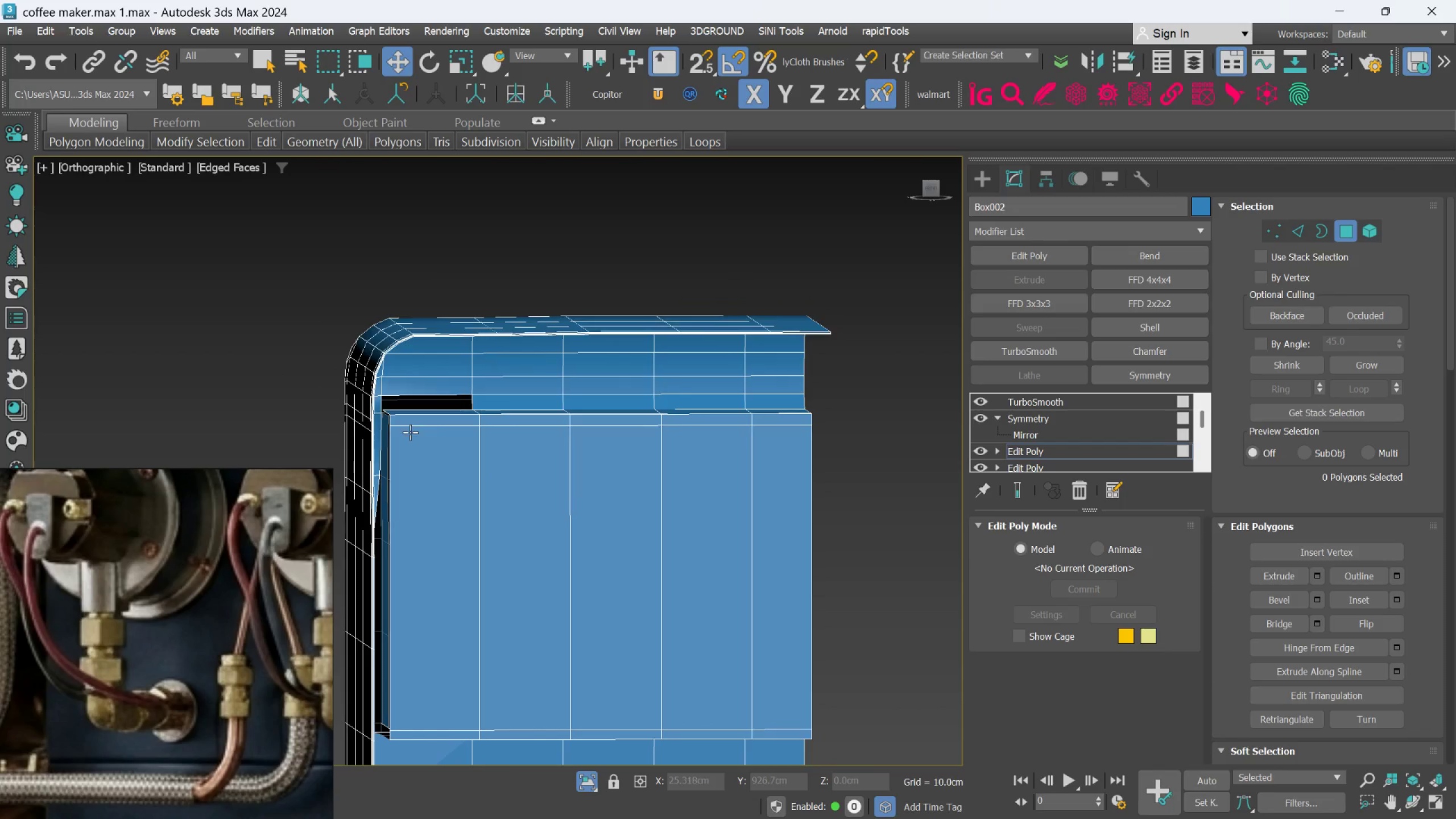 
scroll: coordinate [410, 432], scroll_direction: up, amount: 2.0
 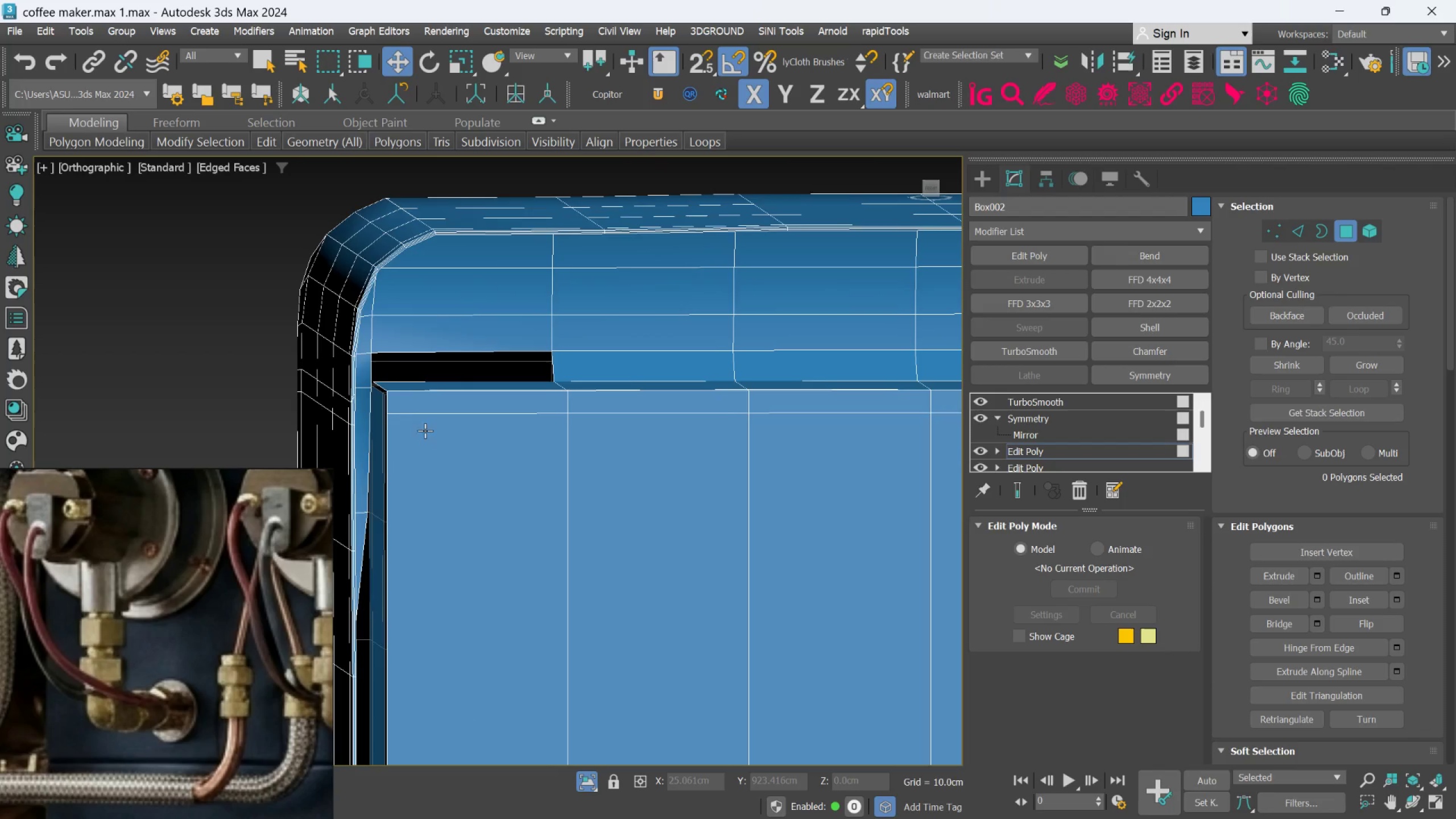 
hold_key(key=AltLeft, duration=0.95)
 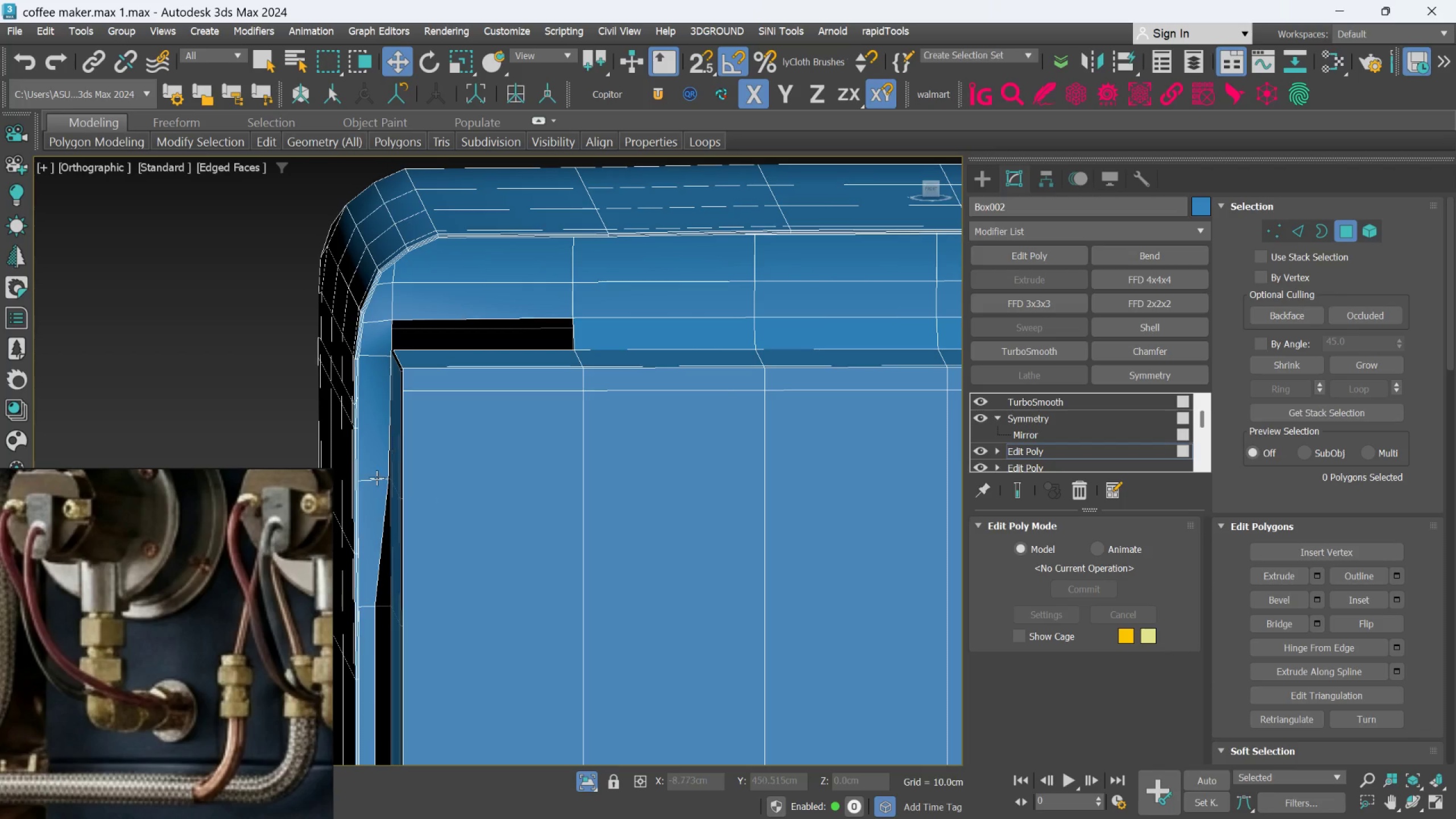 
middle_click([374, 480])
 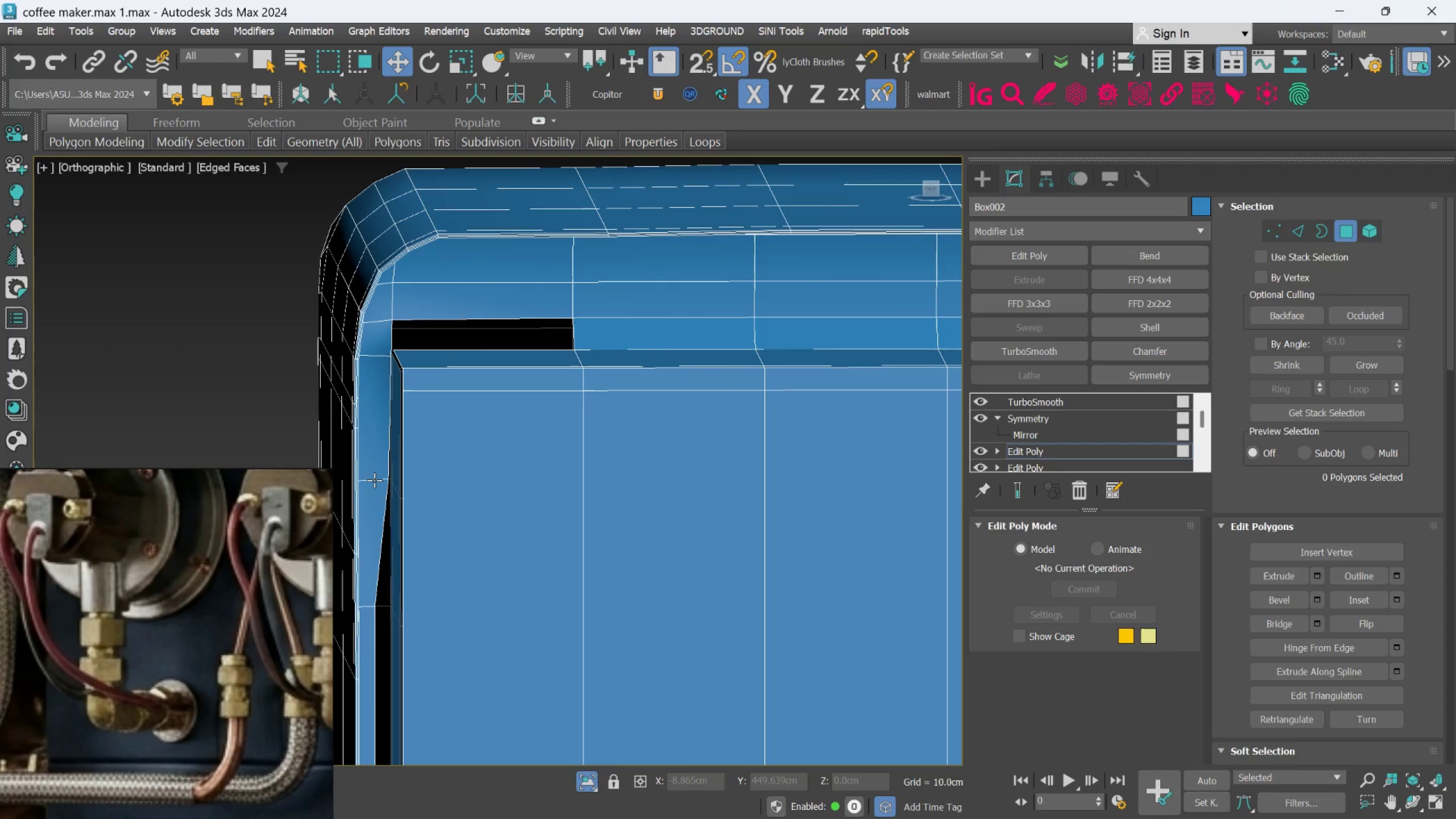 
key(Alt+AltLeft)
 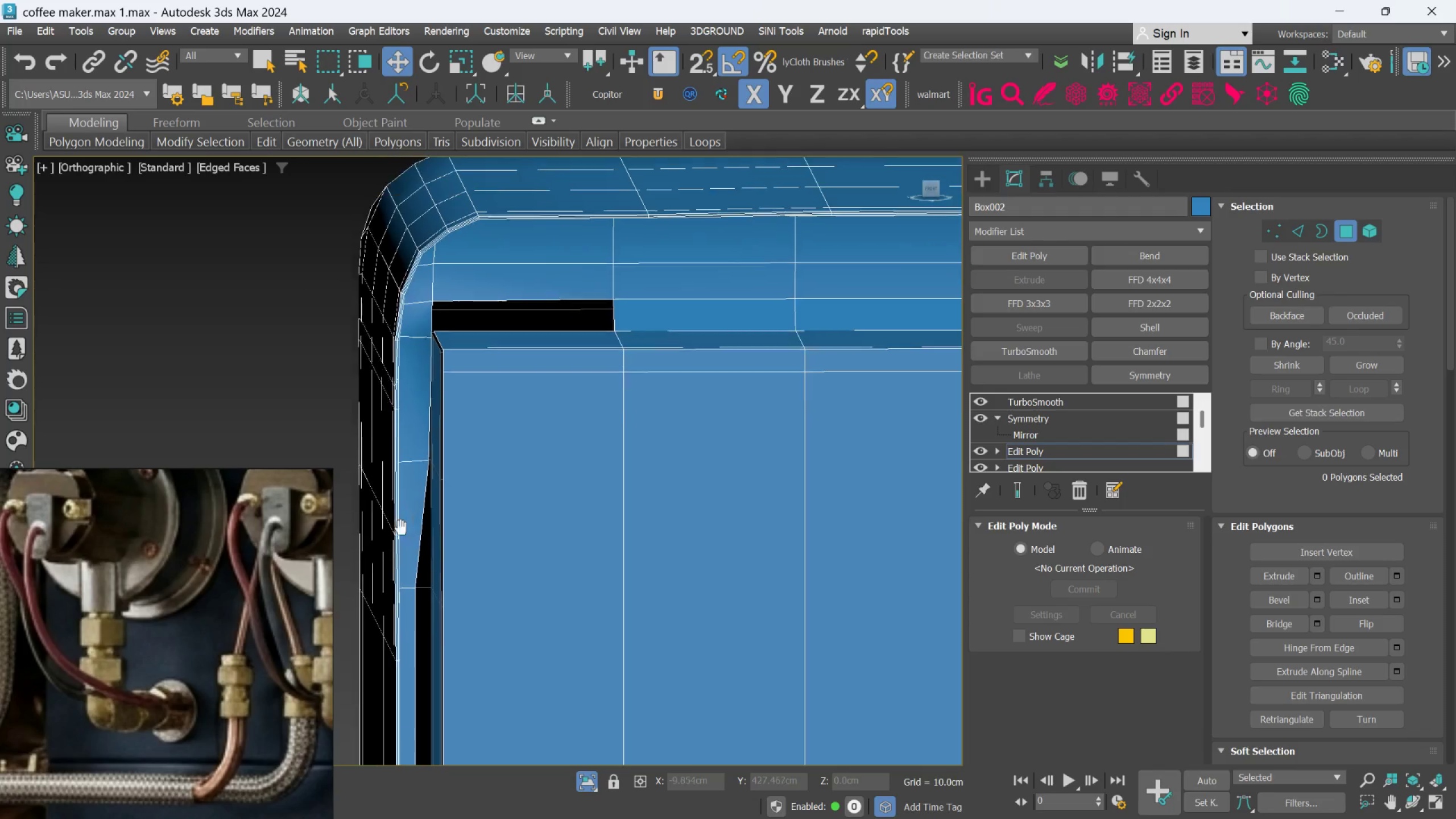 
scroll: coordinate [429, 387], scroll_direction: up, amount: 2.0
 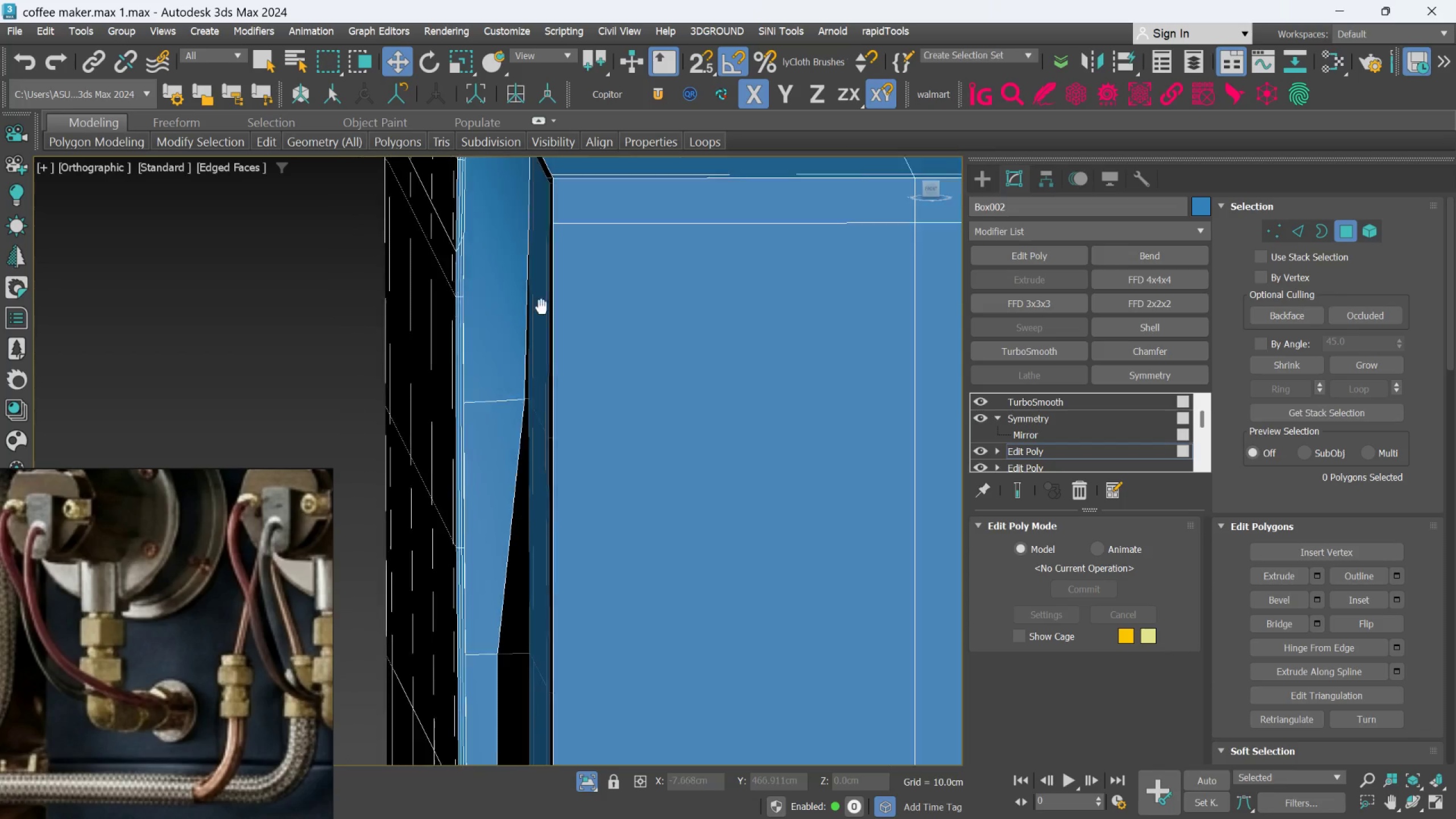 
scroll: coordinate [564, 387], scroll_direction: down, amount: 3.0
 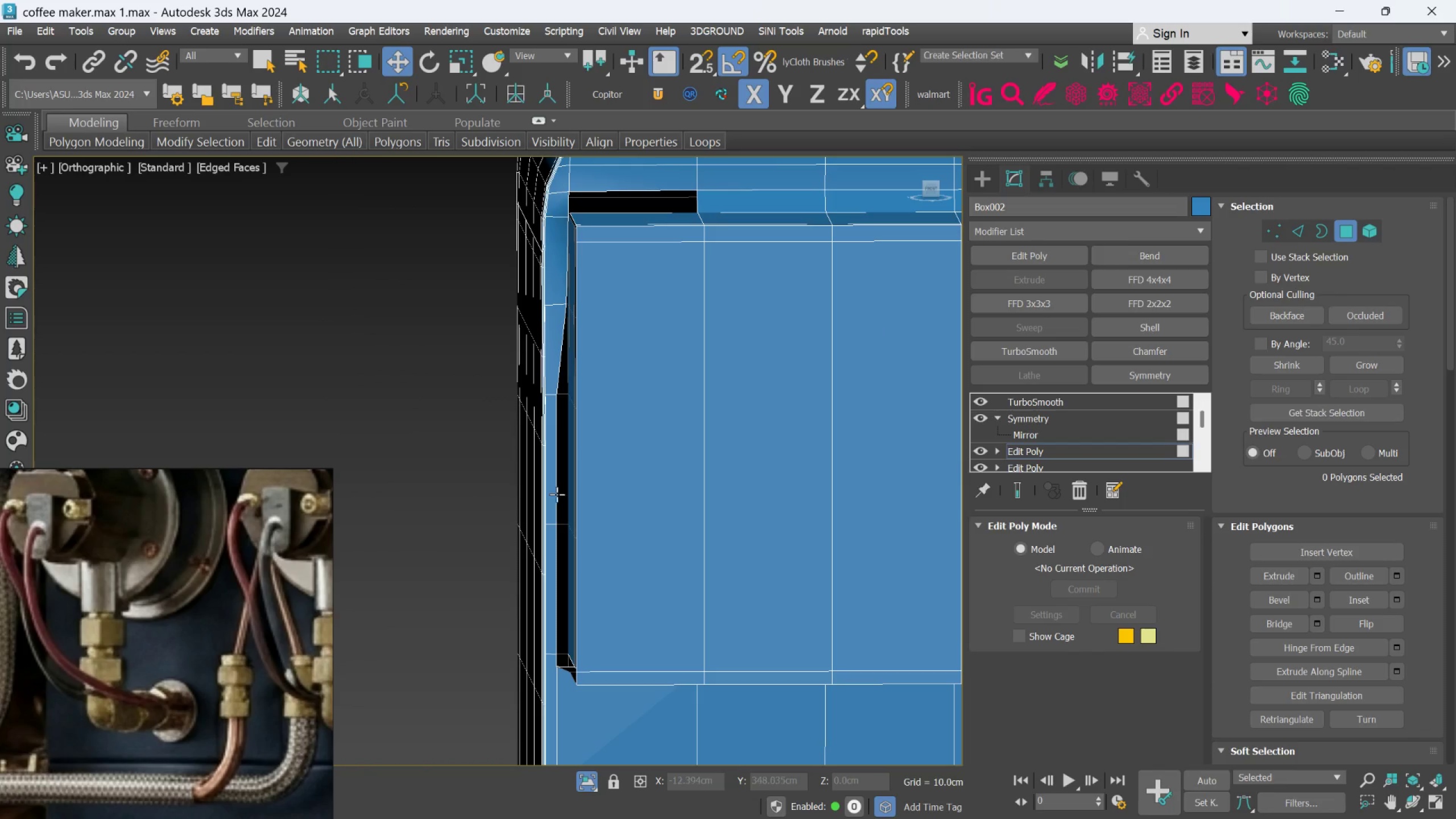 
scroll: coordinate [627, 650], scroll_direction: up, amount: 8.0
 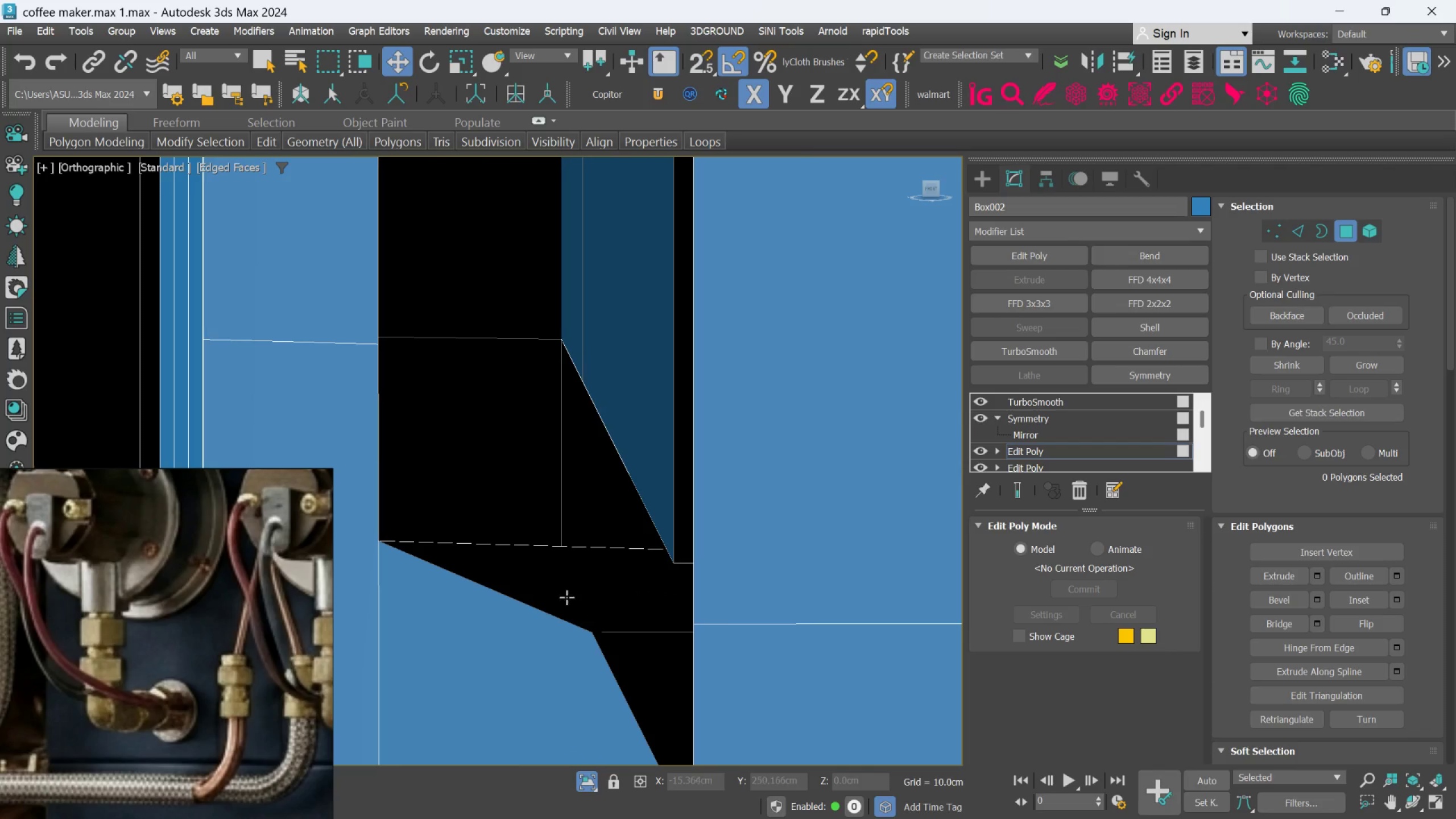 
left_click([565, 596])
 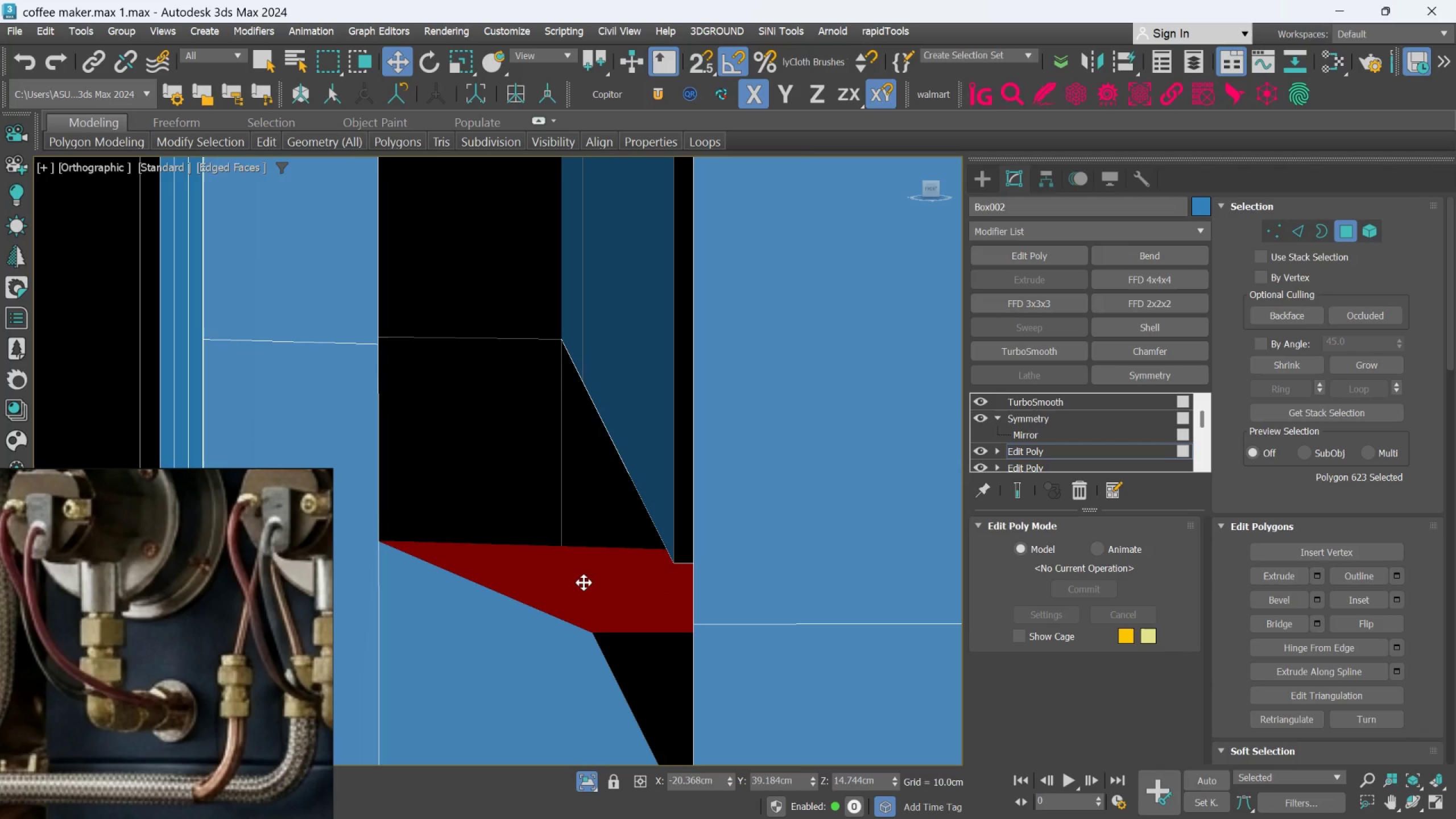 
key(Delete)
 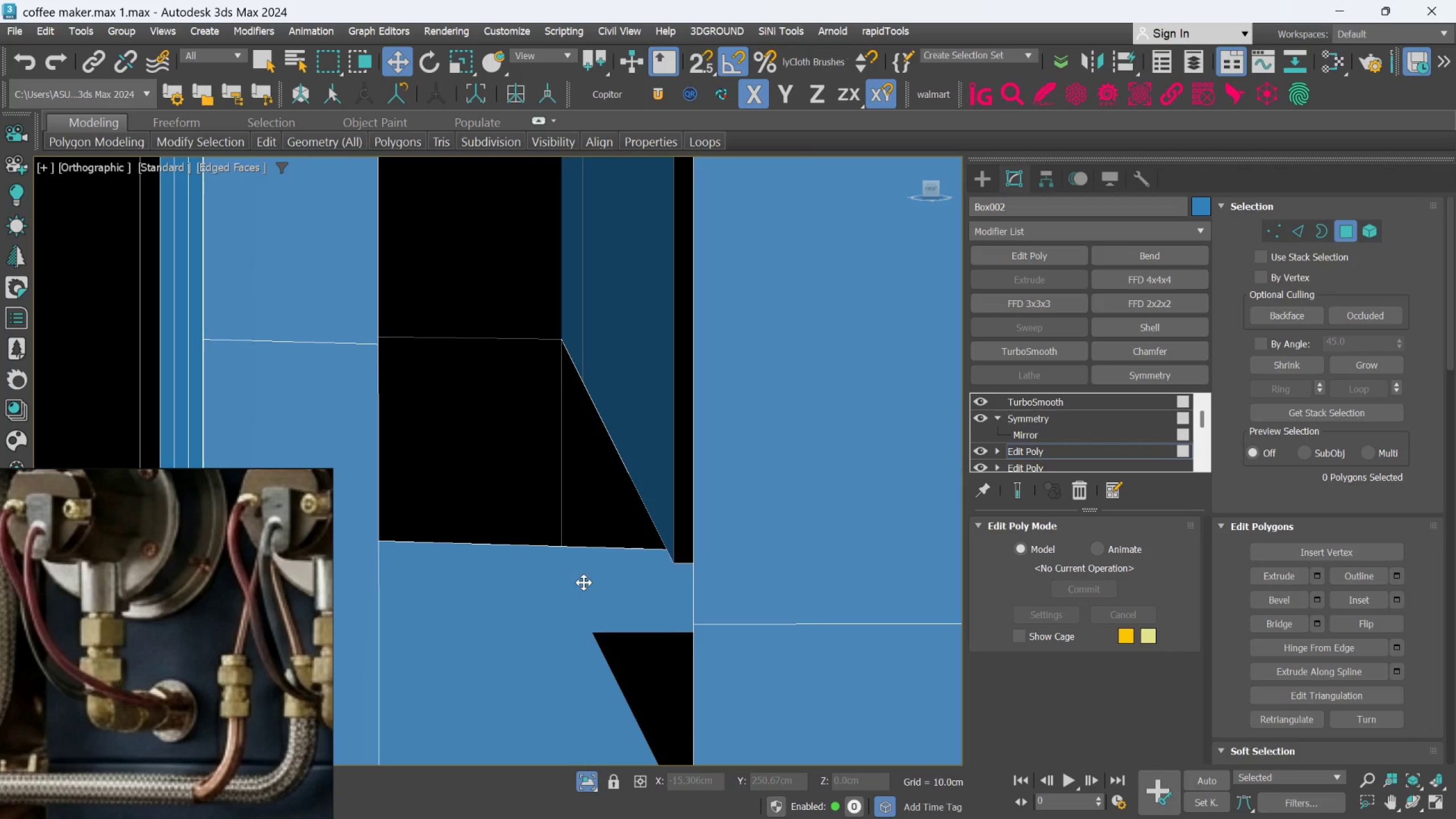 
hold_key(key=AltLeft, duration=0.64)
 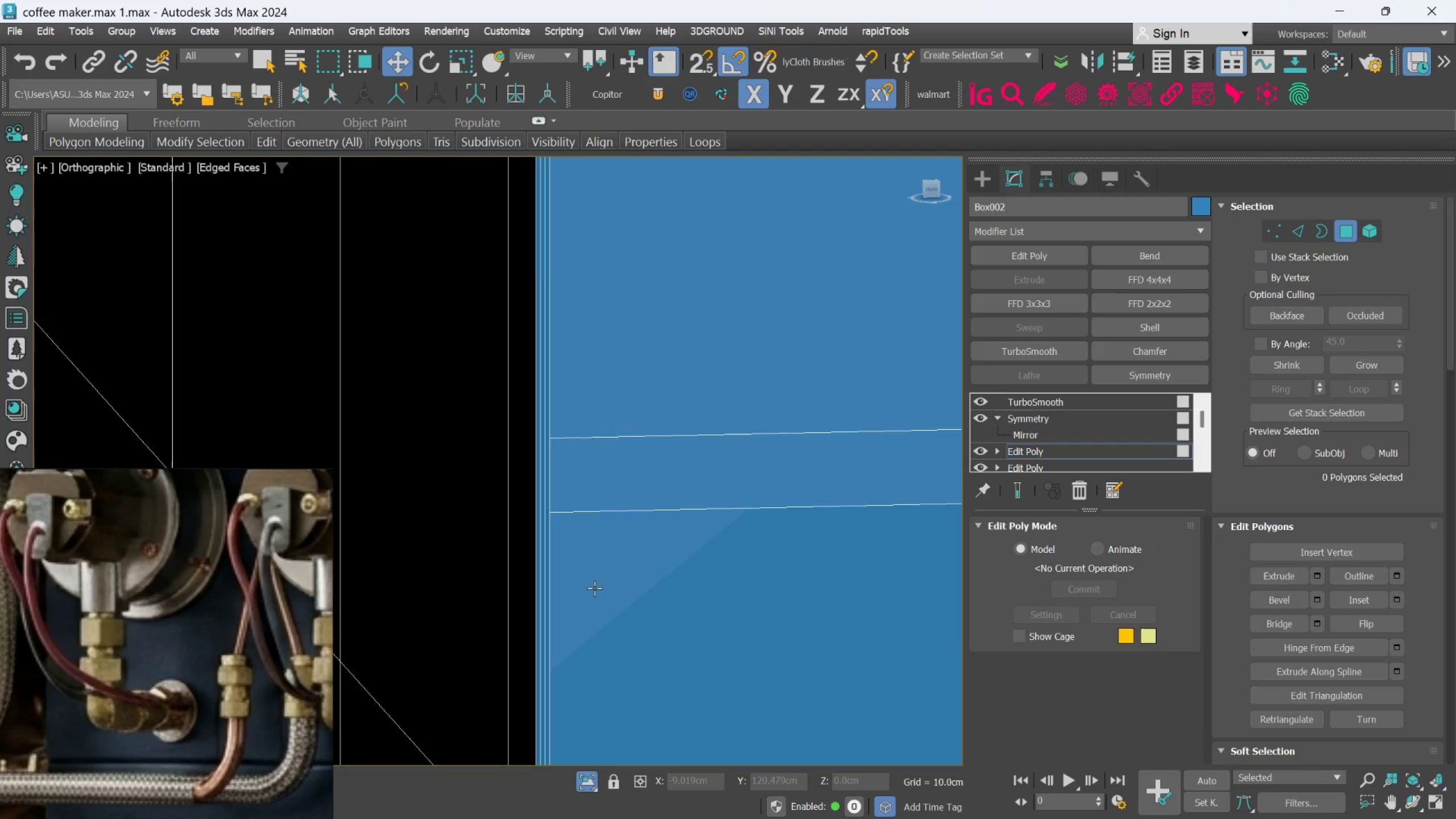 
scroll: coordinate [593, 665], scroll_direction: down, amount: 9.0
 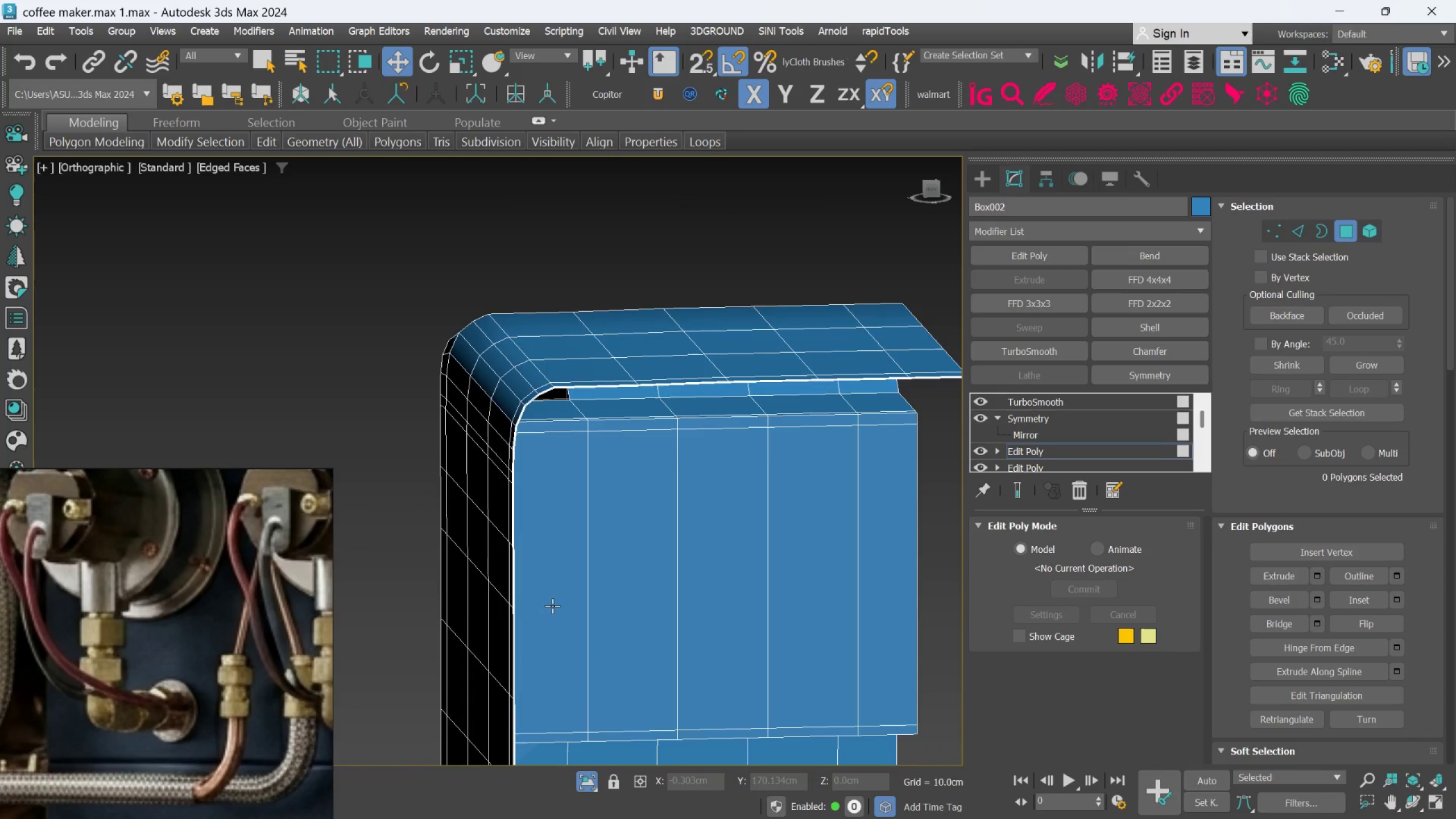 
hold_key(key=AltLeft, duration=0.62)
 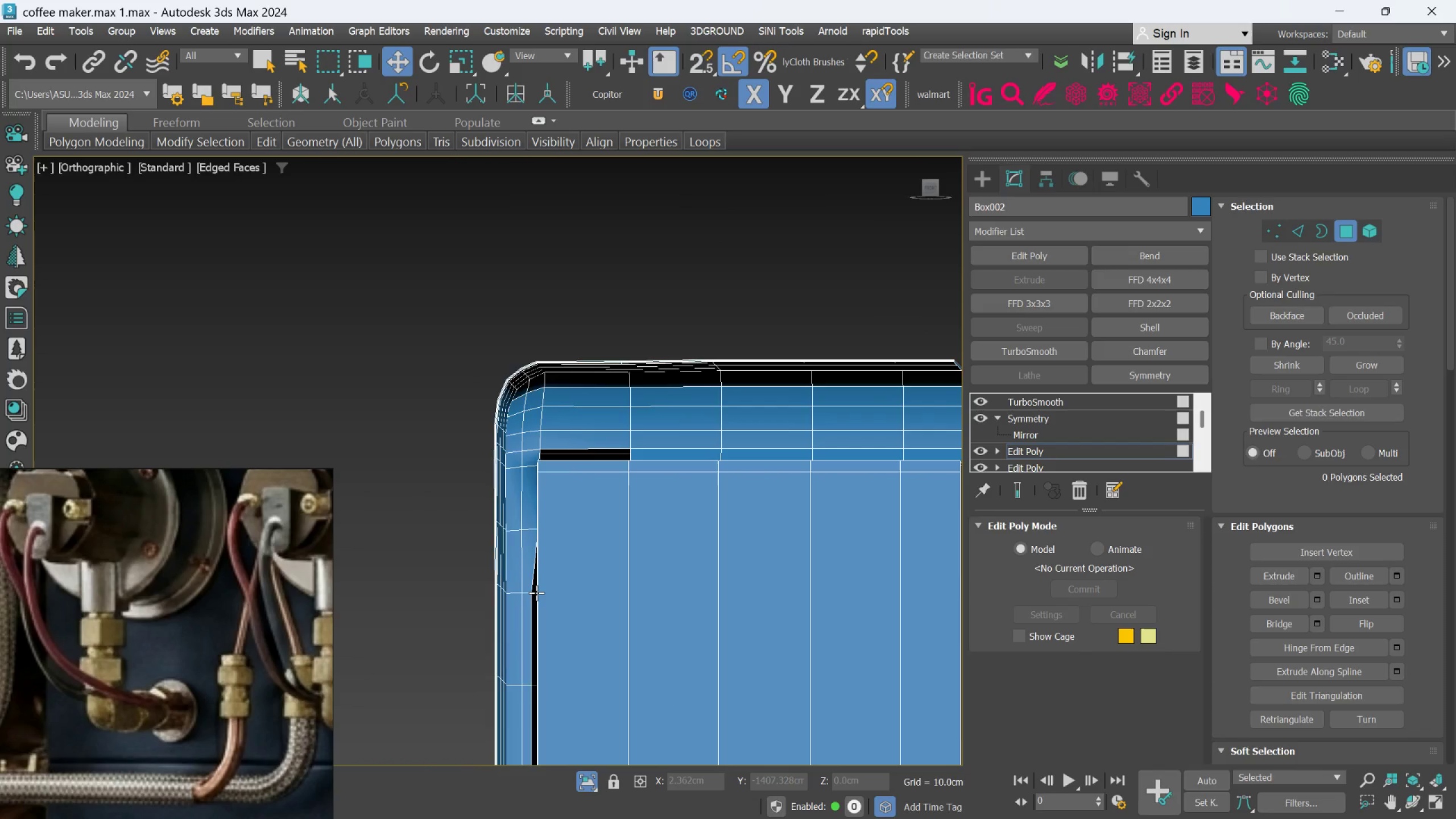 
scroll: coordinate [527, 595], scroll_direction: up, amount: 4.0
 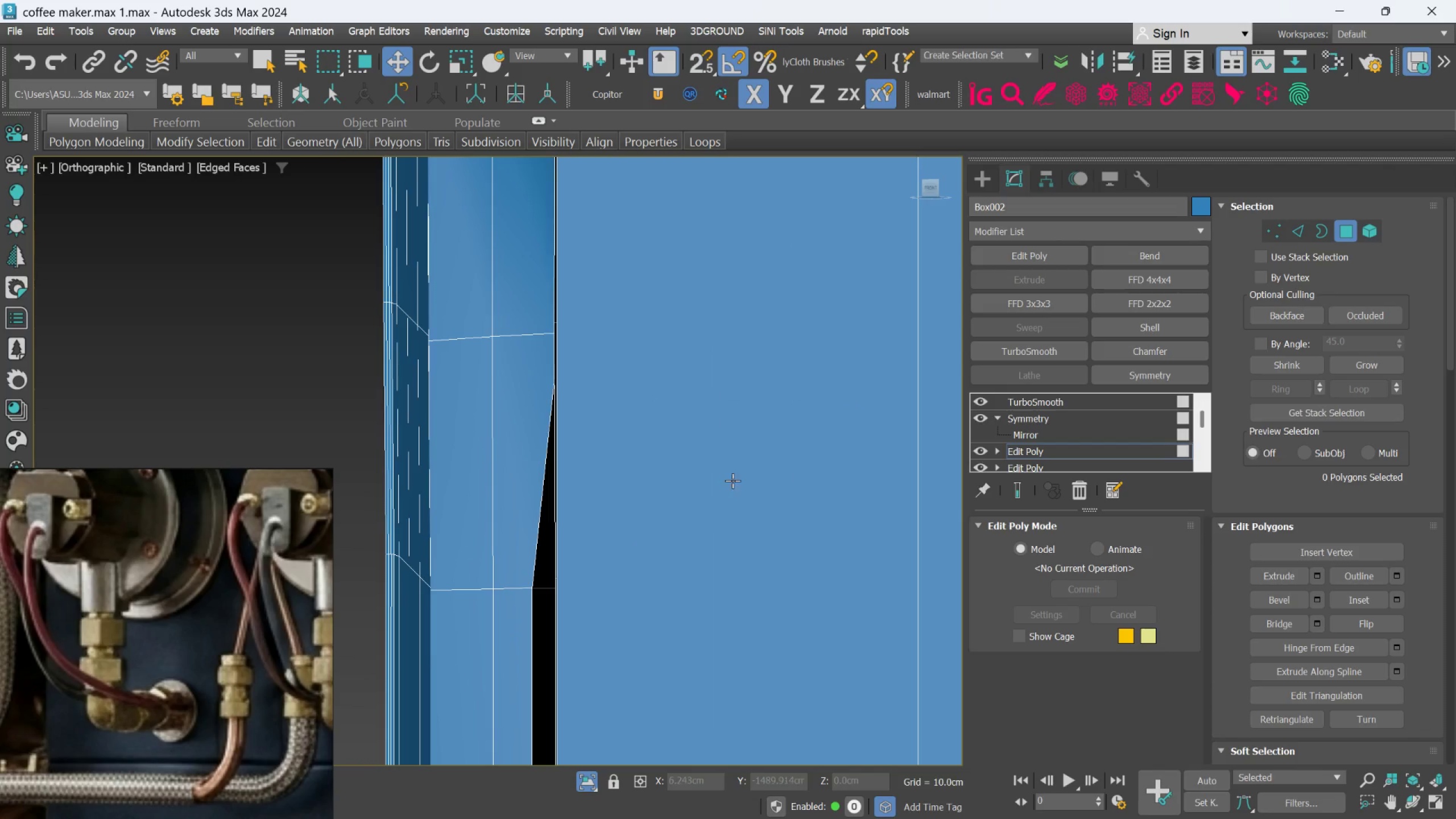 
hold_key(key=AltLeft, duration=0.88)
 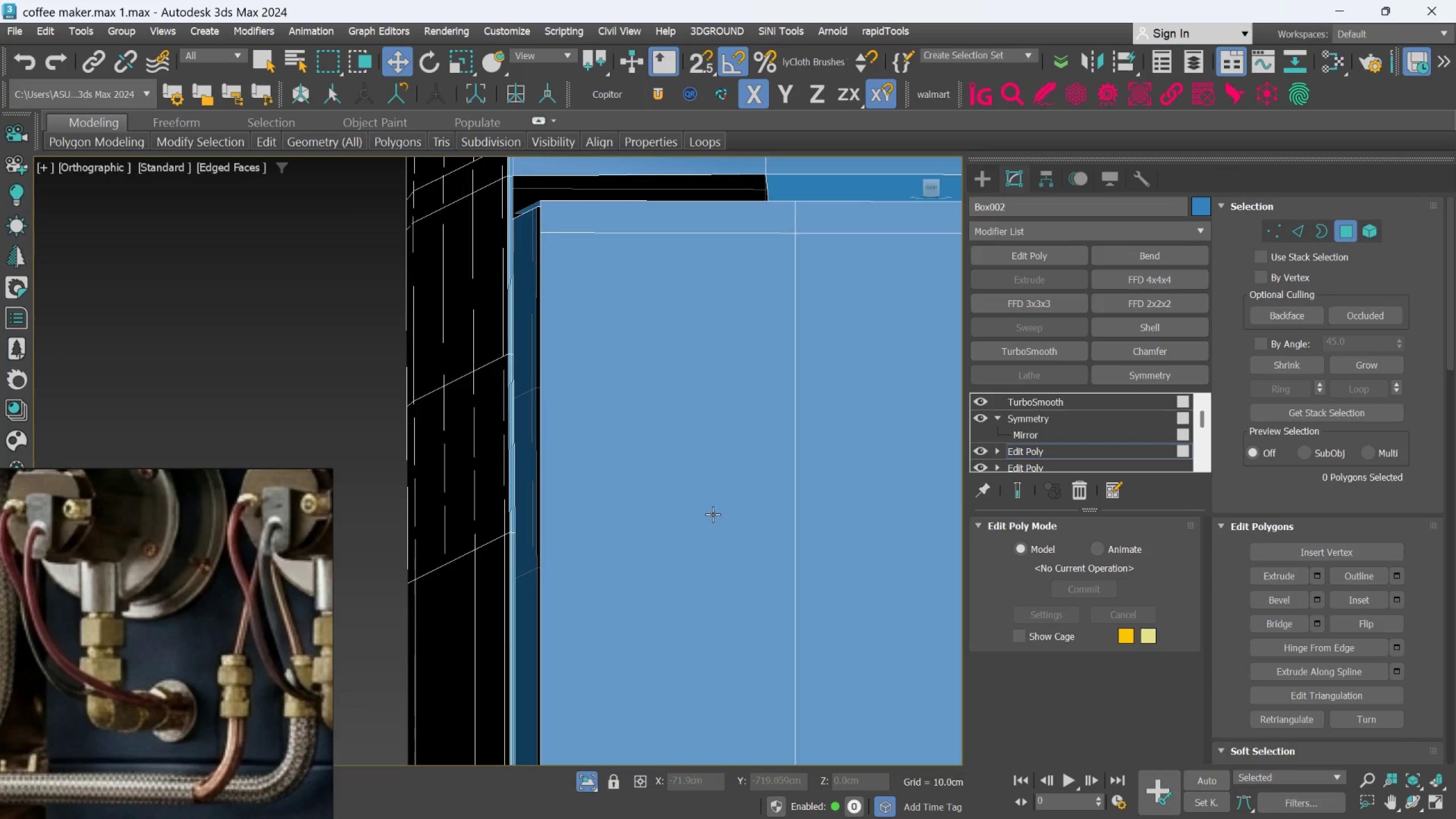 
scroll: coordinate [718, 502], scroll_direction: down, amount: 1.0
 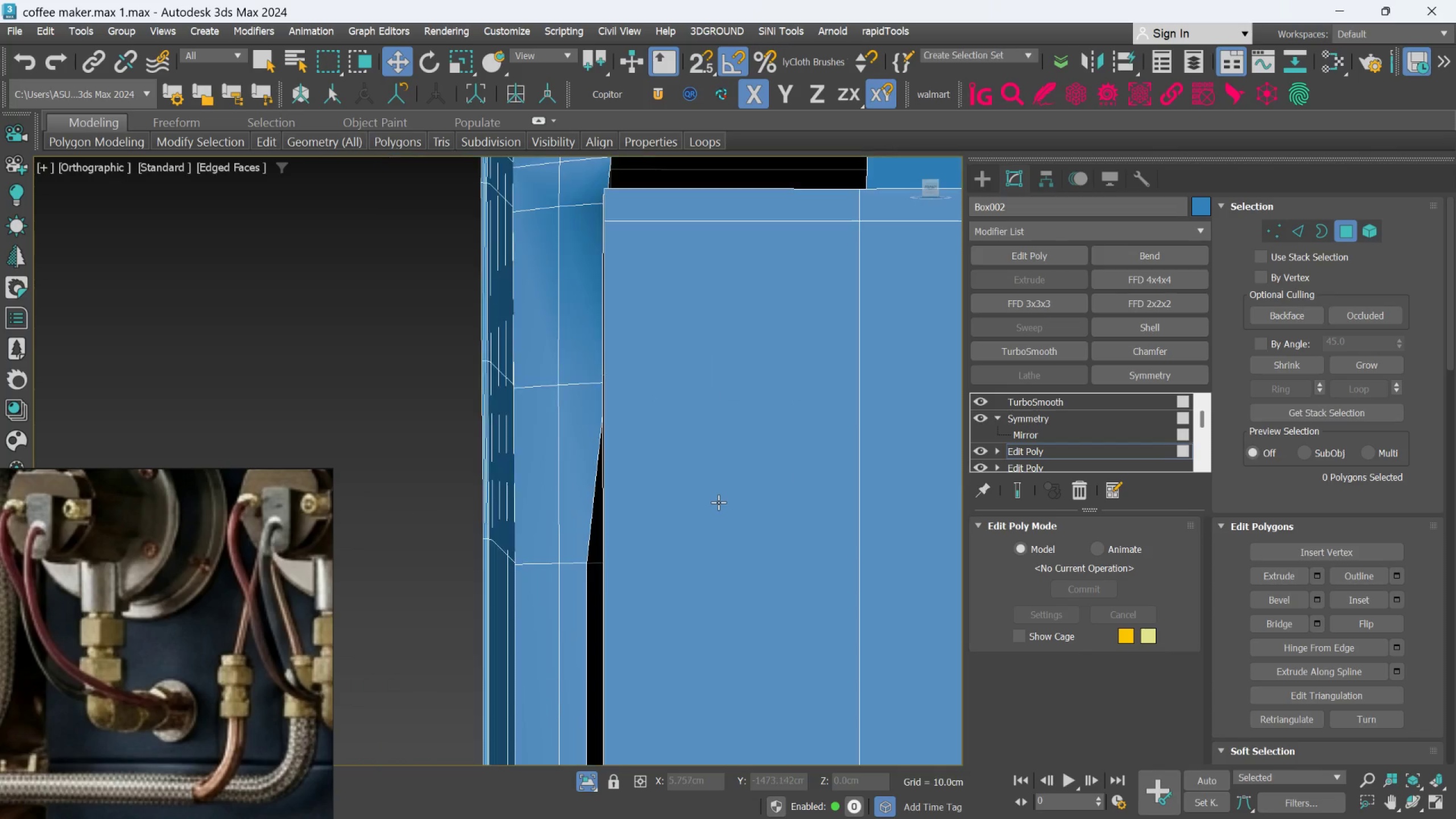 
hold_key(key=AltLeft, duration=0.52)
 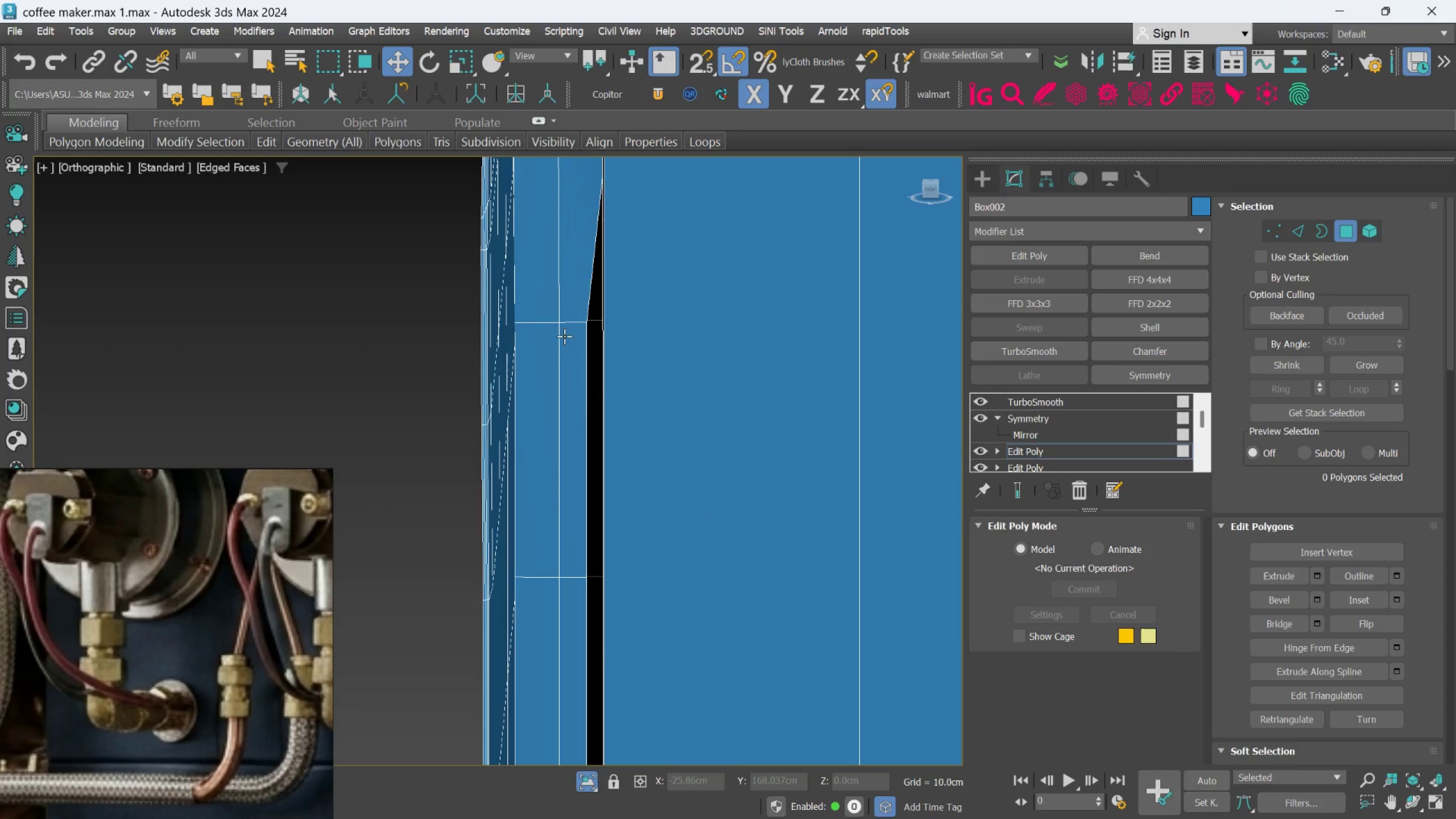 
scroll: coordinate [574, 322], scroll_direction: up, amount: 1.0
 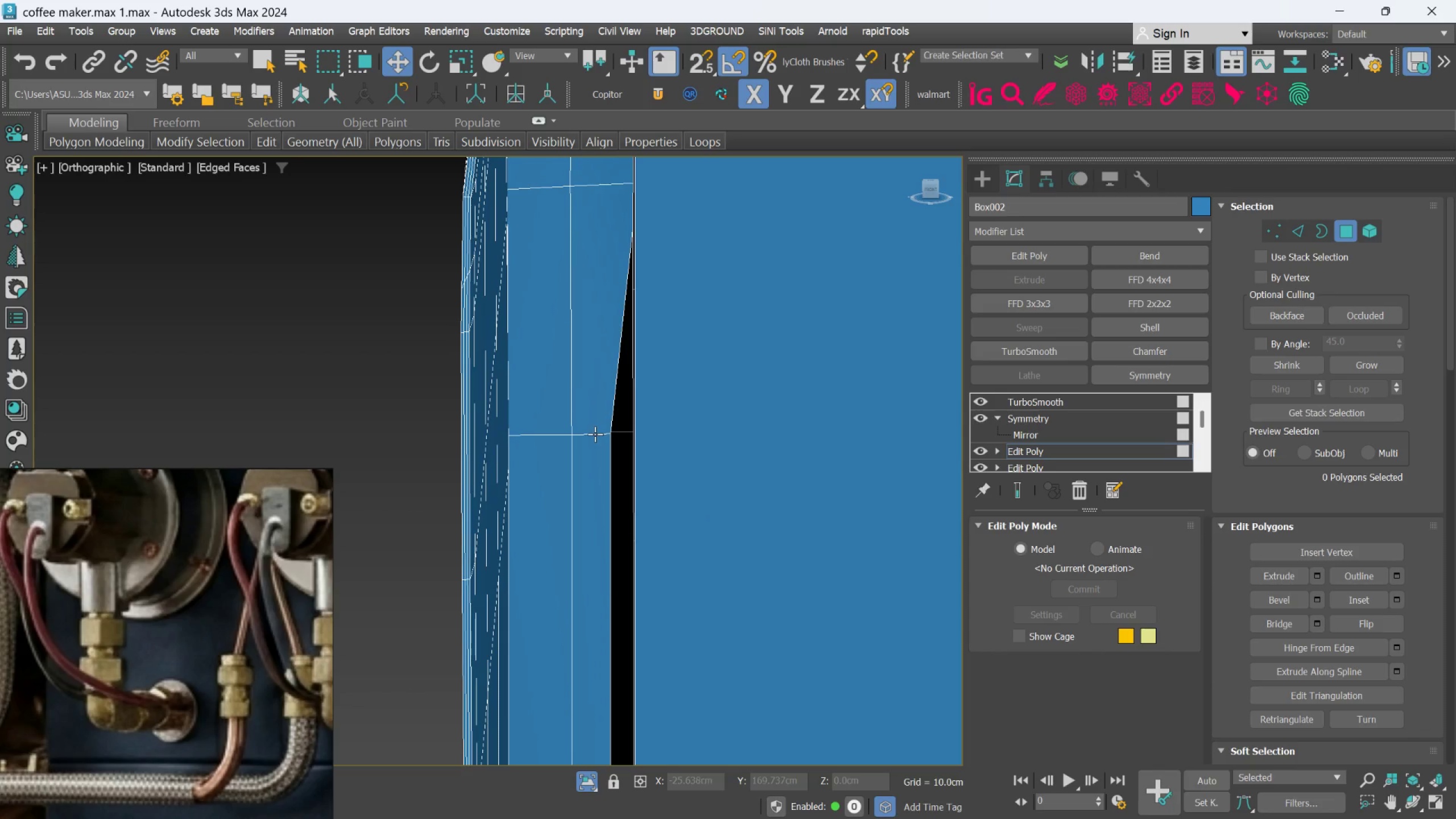 
scroll: coordinate [533, 408], scroll_direction: down, amount: 3.0
 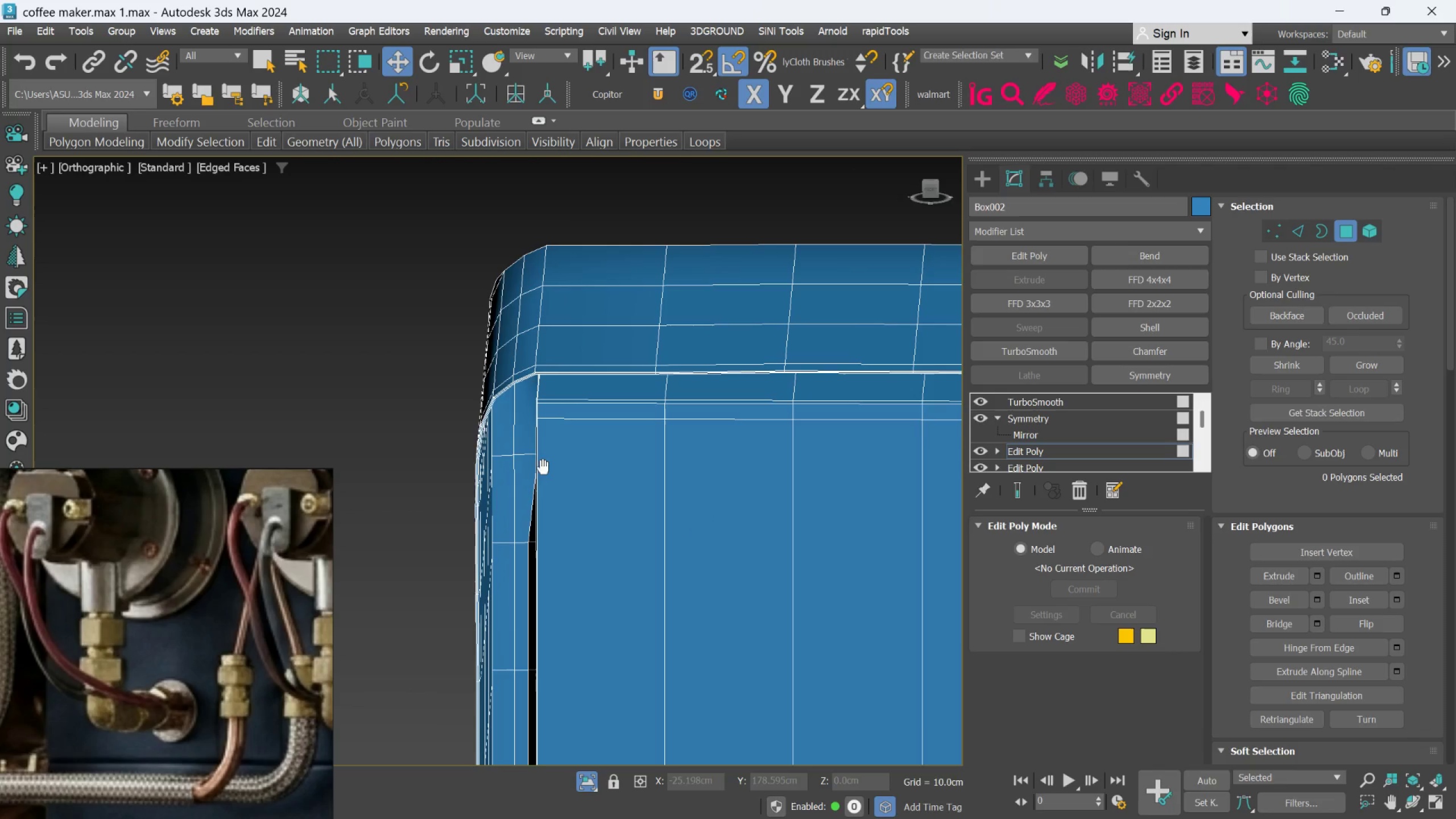 
hold_key(key=AltLeft, duration=0.59)
 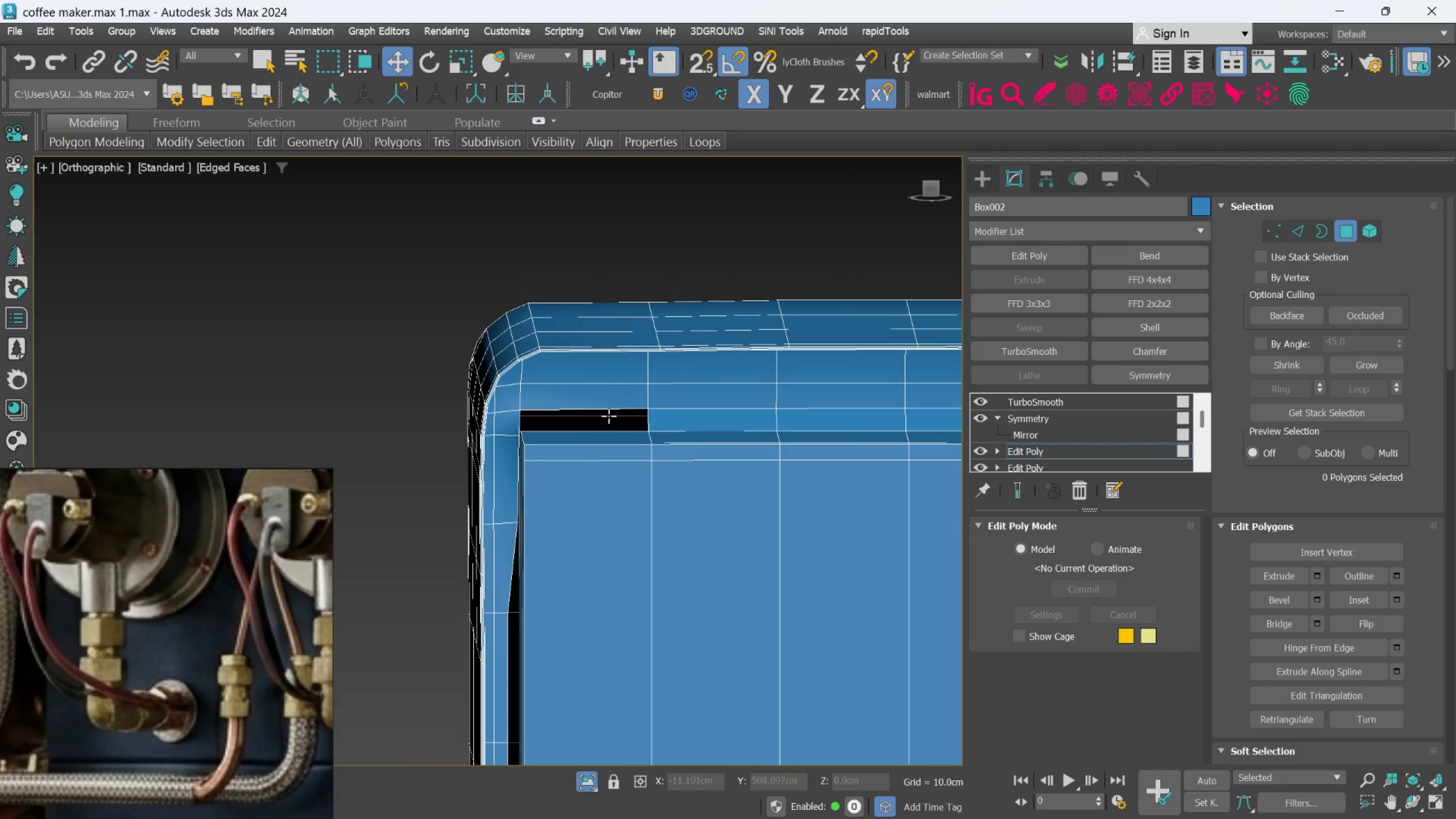 
scroll: coordinate [519, 473], scroll_direction: up, amount: 8.0
 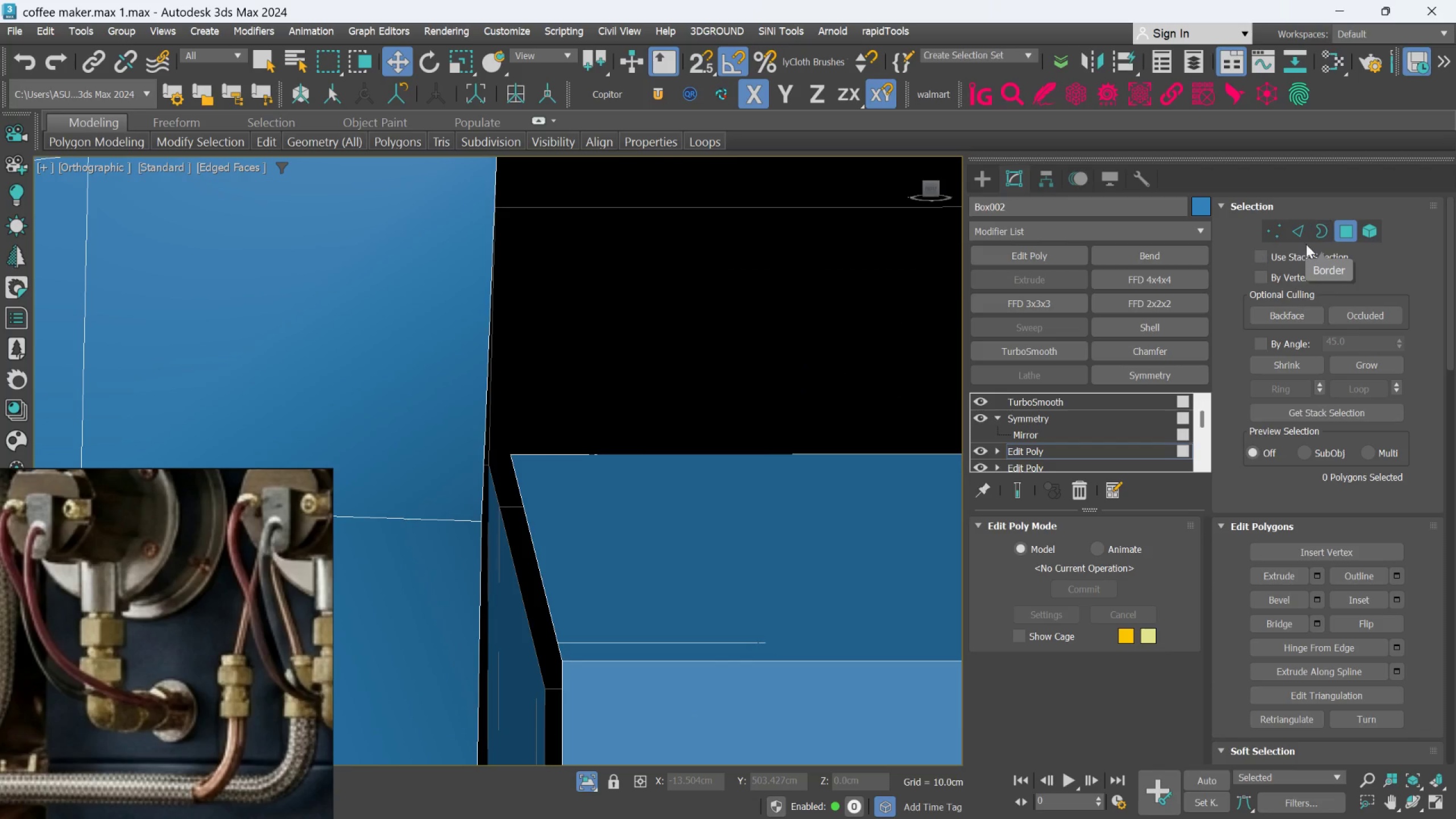 
left_click([1320, 231])
 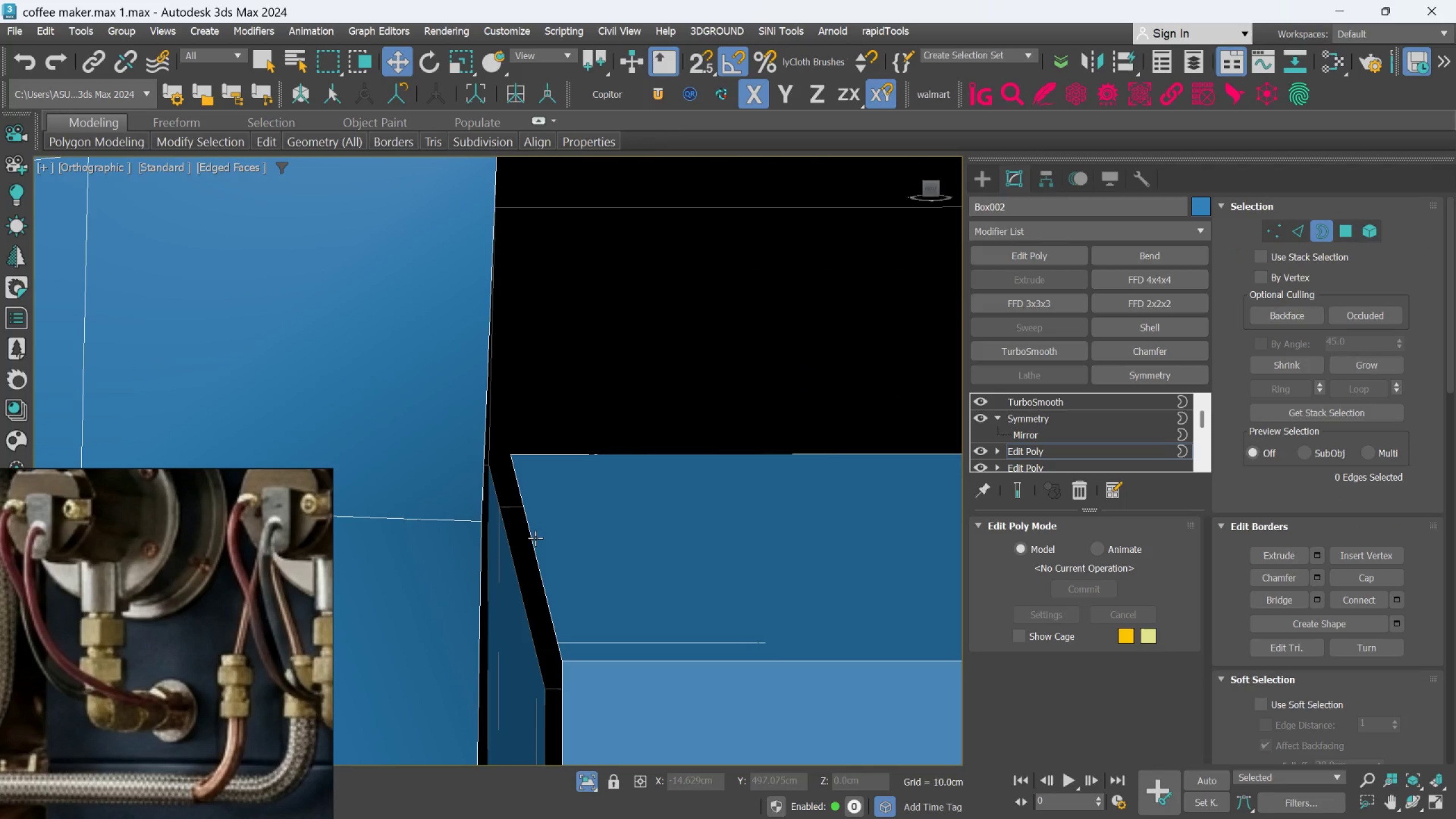 
left_click([535, 539])
 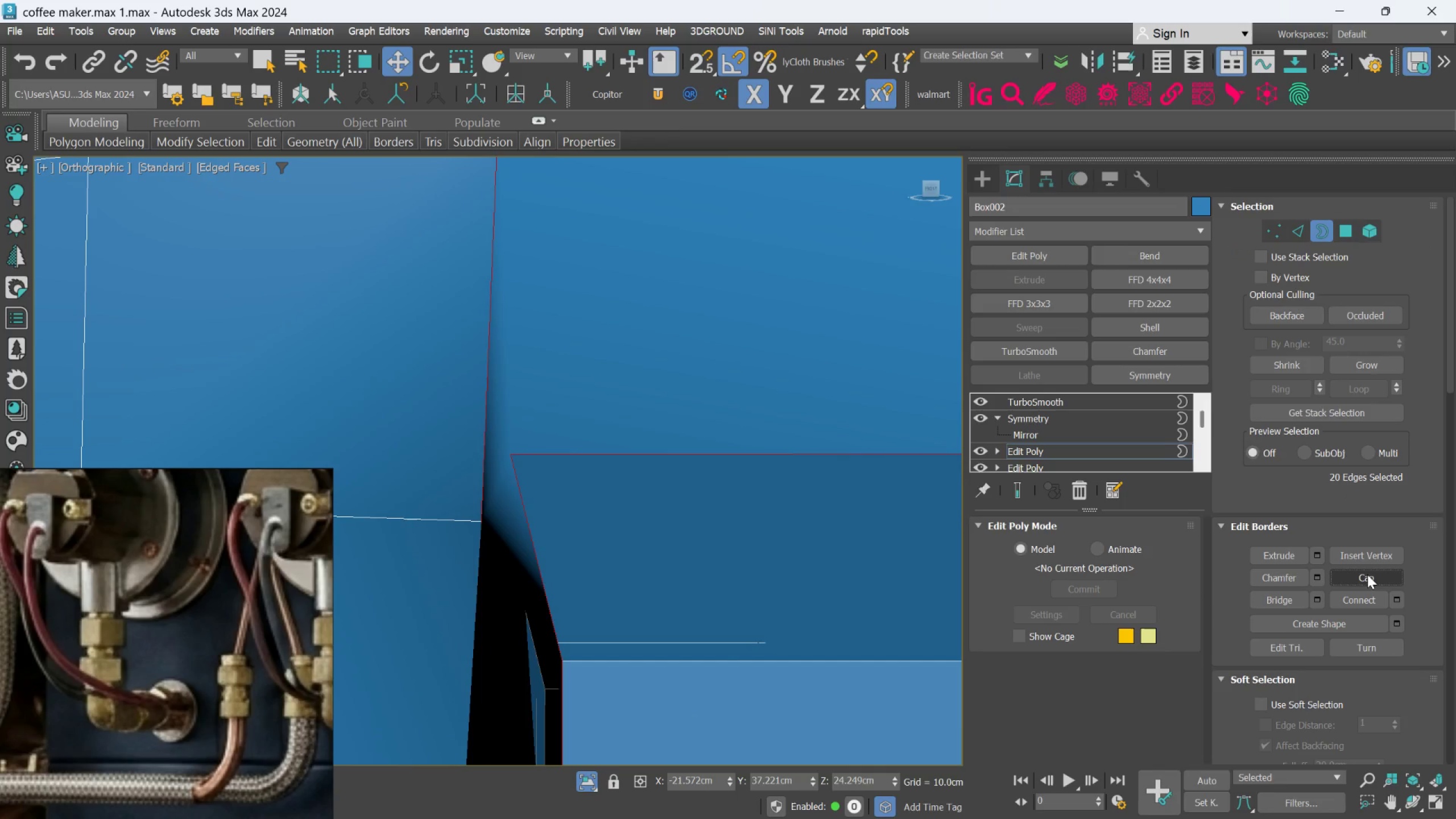 
hold_key(key=AltLeft, duration=0.94)
 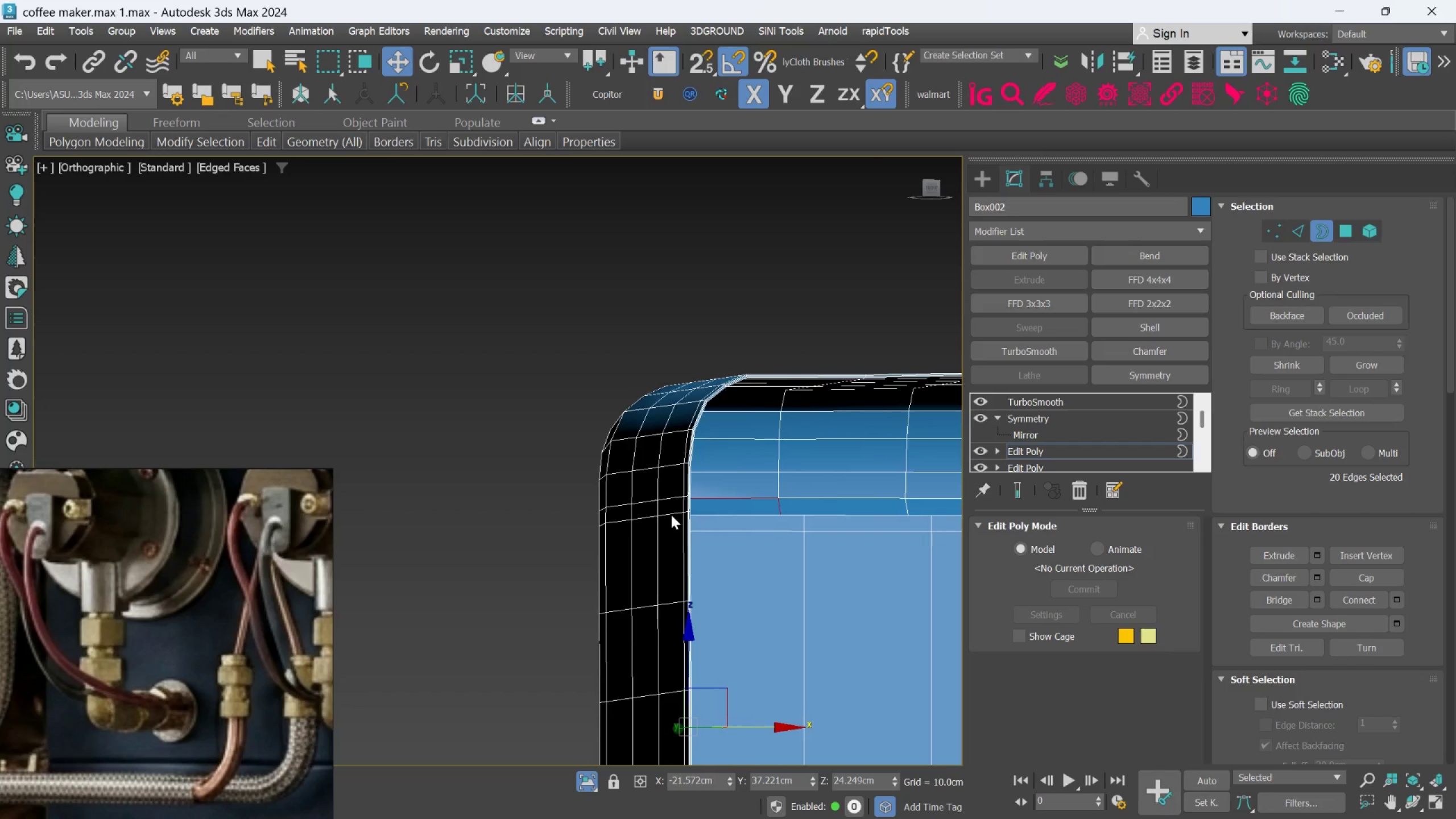 
scroll: coordinate [668, 519], scroll_direction: down, amount: 9.0
 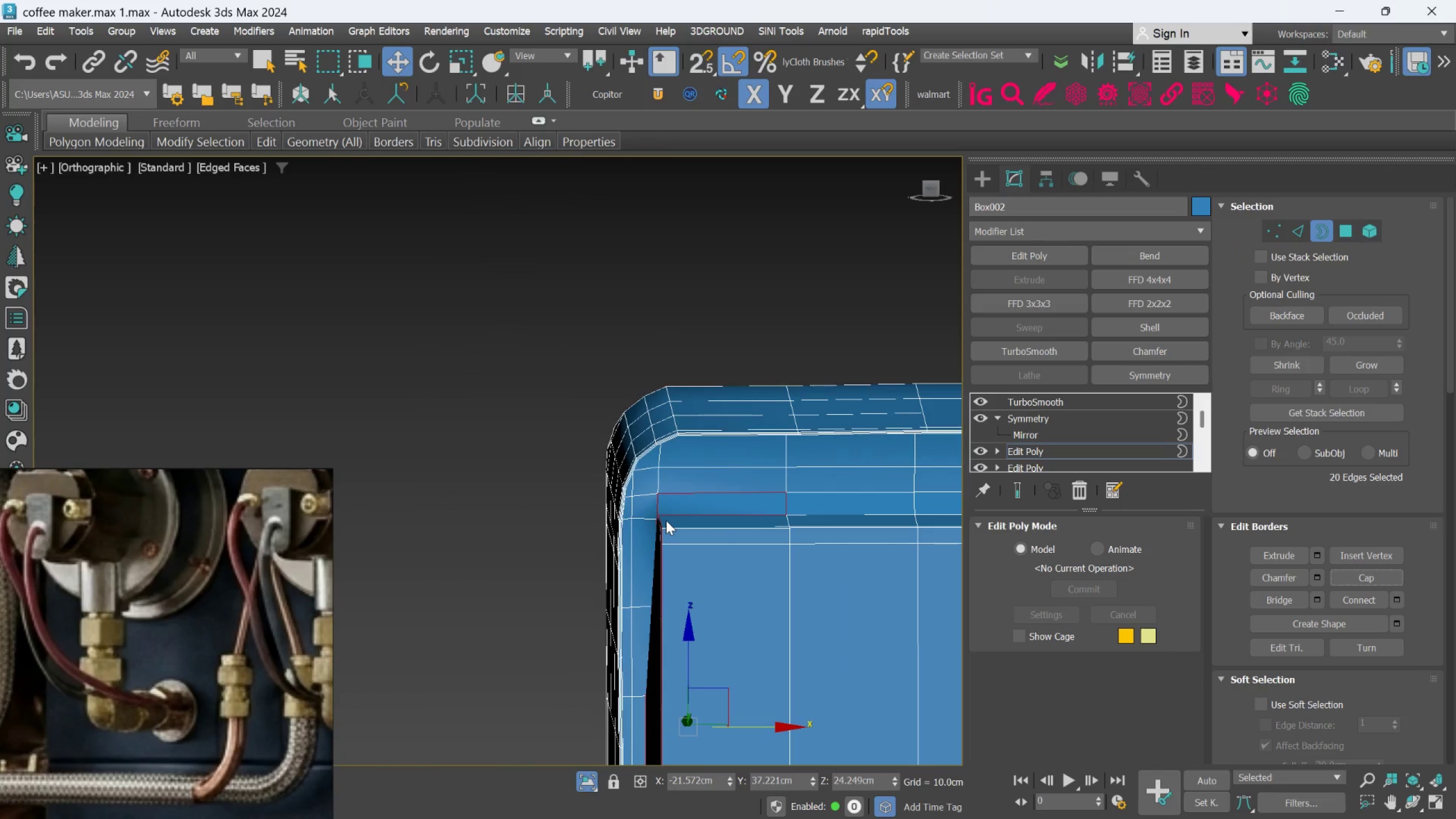 
hold_key(key=AltLeft, duration=0.8)
 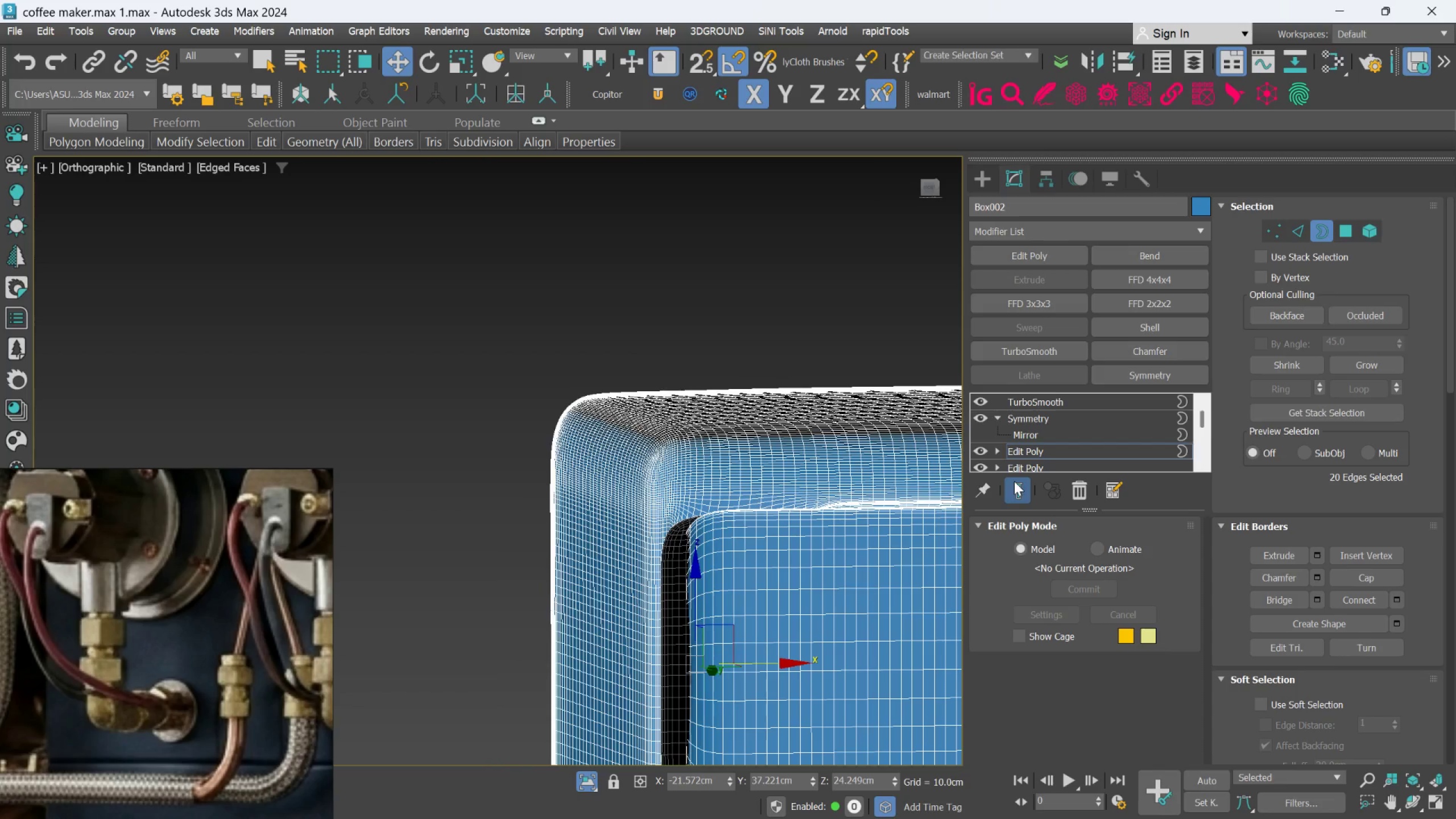 
scroll: coordinate [671, 515], scroll_direction: down, amount: 1.0
 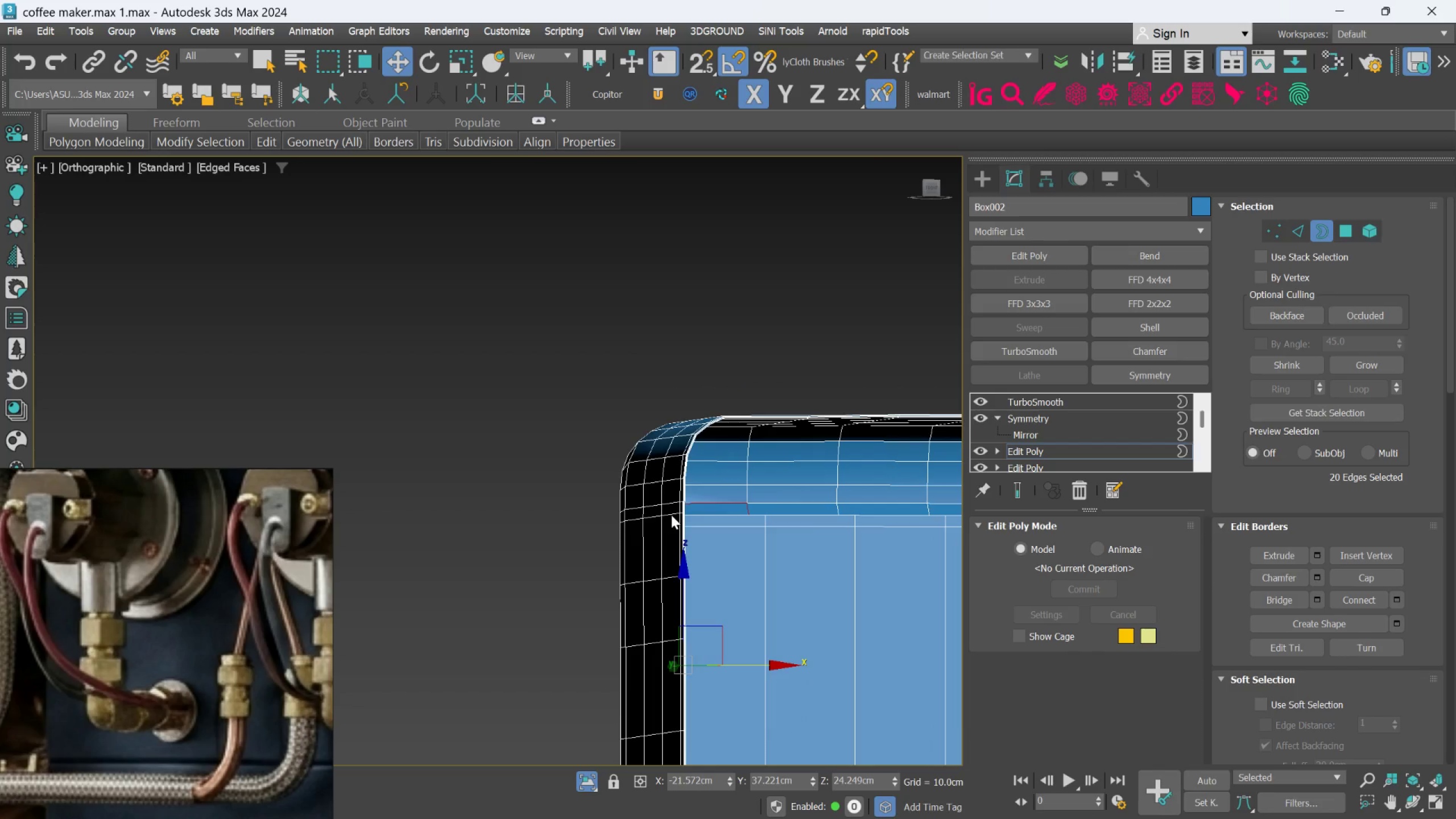 
hold_key(key=AltLeft, duration=1.97)
 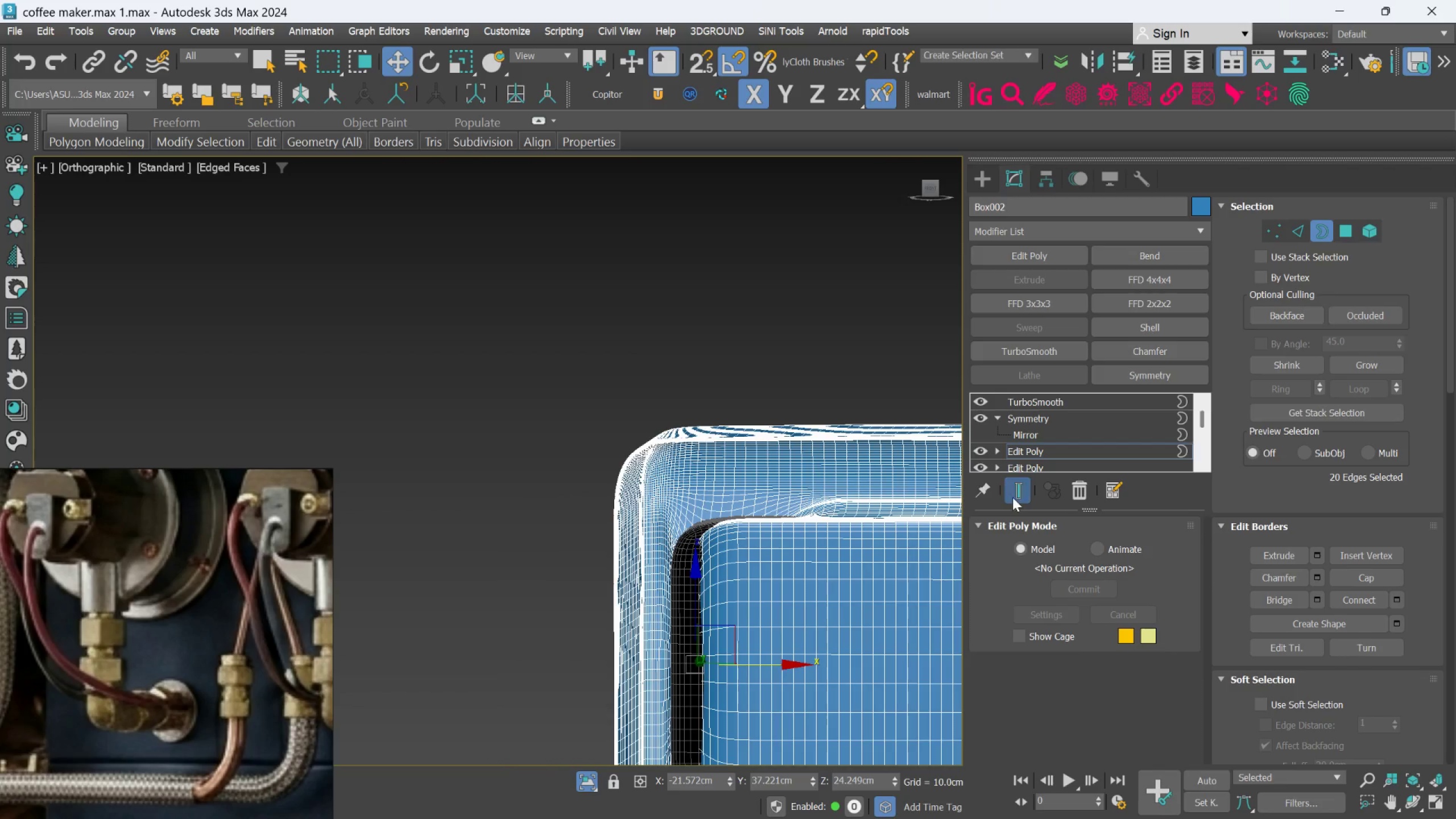 
left_click([1015, 494])
 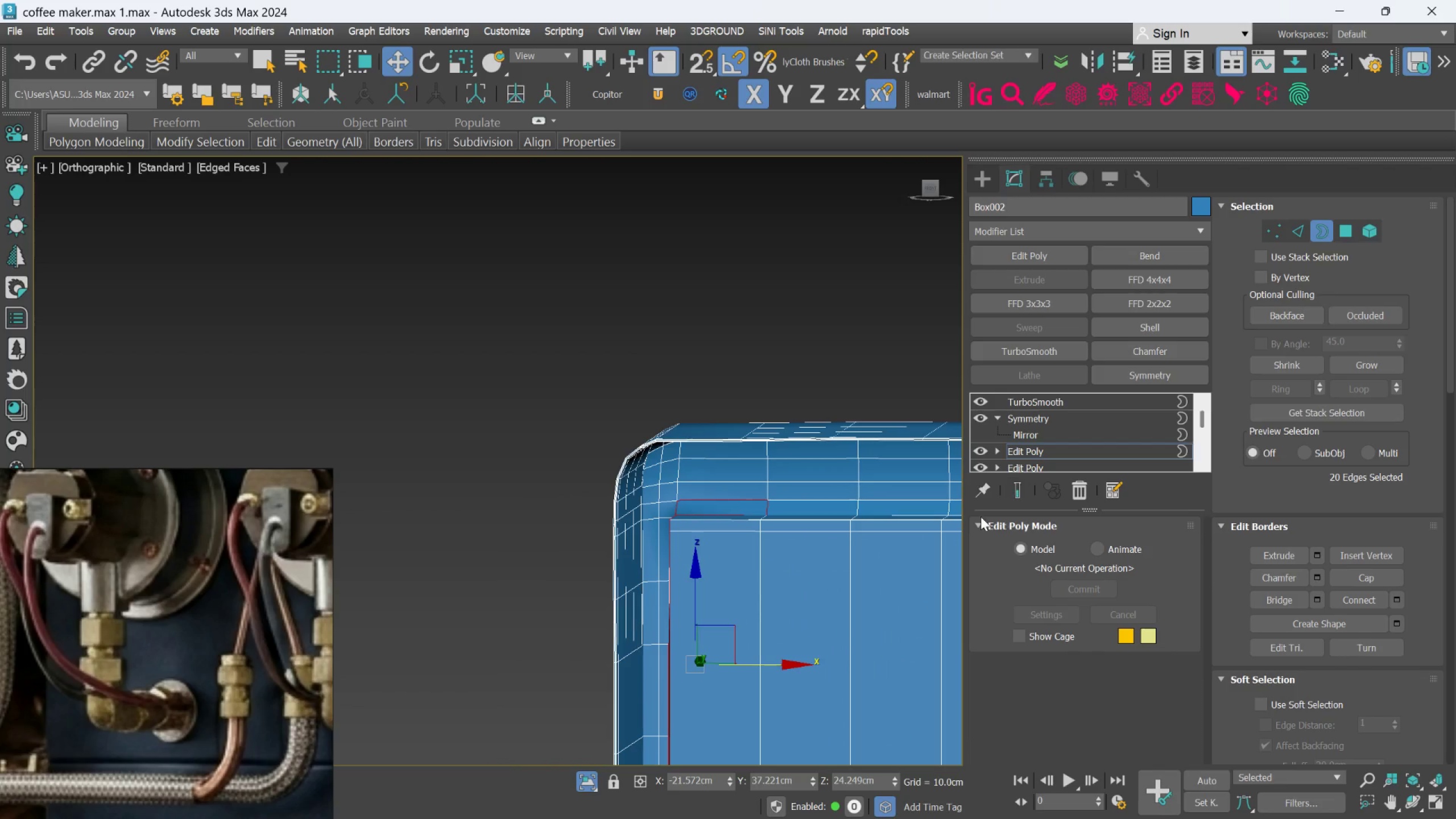 
key(Control+Z)
 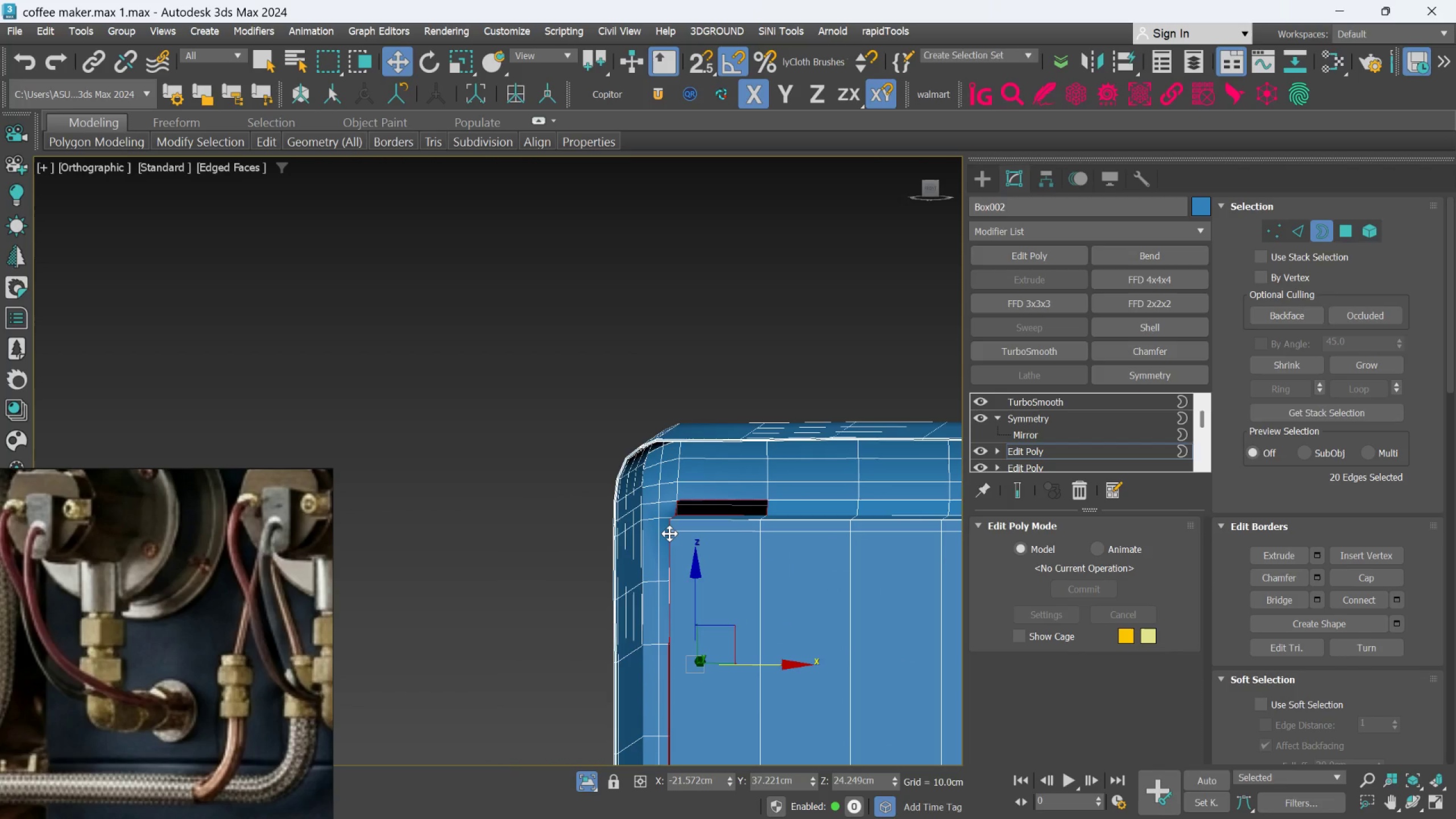 
hold_key(key=AltLeft, duration=0.92)
 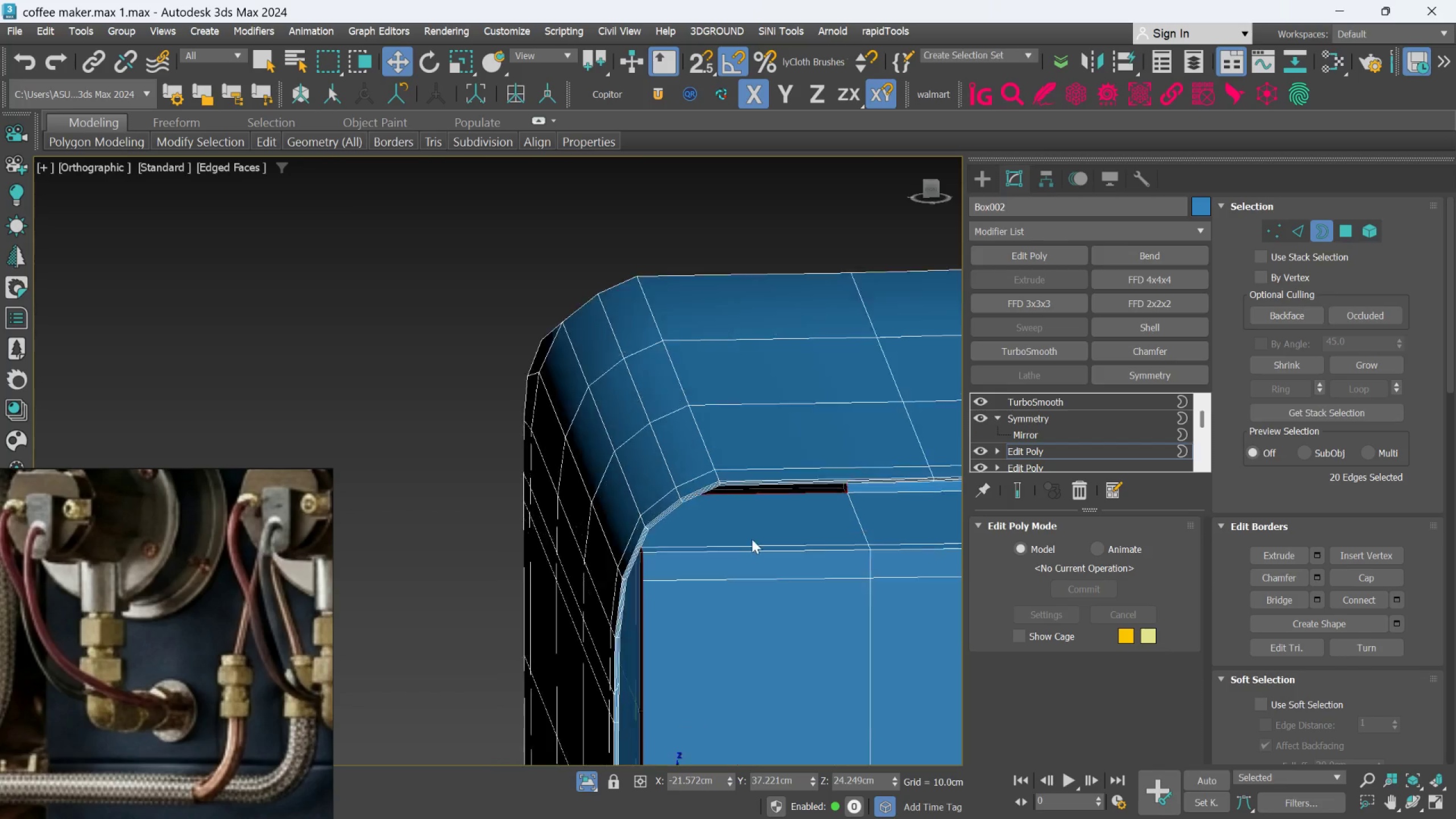 
hold_key(key=AltLeft, duration=0.98)
 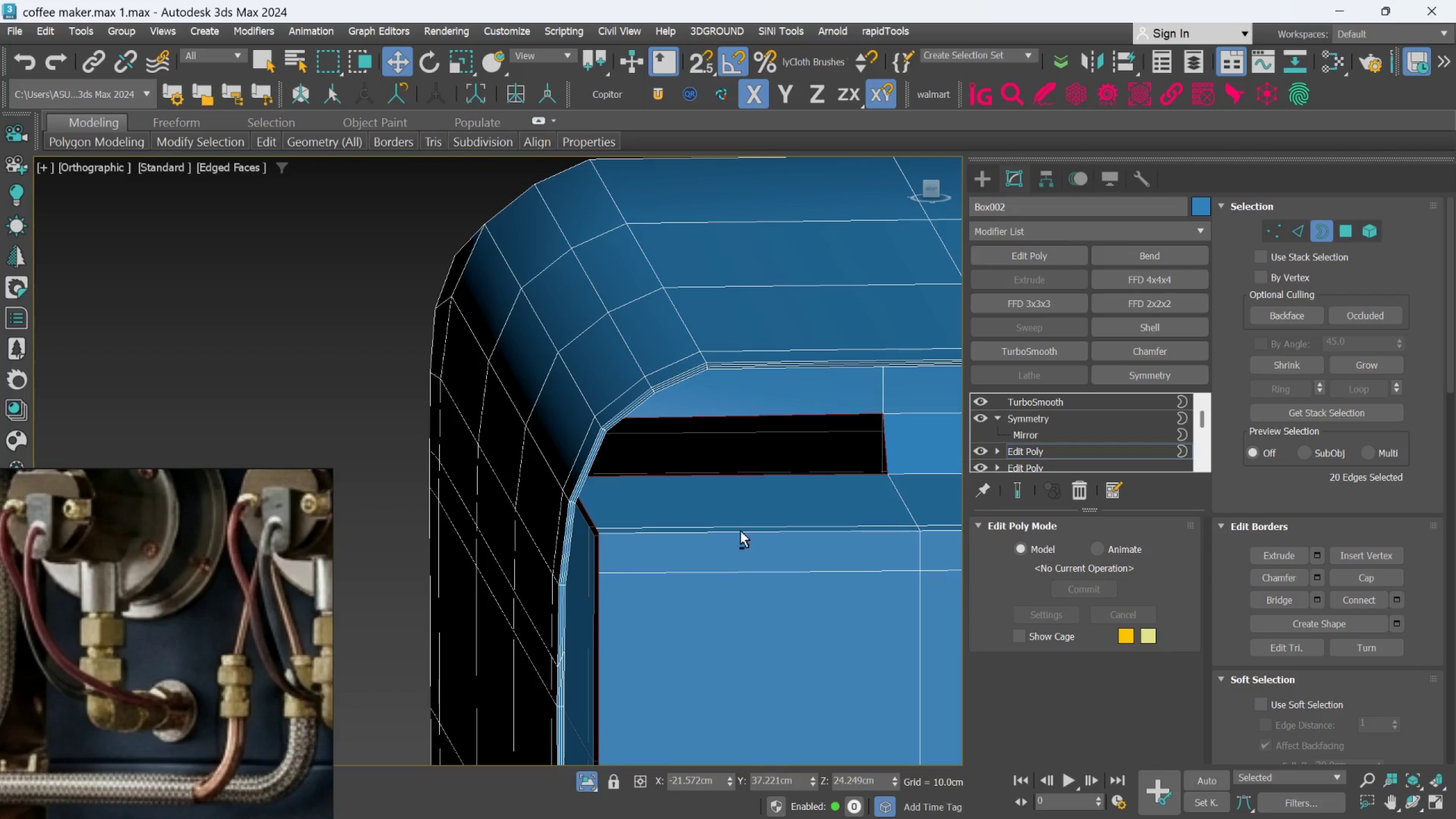 
scroll: coordinate [750, 543], scroll_direction: up, amount: 3.0
 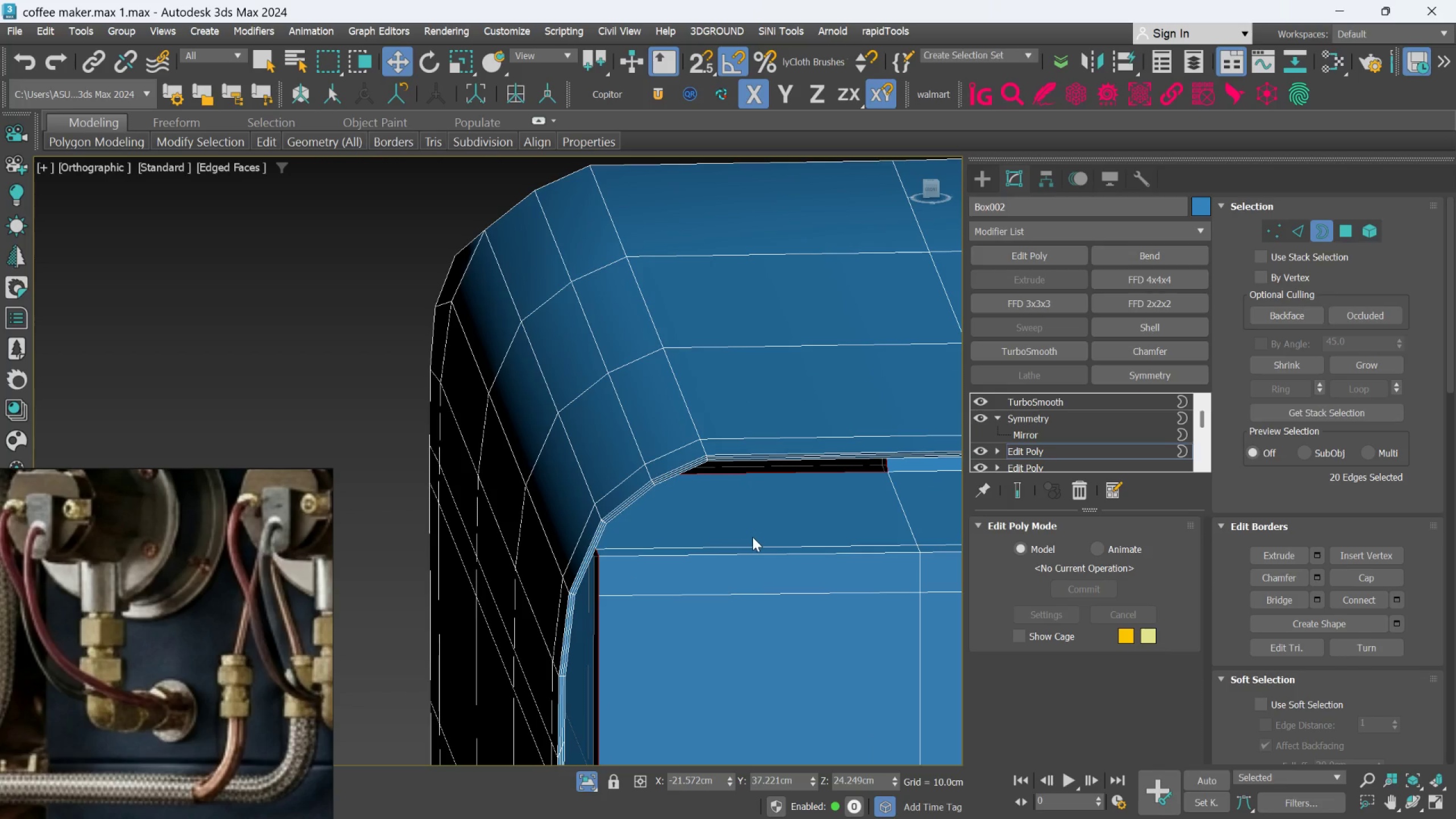 
hold_key(key=AltLeft, duration=0.83)
 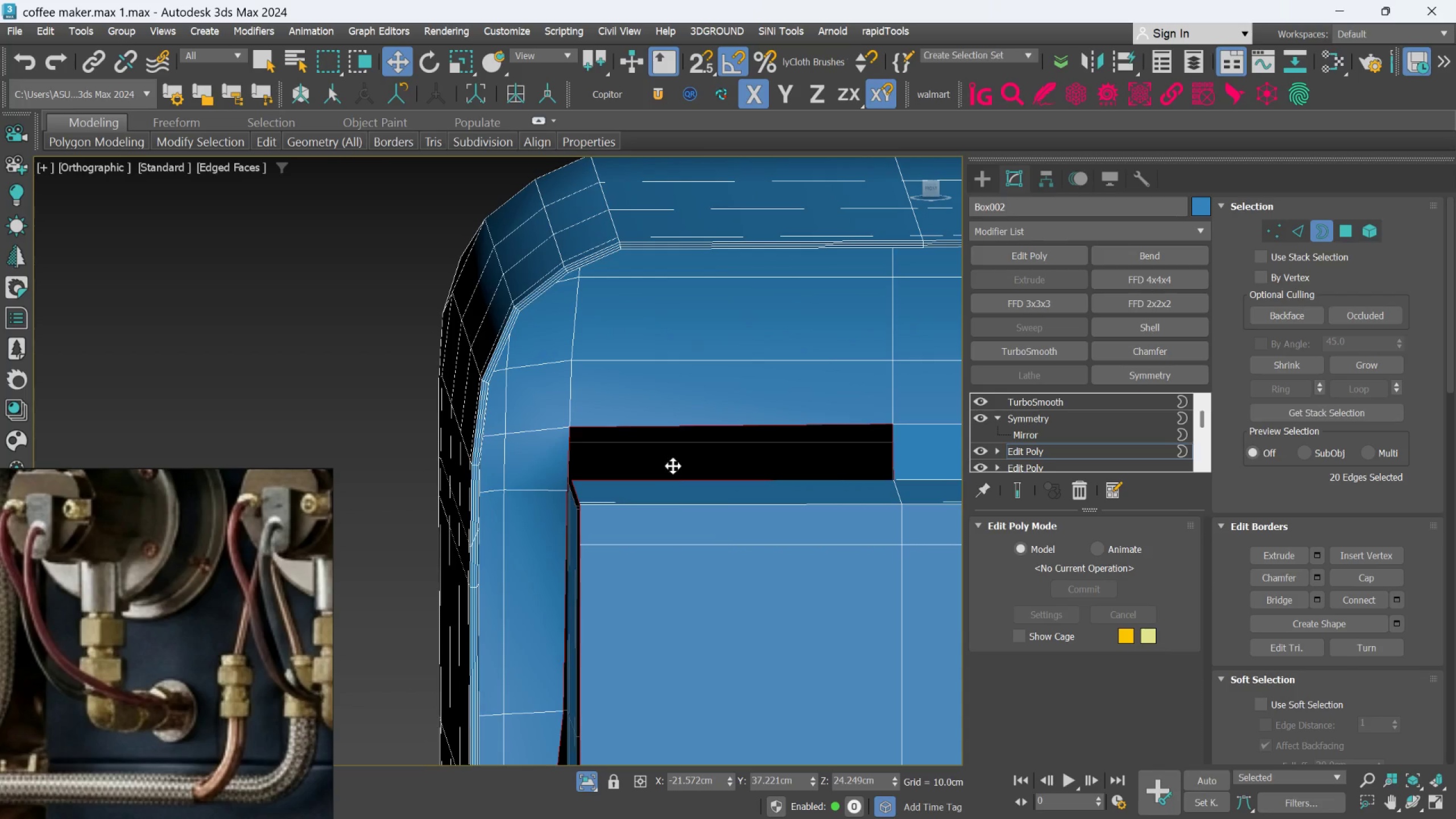 
left_click([679, 457])
 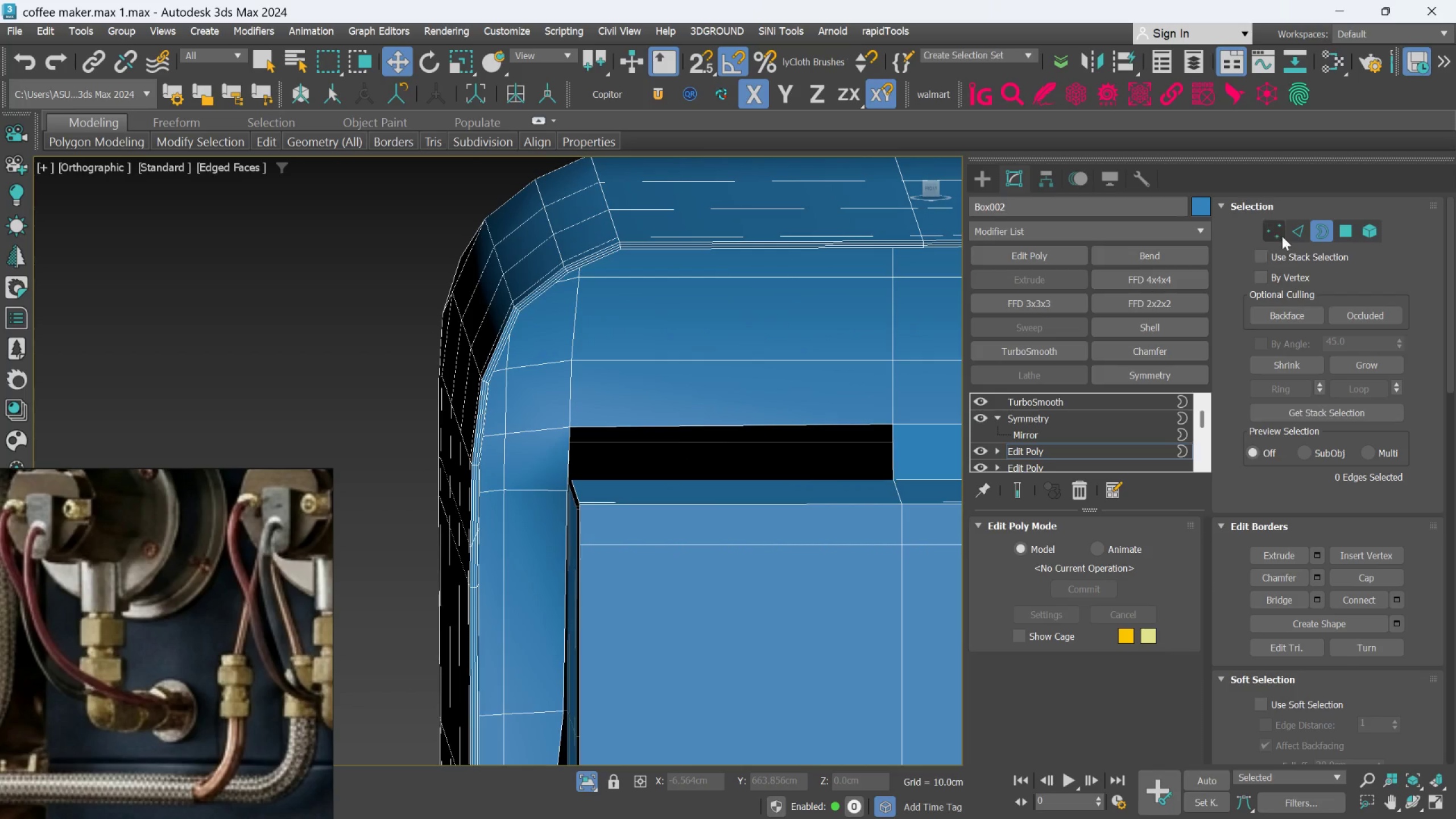 
left_click([1287, 234])
 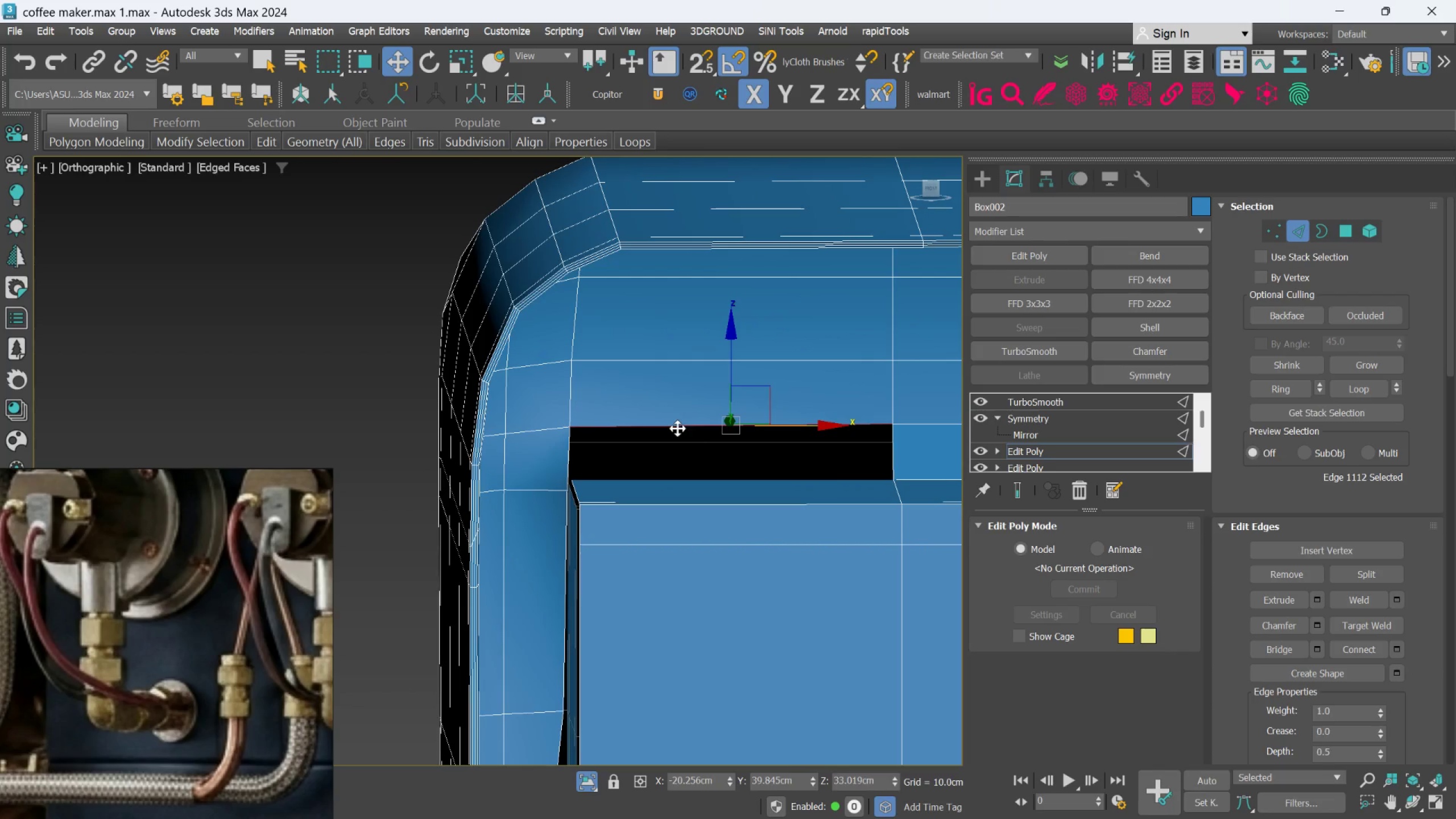 
hold_key(key=ControlLeft, duration=1.19)
 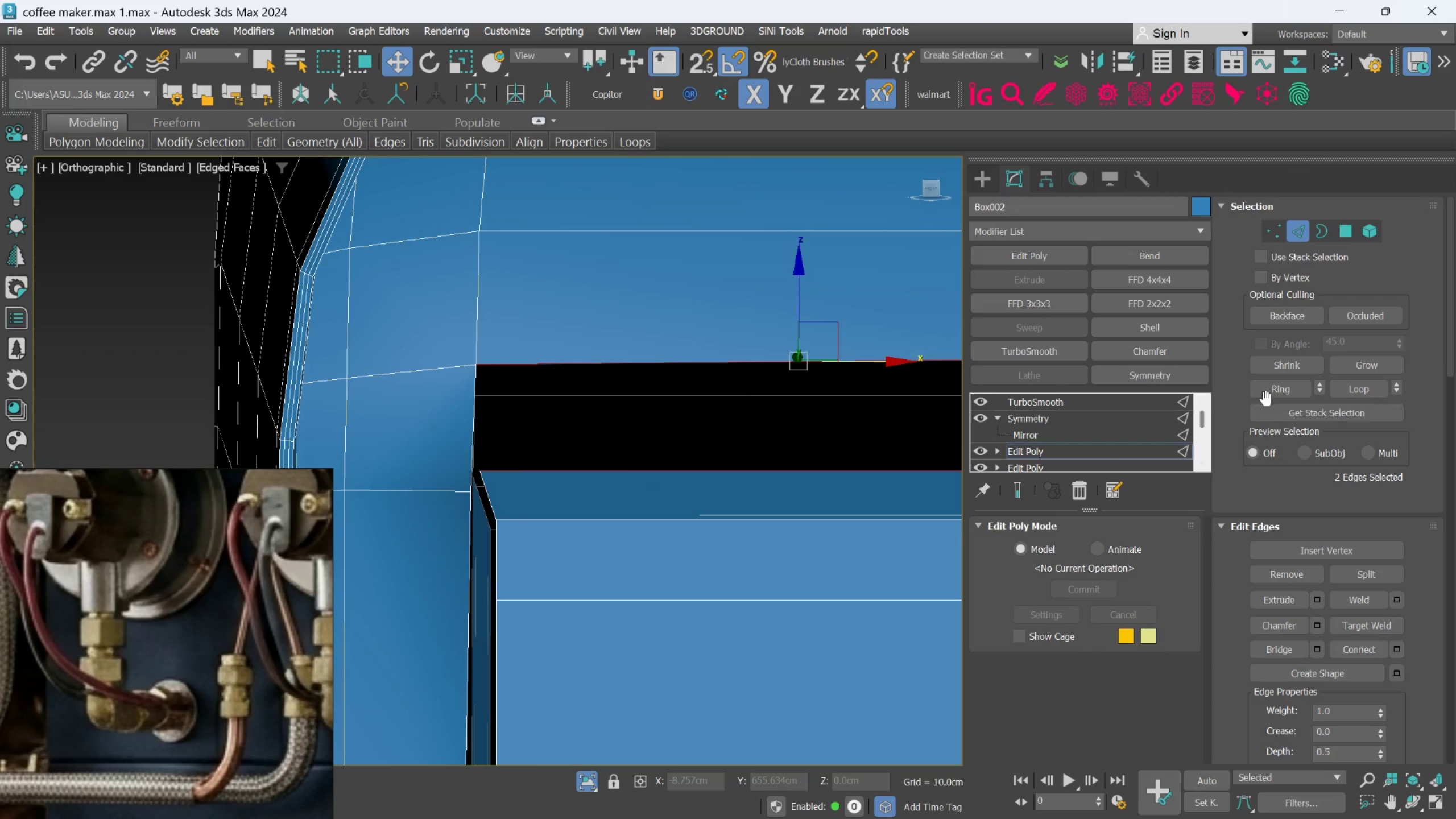 
scroll: coordinate [663, 489], scroll_direction: up, amount: 2.0
 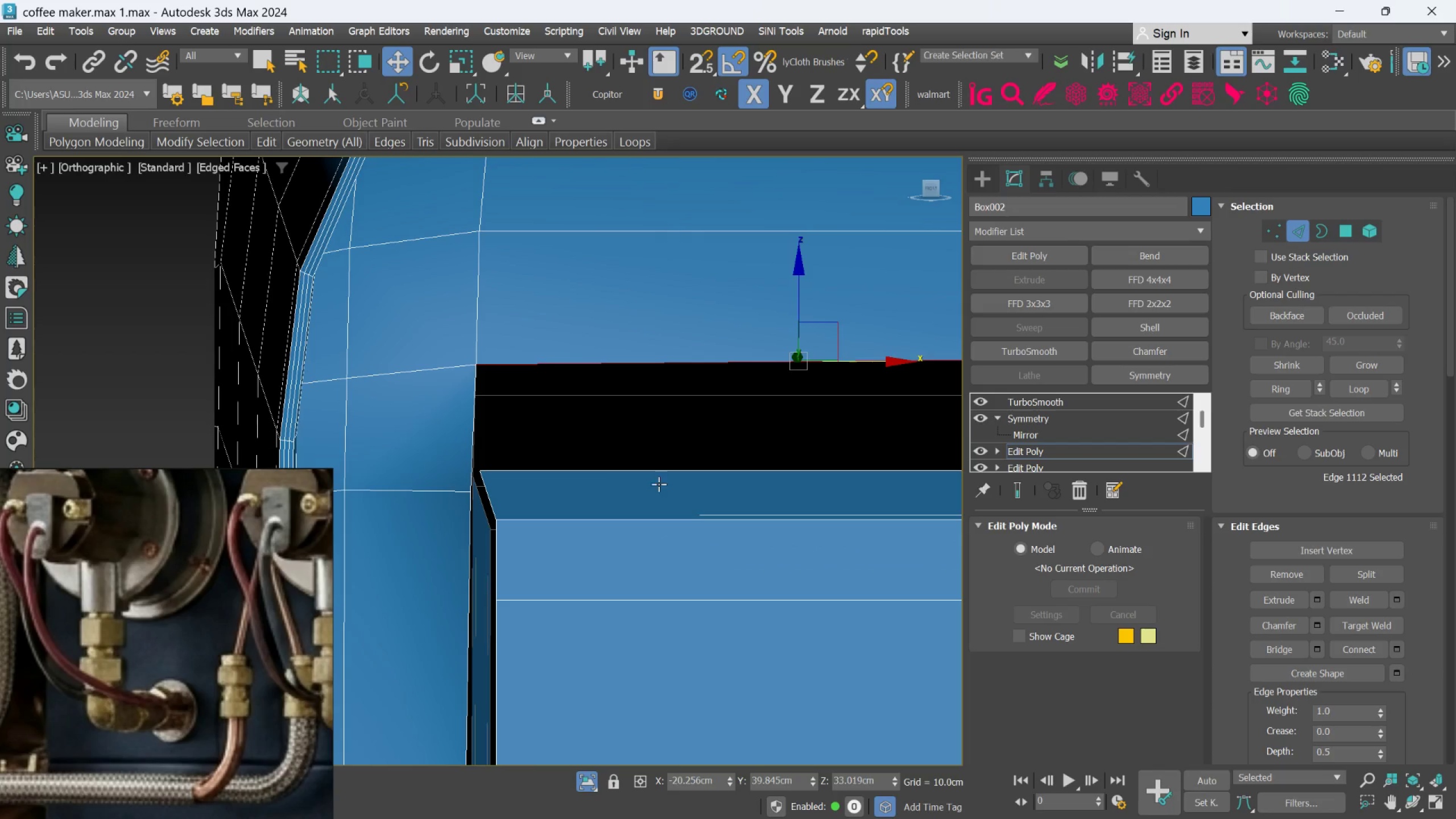 
left_click([650, 474])
 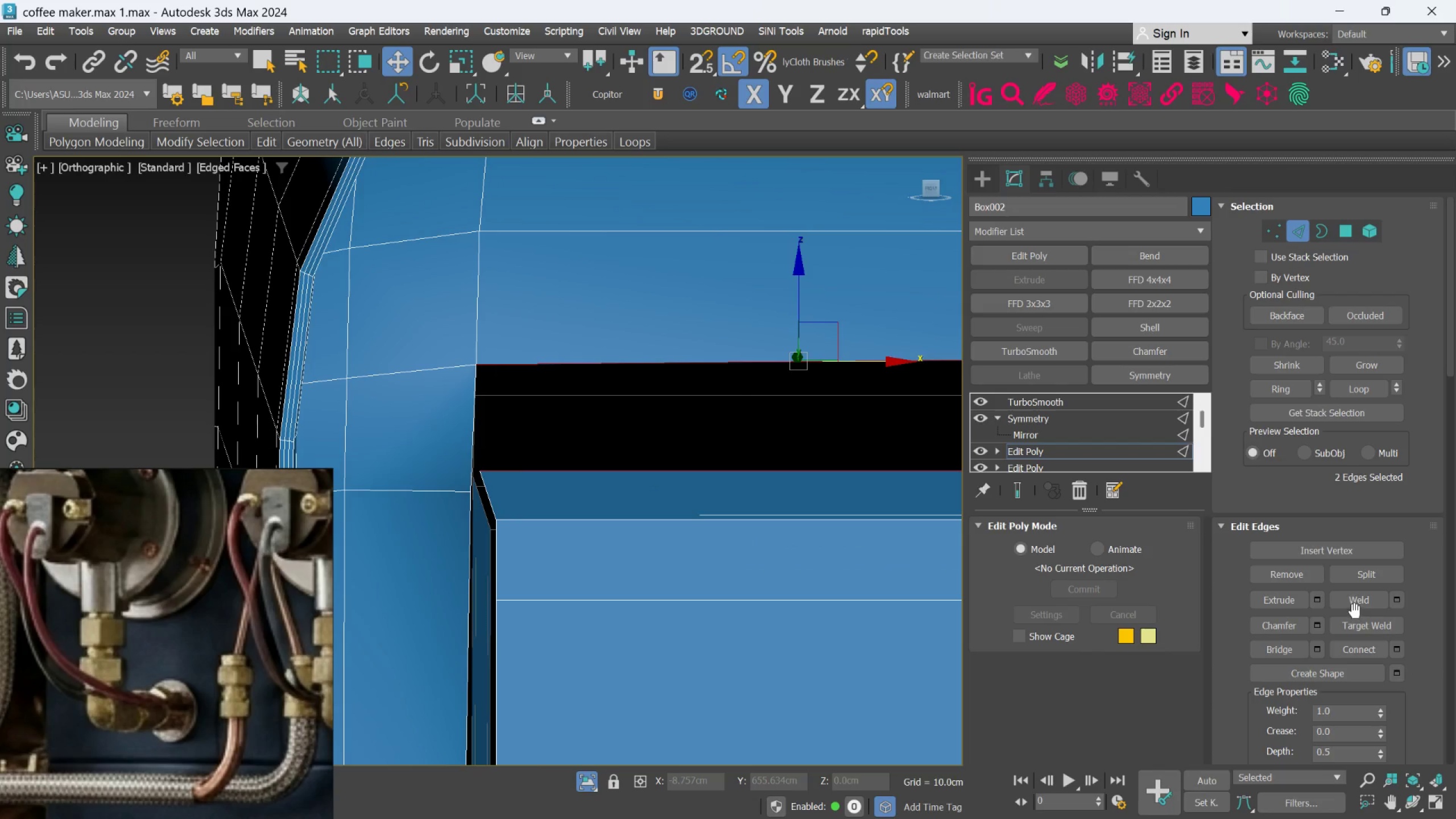 
left_click([1286, 646])
 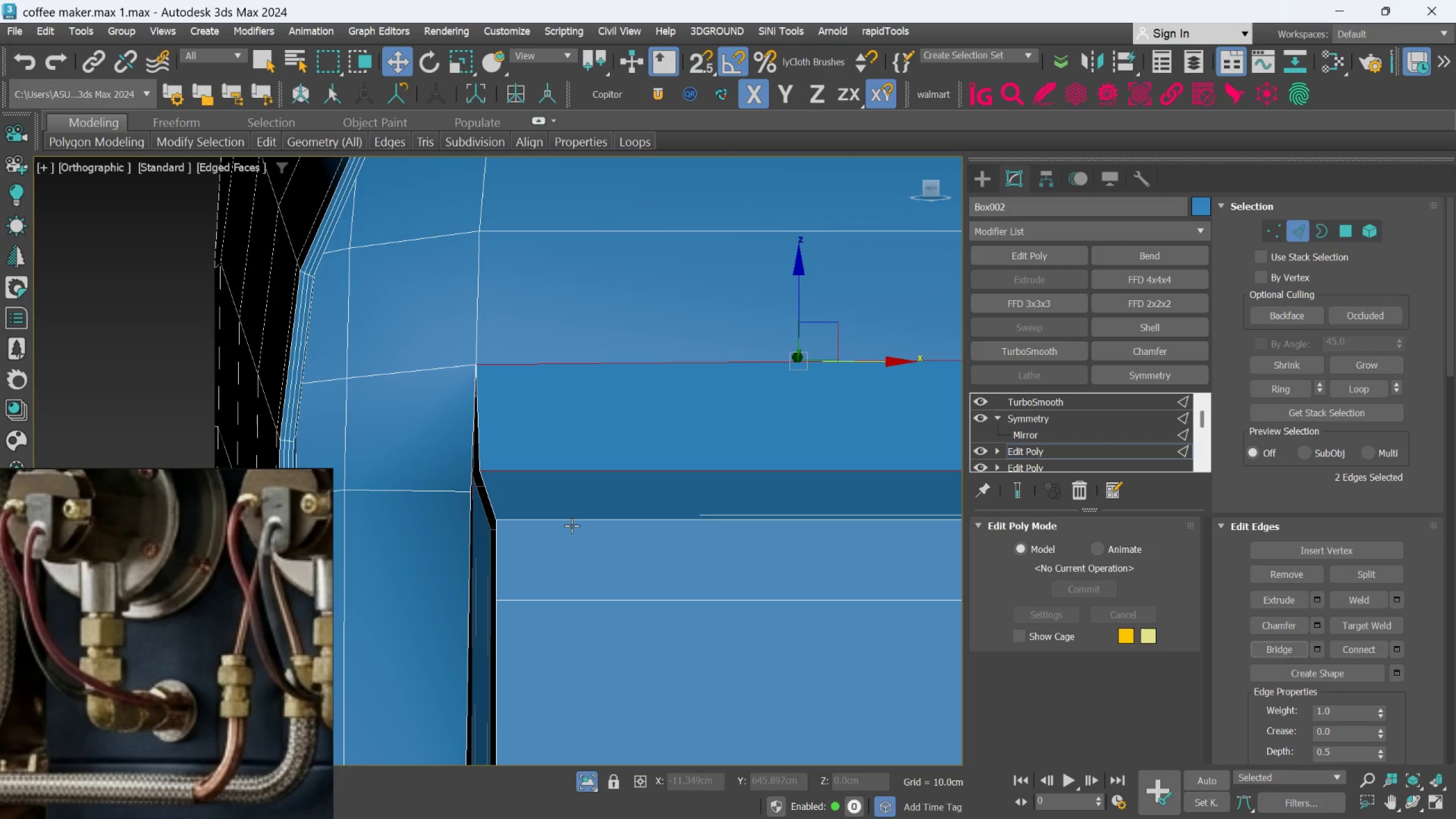 
scroll: coordinate [487, 444], scroll_direction: up, amount: 4.0
 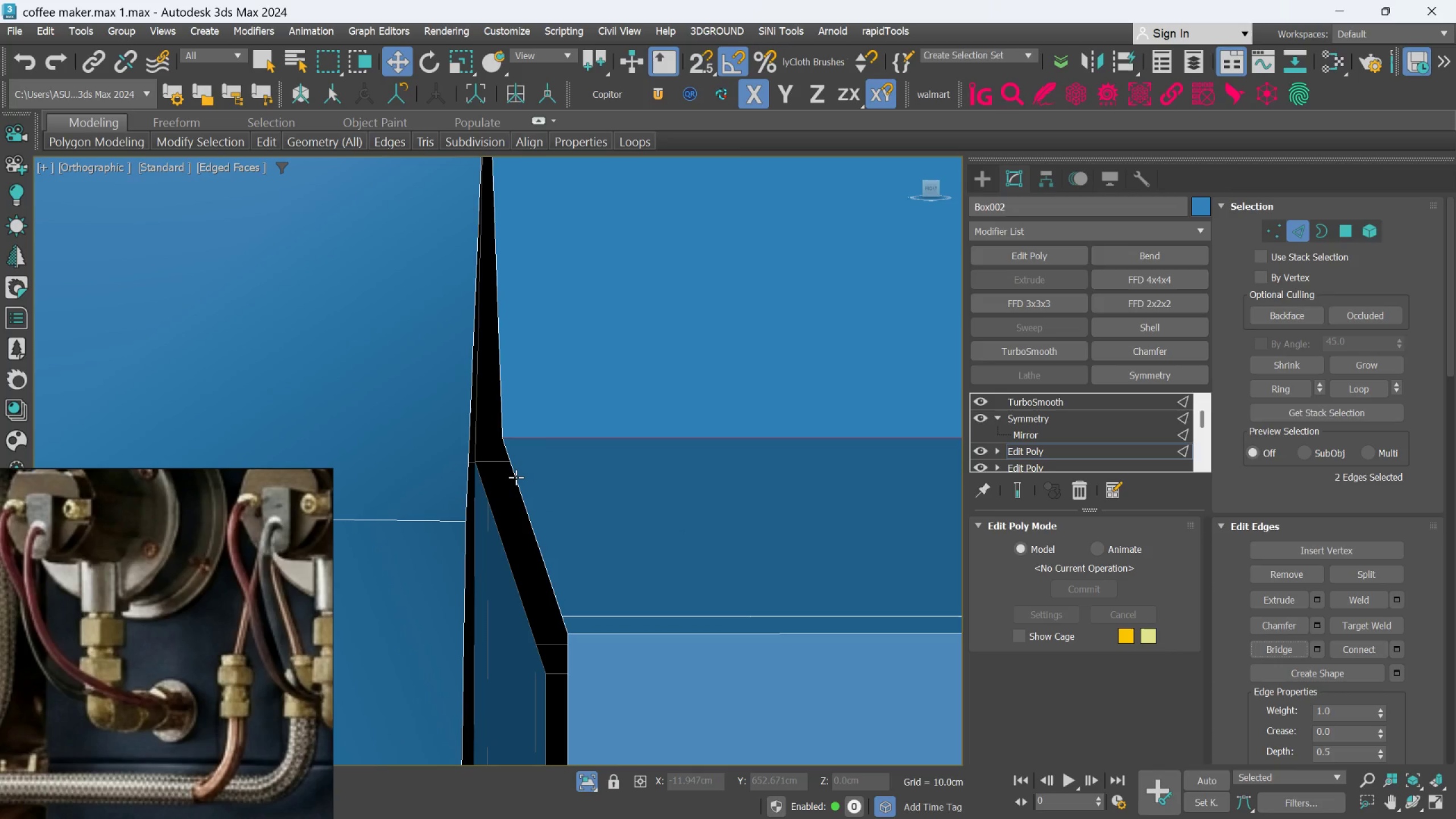 
left_click([516, 477])
 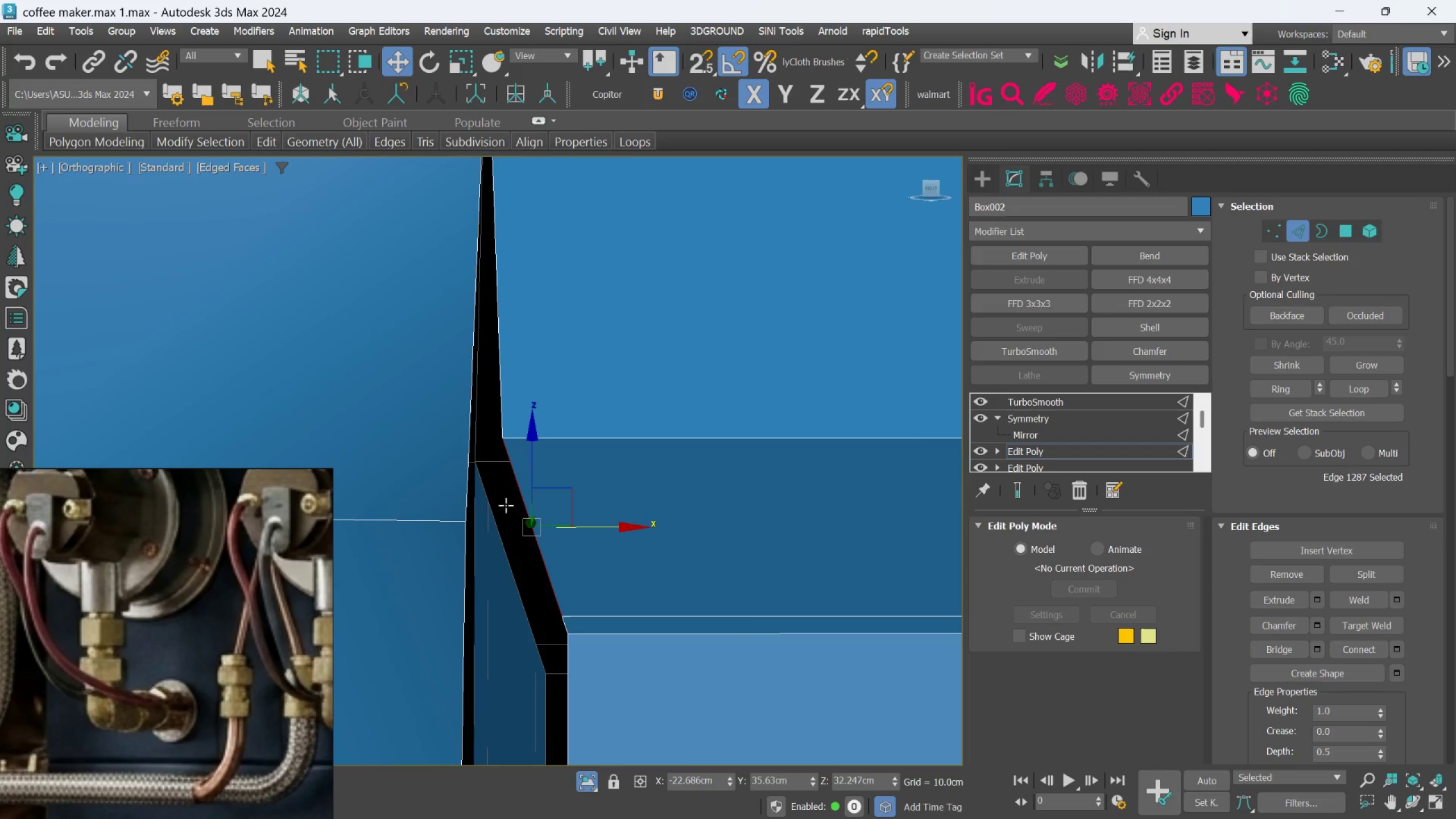 
hold_key(key=ControlLeft, duration=0.84)
left_click([497, 518])
 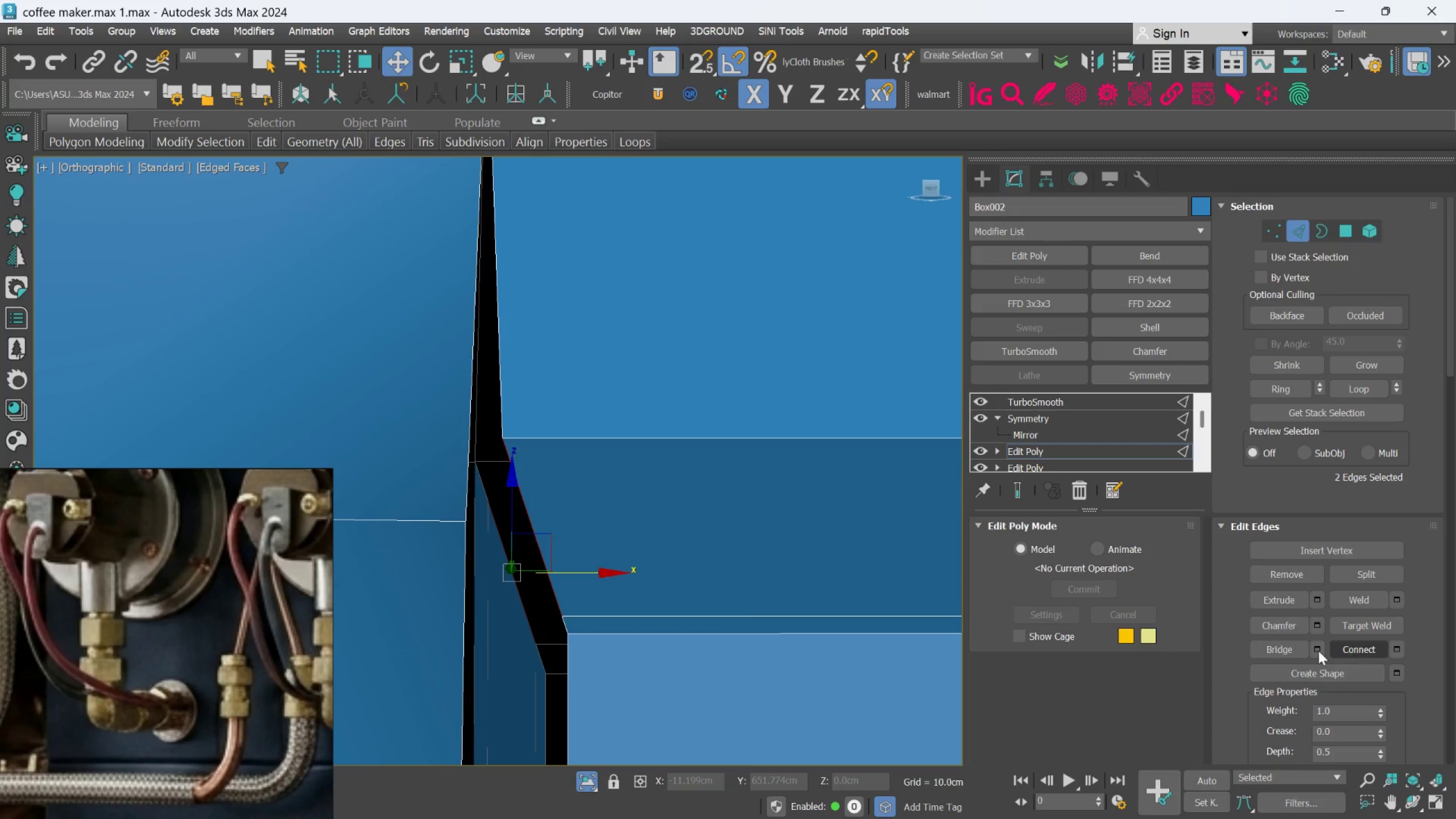 
left_click([1285, 651])
 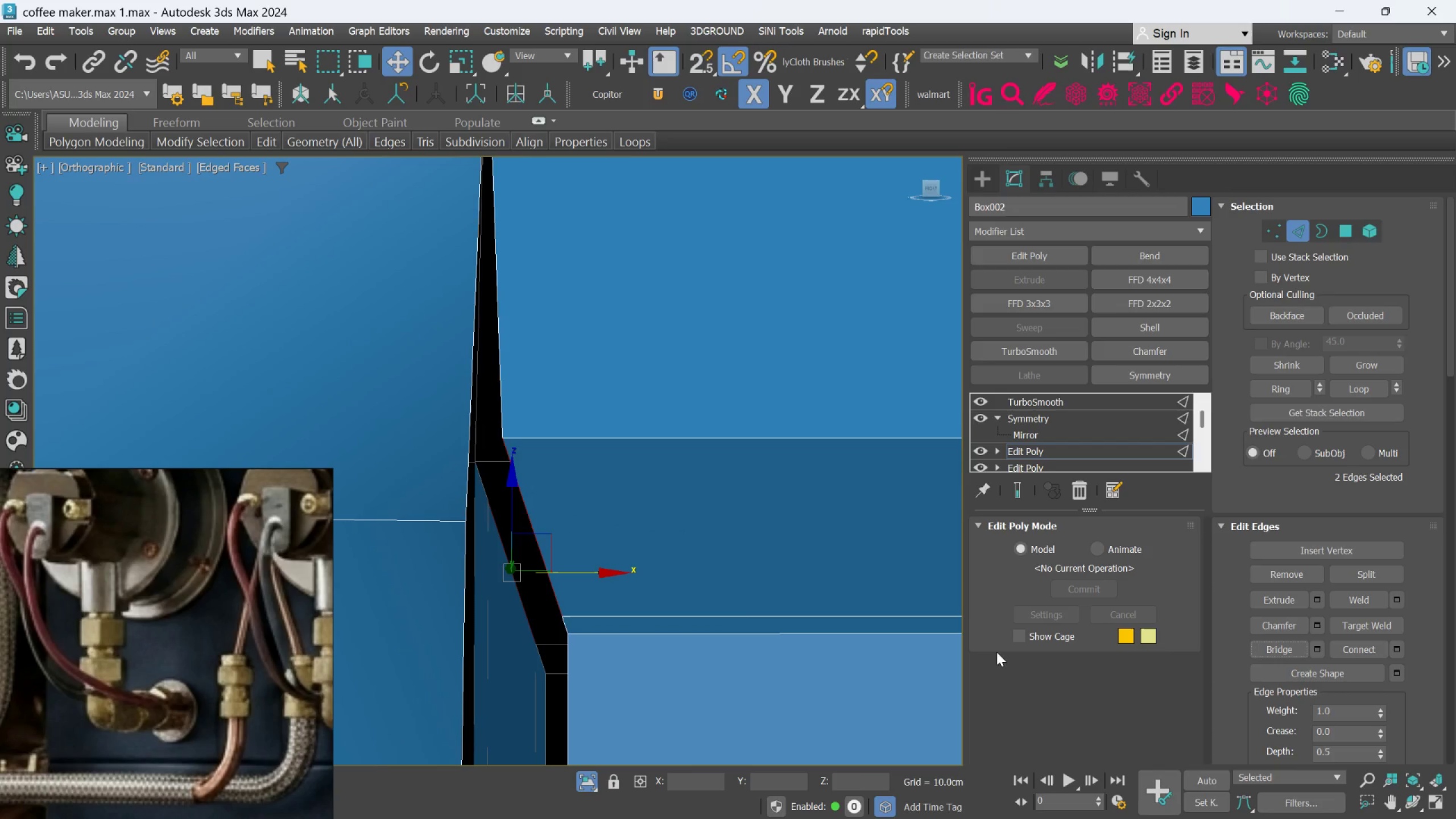 
middle_click([513, 644])
 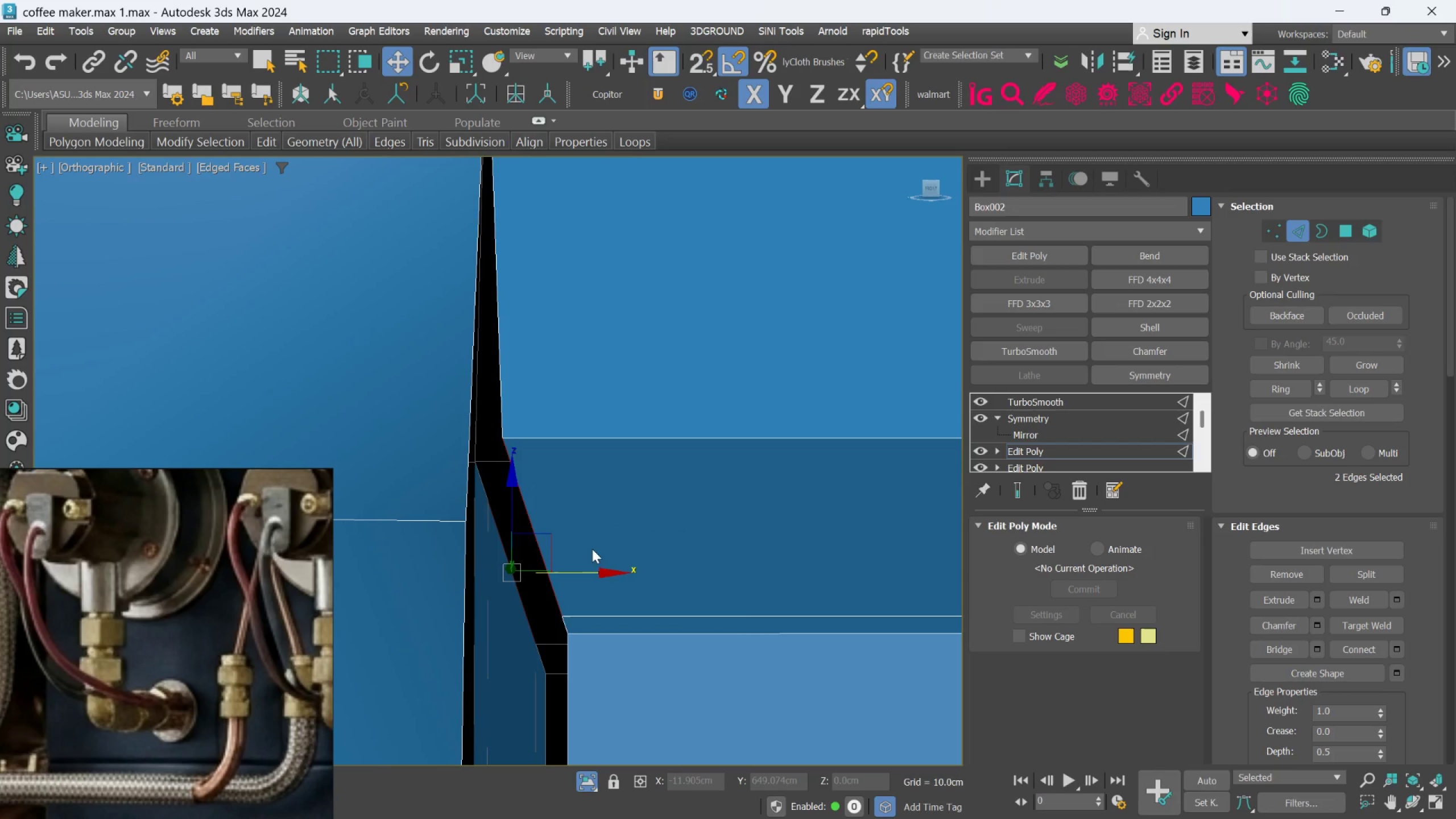 
left_click([594, 541])
 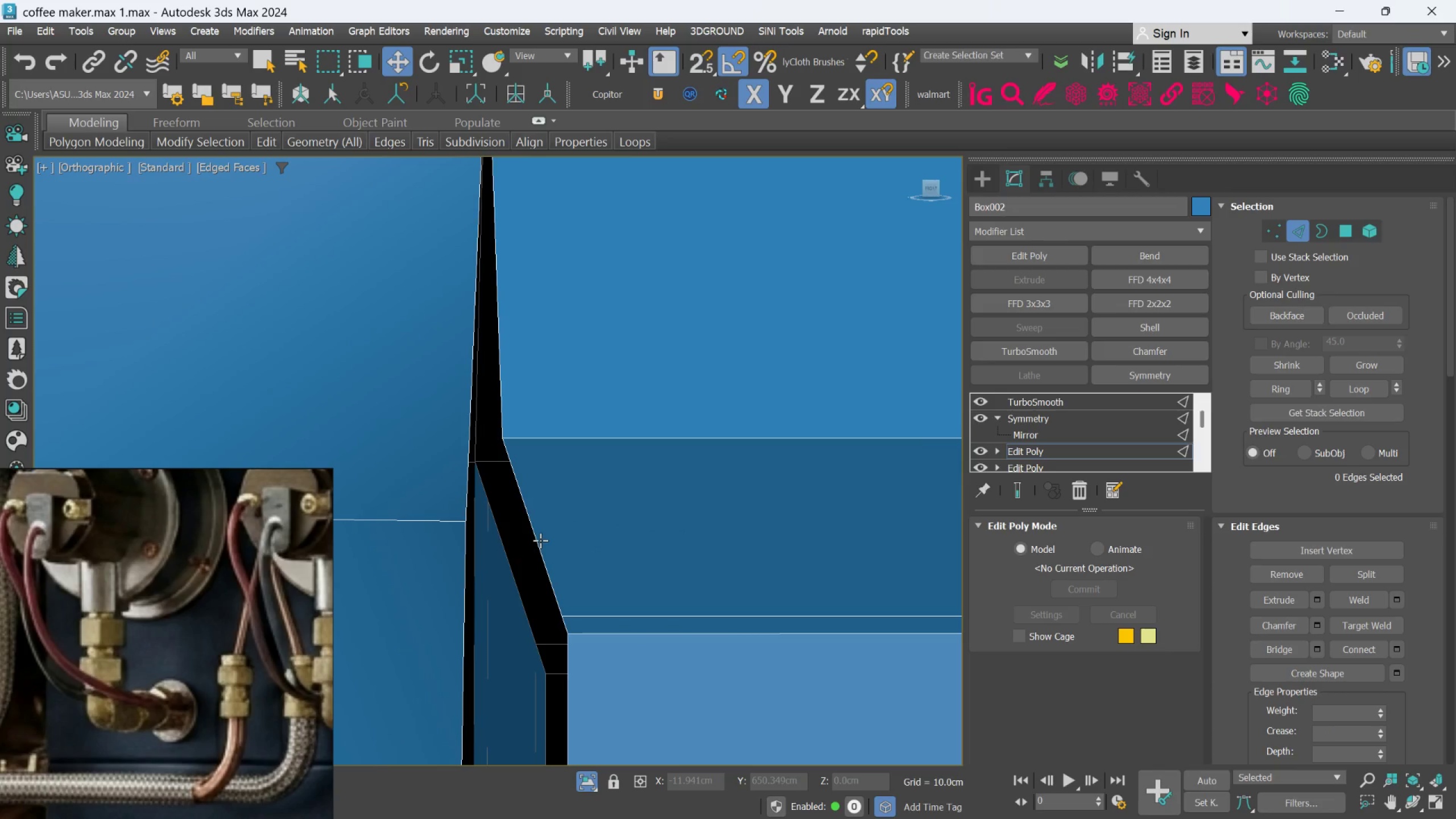 
left_click([540, 540])
 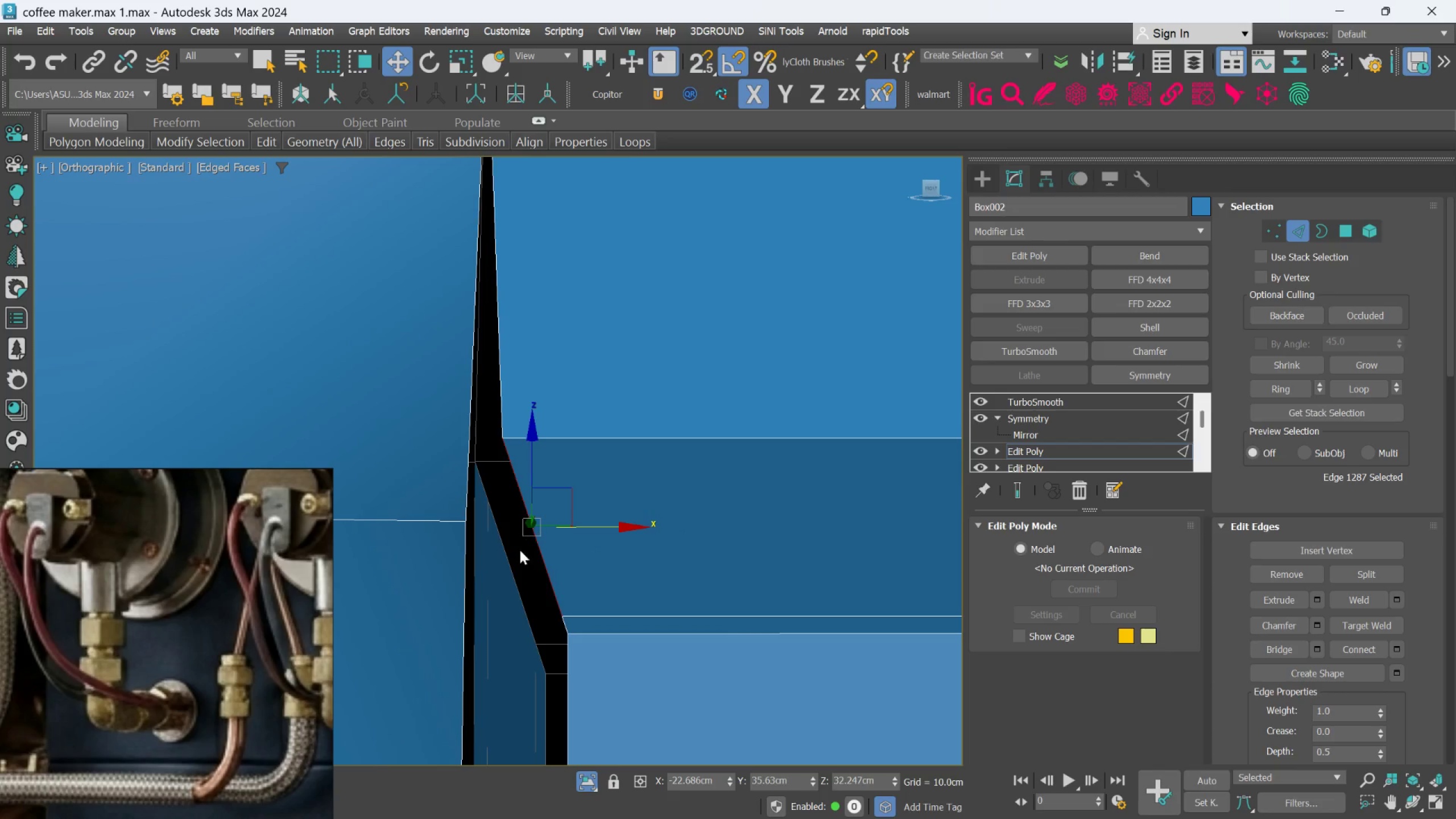 
hold_key(key=ControlLeft, duration=0.72)
left_click([510, 559])
 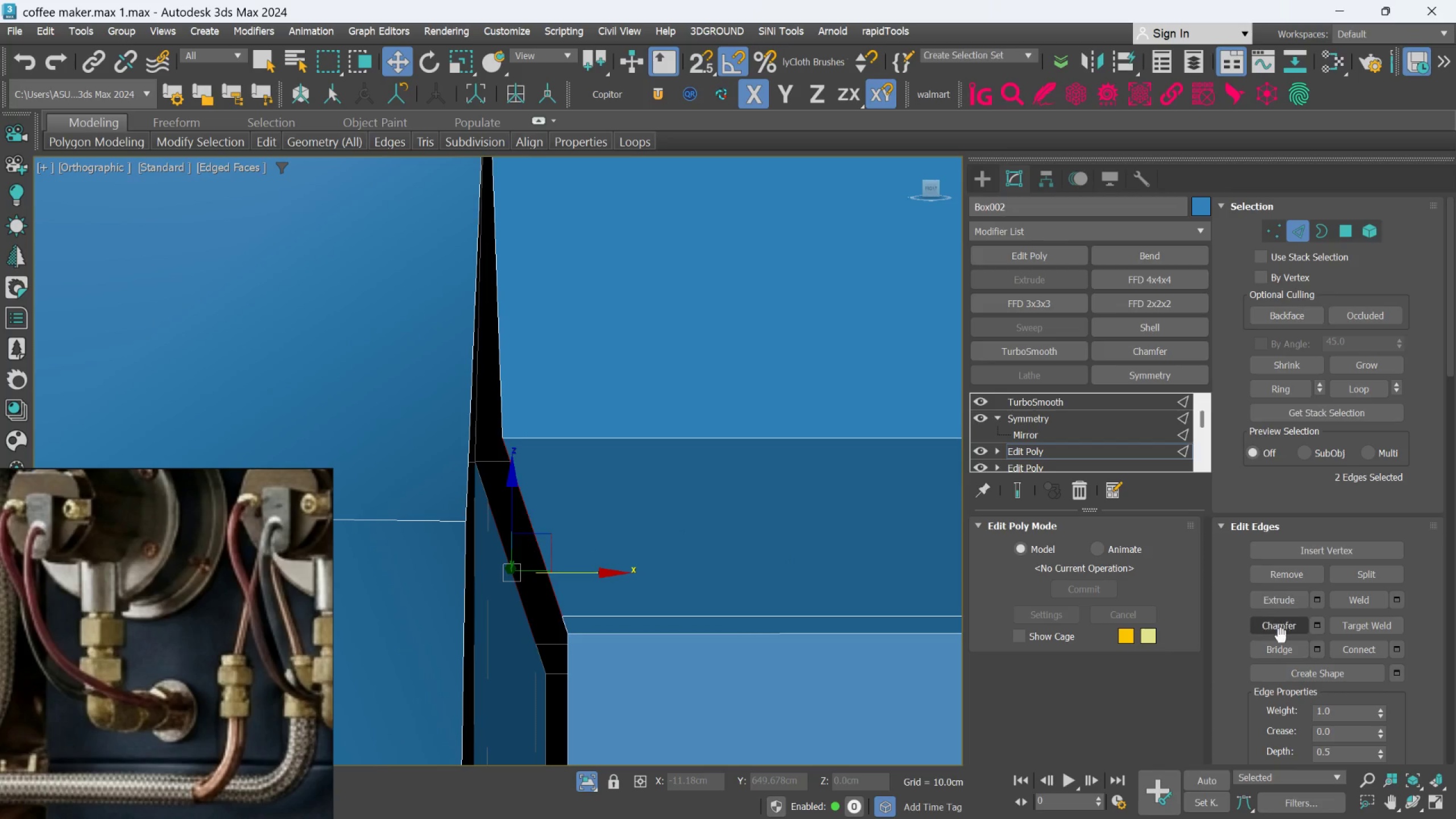 
left_click([1276, 643])
 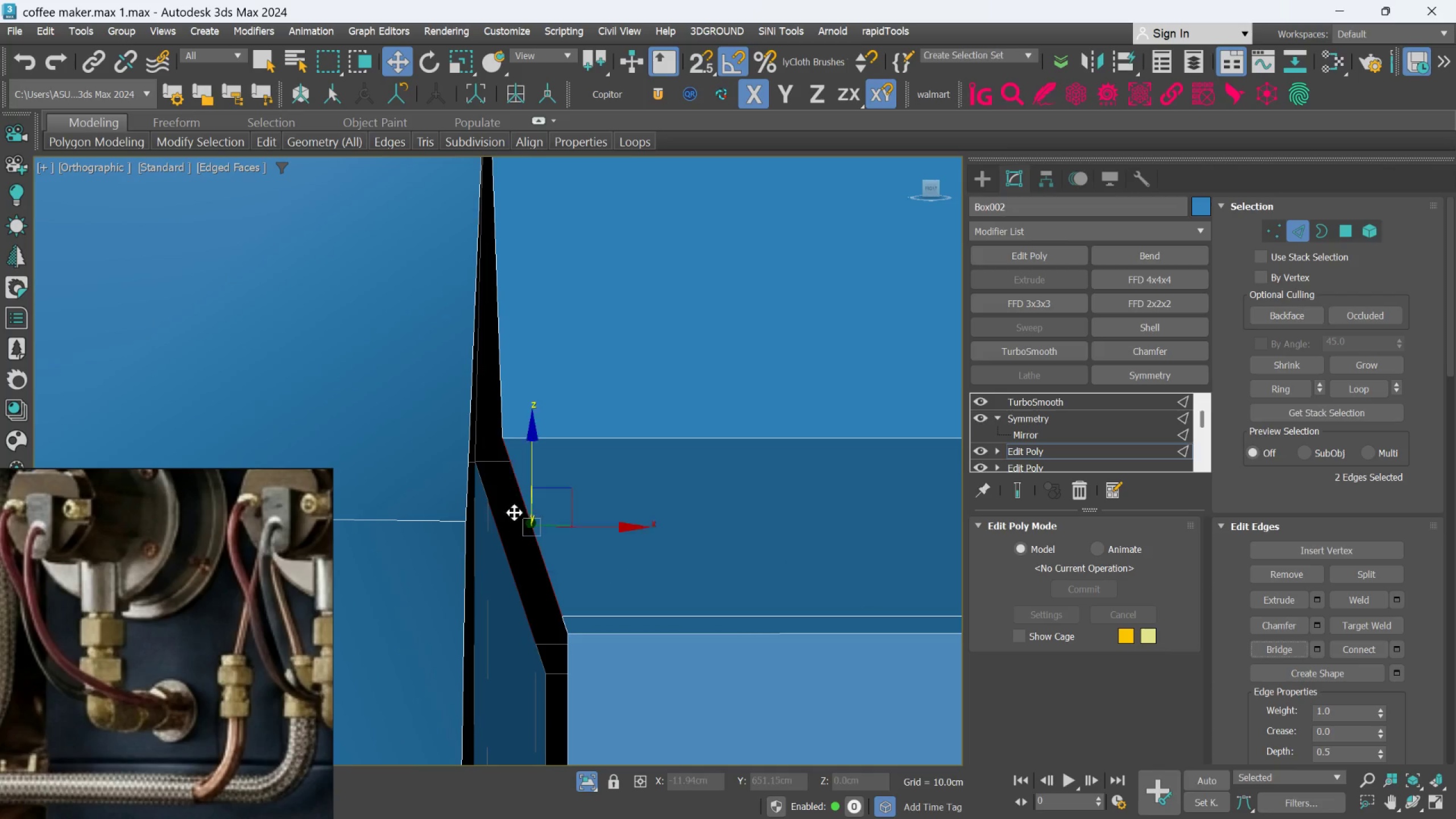 
hold_key(key=AltLeft, duration=0.95)
 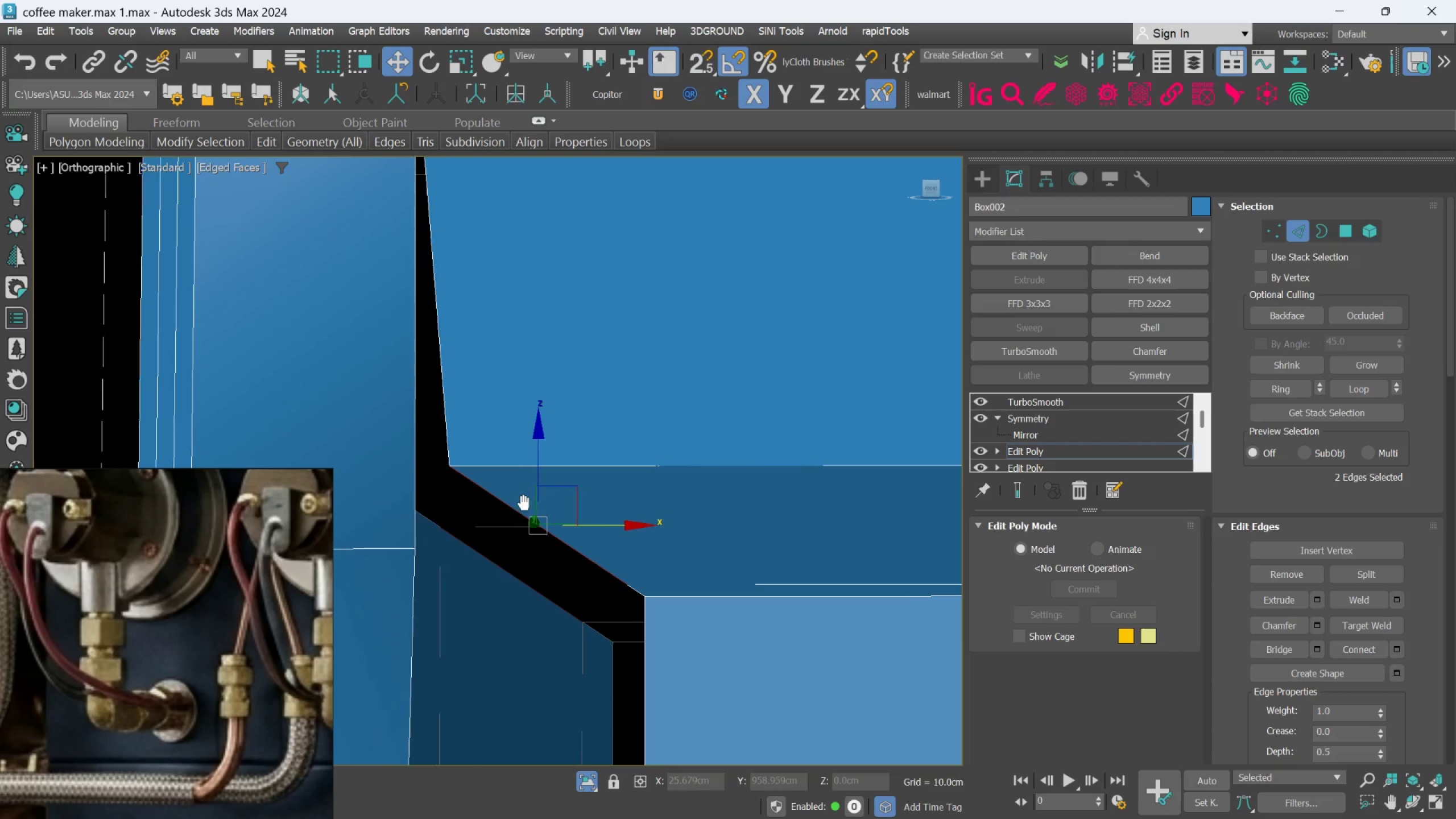 
key(Alt+AltLeft)
 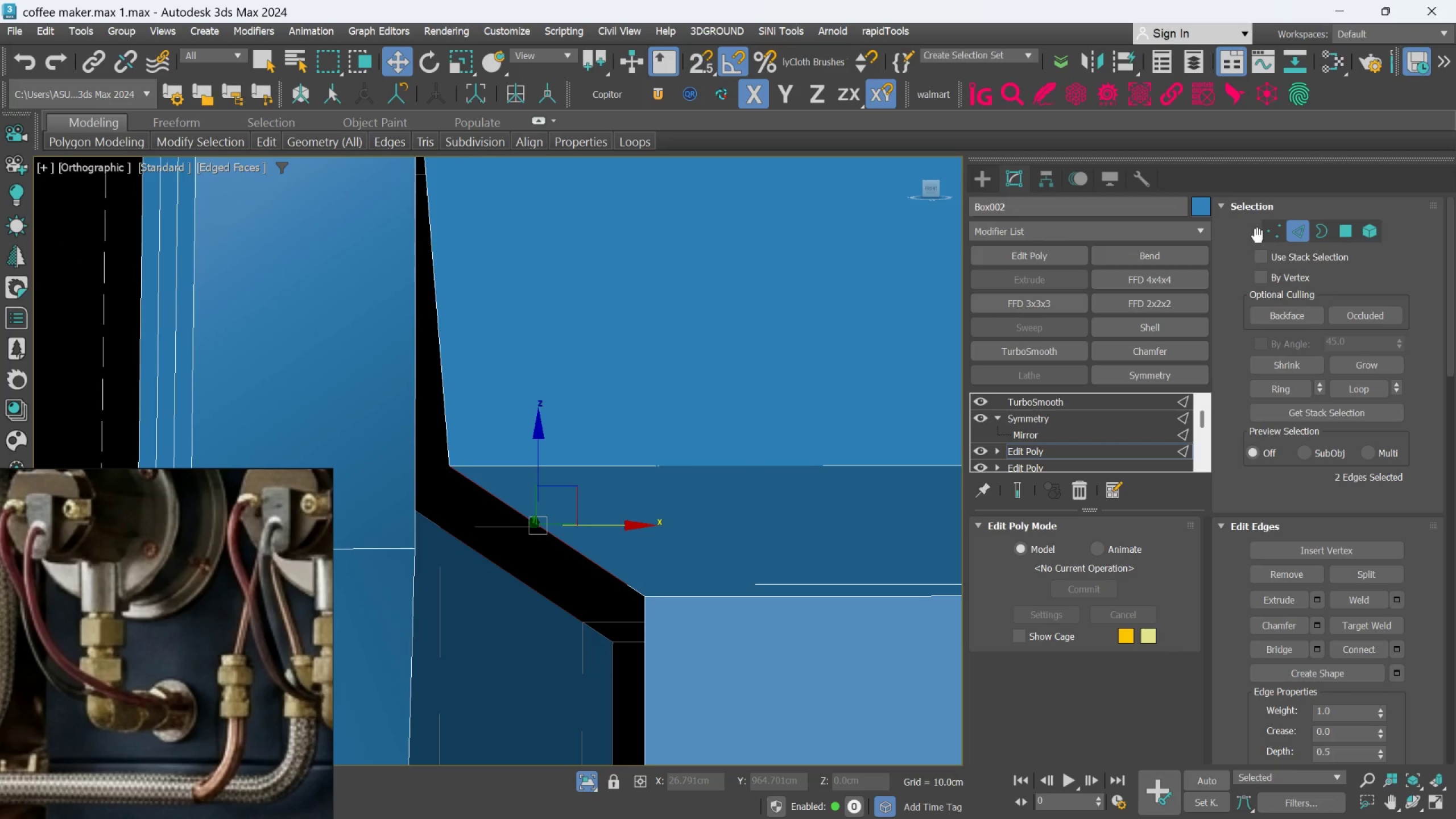 
left_click([1265, 230])
 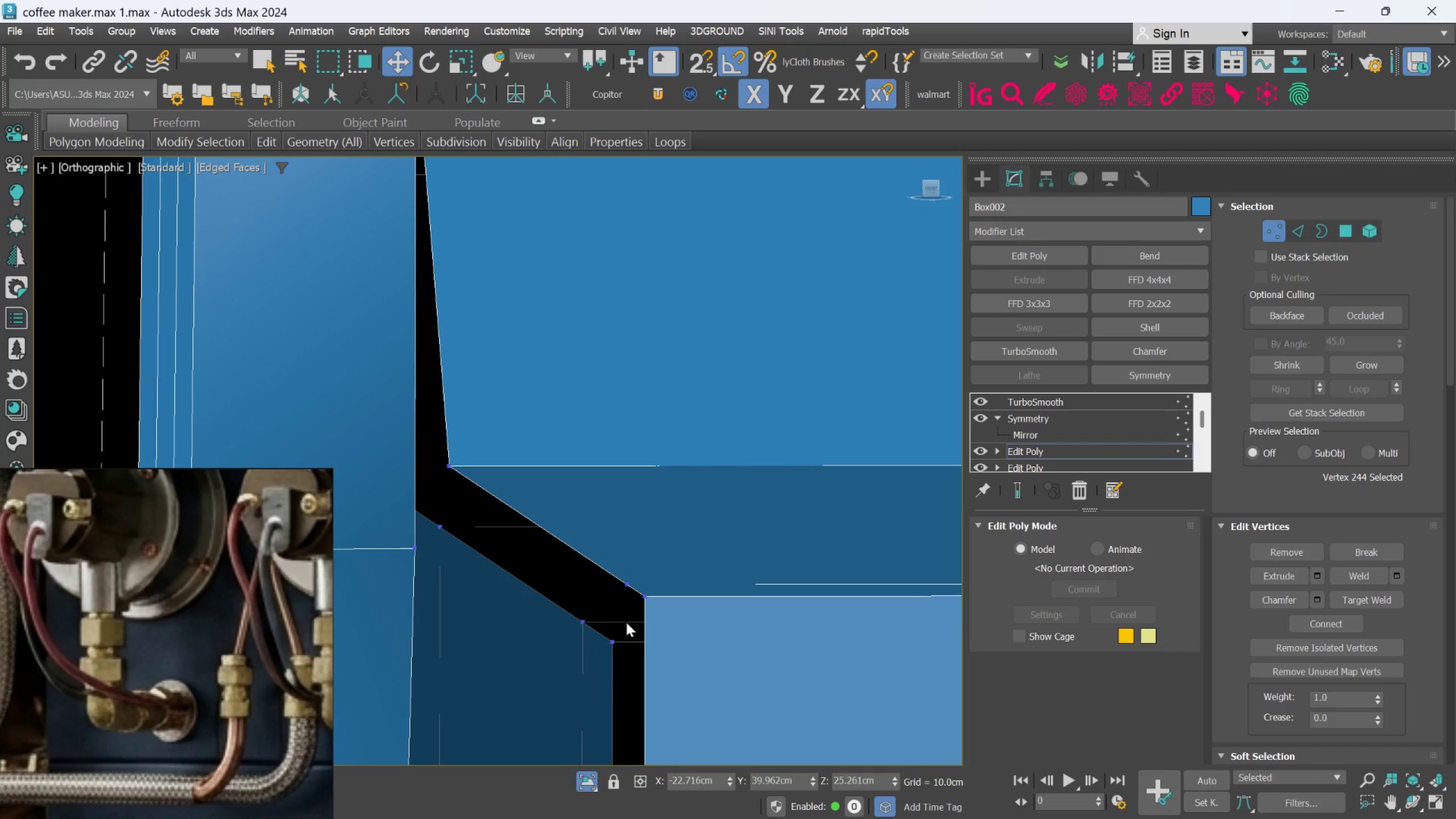 
scroll: coordinate [371, 469], scroll_direction: up, amount: 2.0
 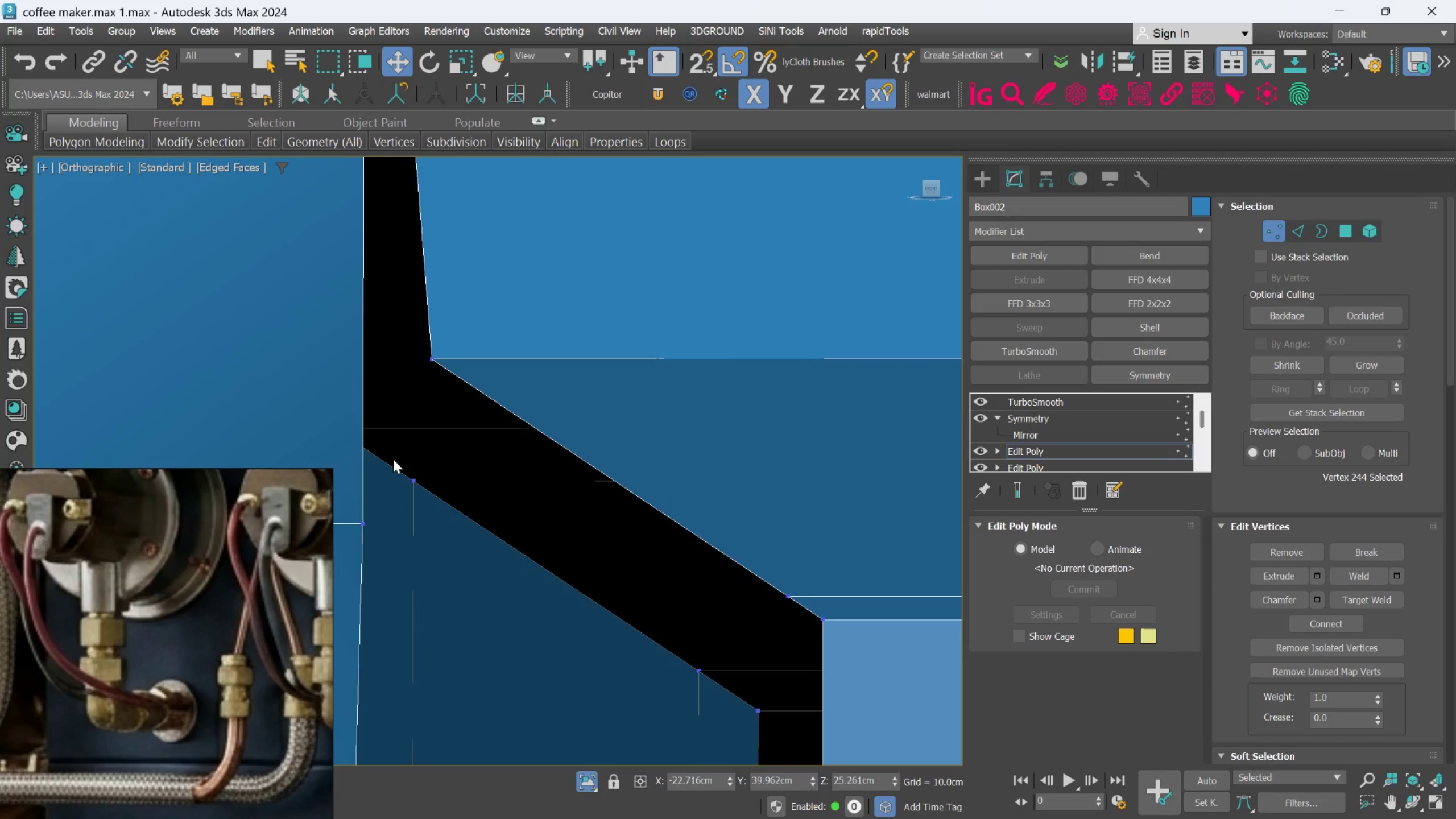 
scroll: coordinate [393, 459], scroll_direction: down, amount: 2.0
 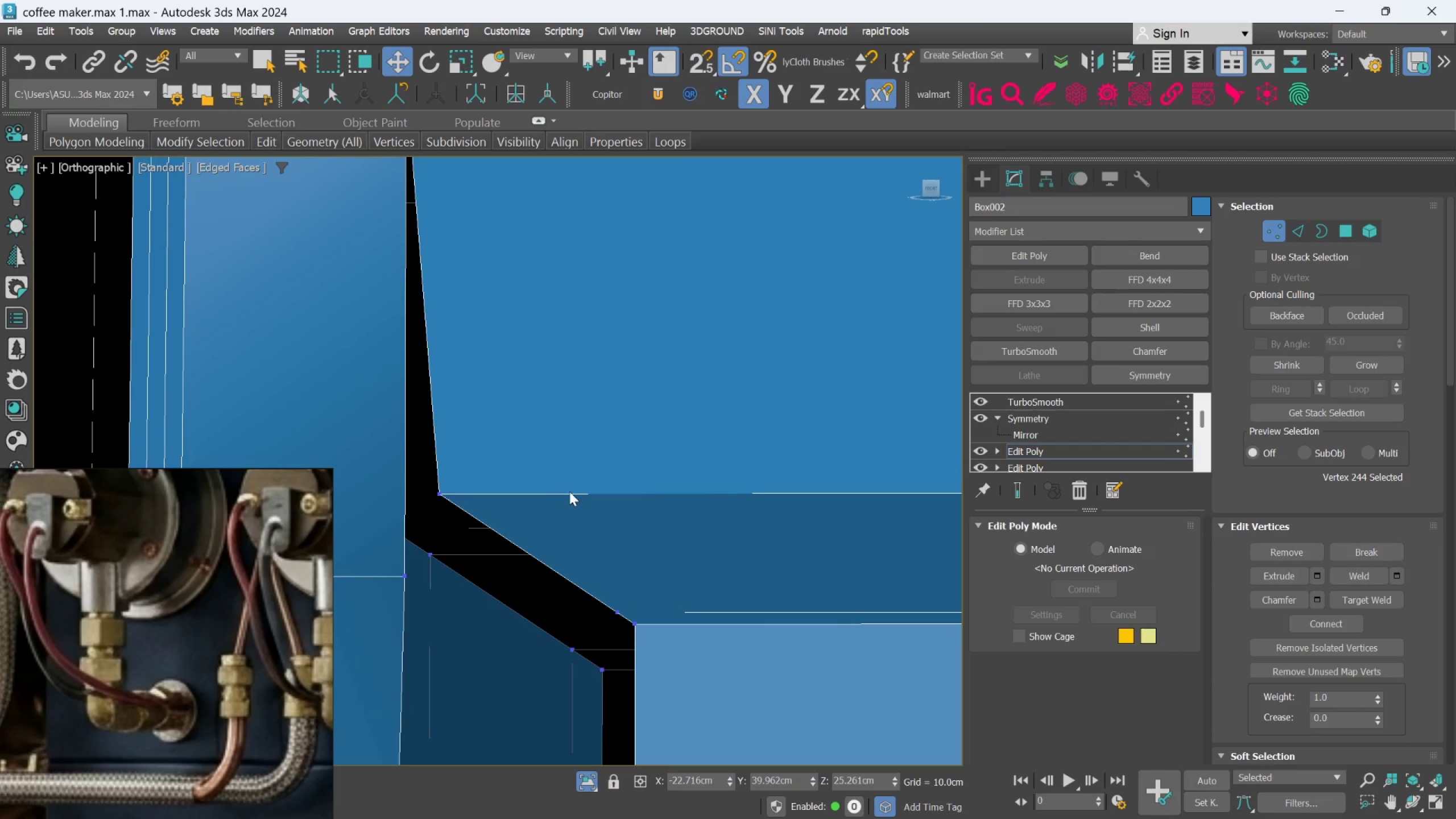 
wait(7.66)
 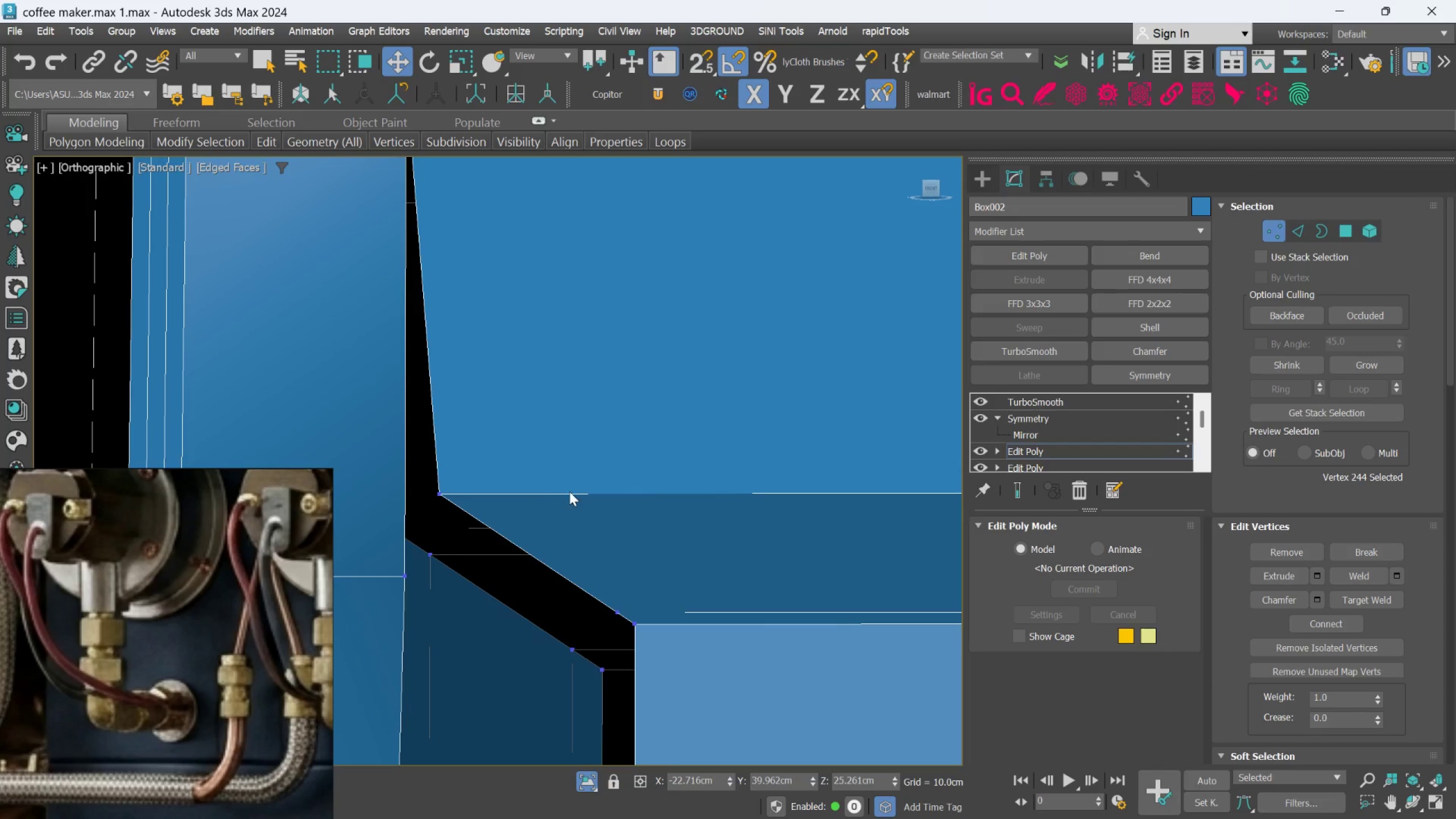 
left_click([1365, 593])
 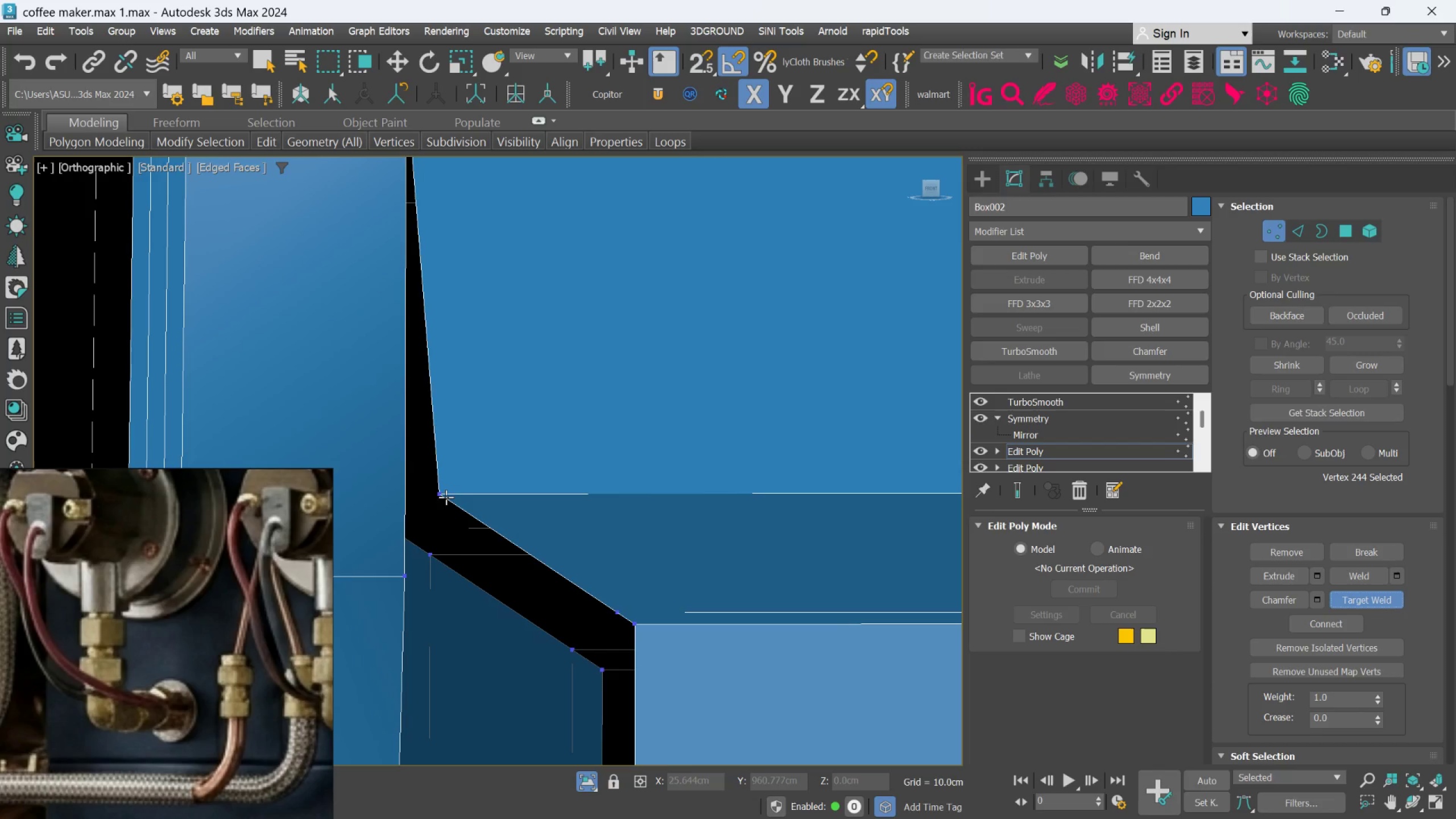 
left_click([445, 497])
 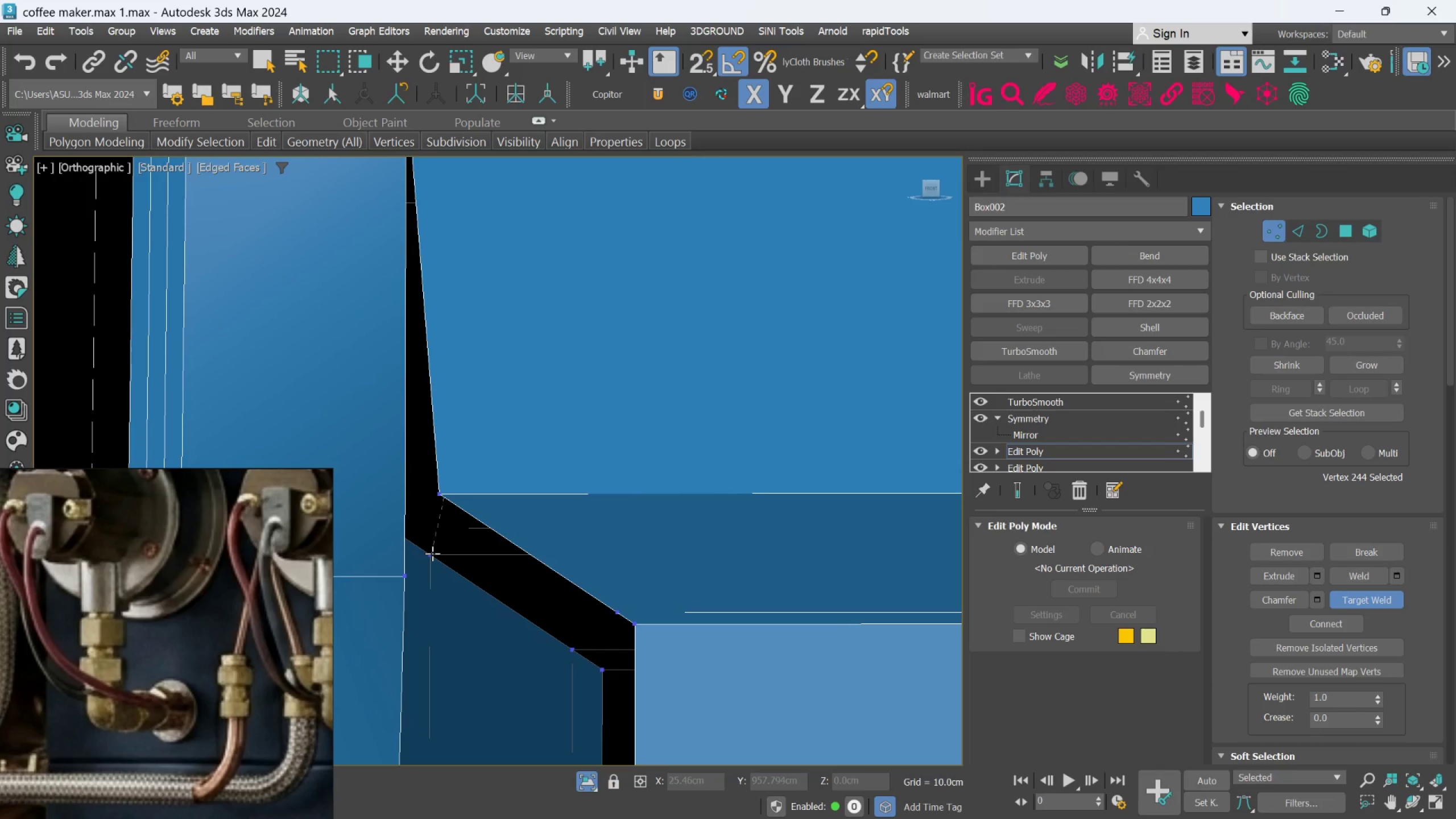 
left_click([432, 553])
 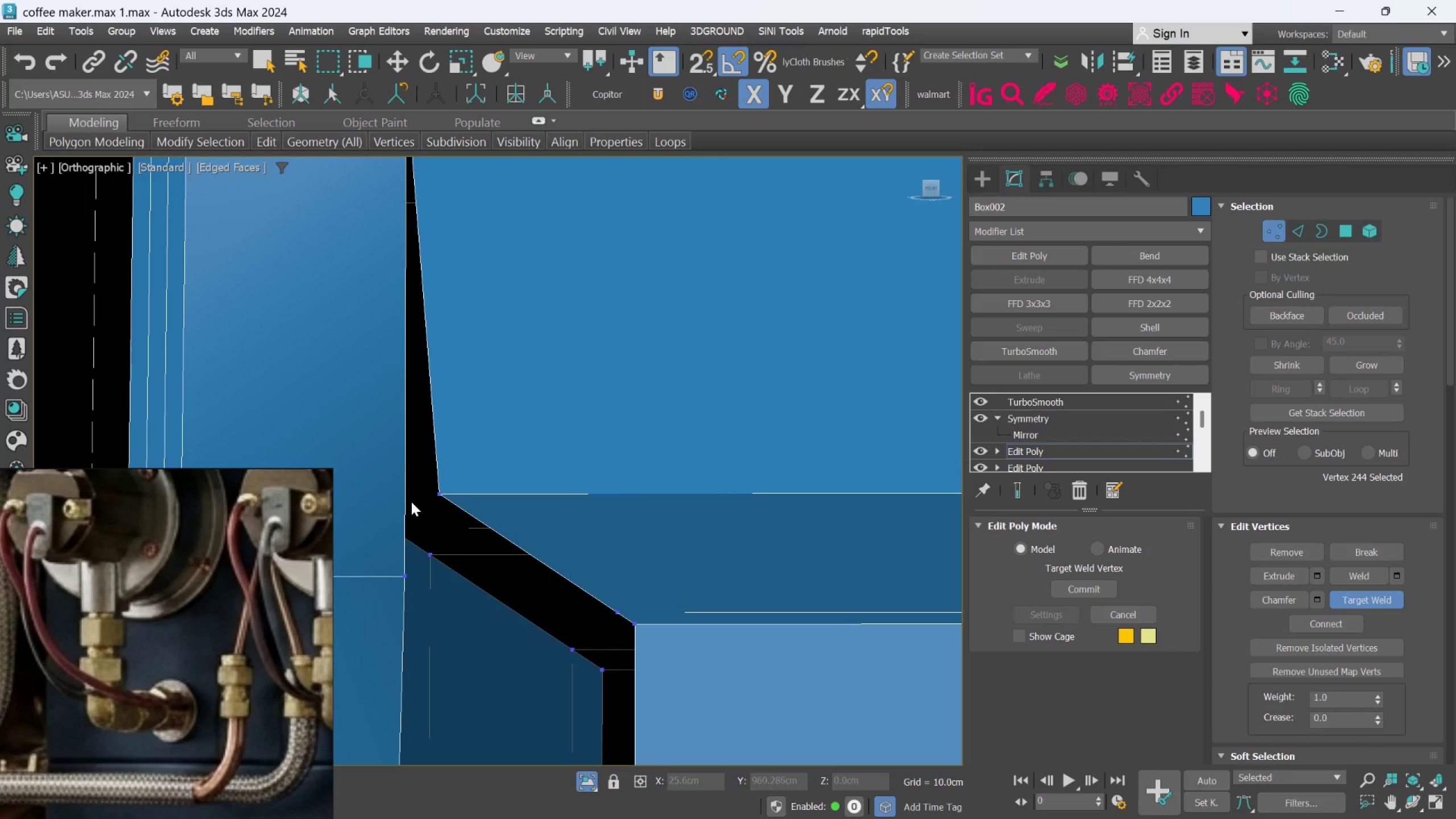 
key(Alt+AltLeft)
 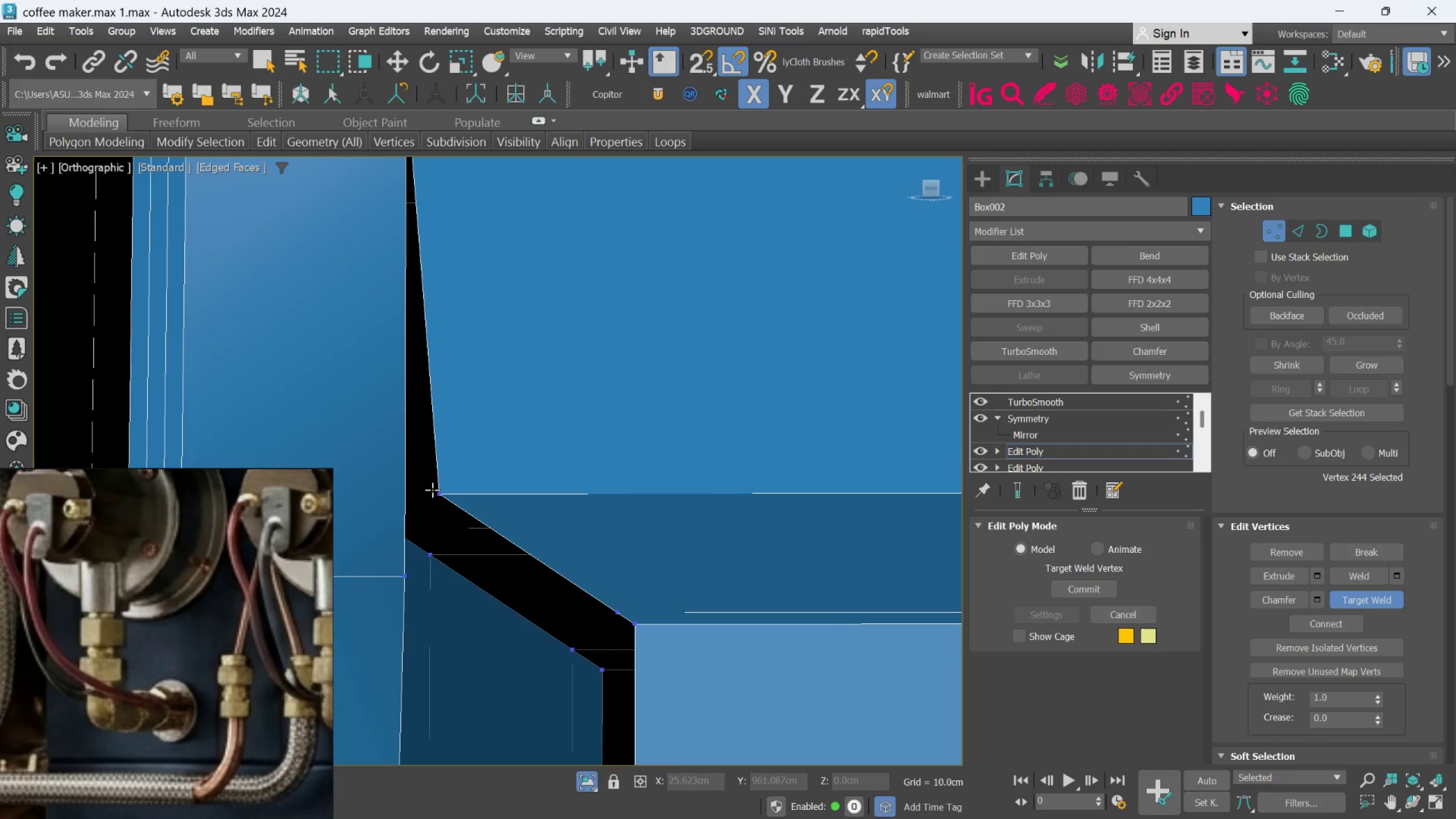 
right_click([473, 470])
 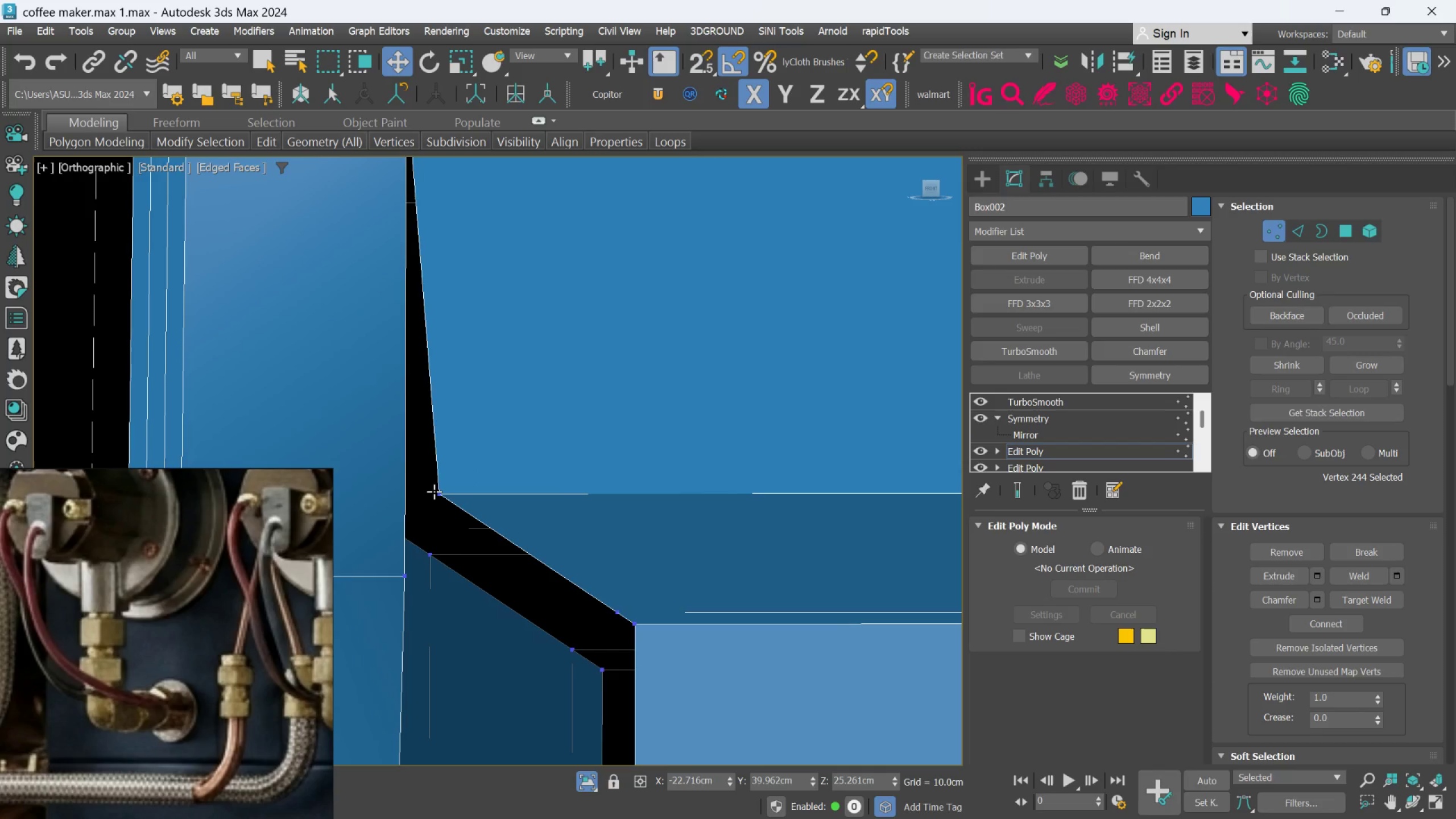 
left_click([435, 490])
 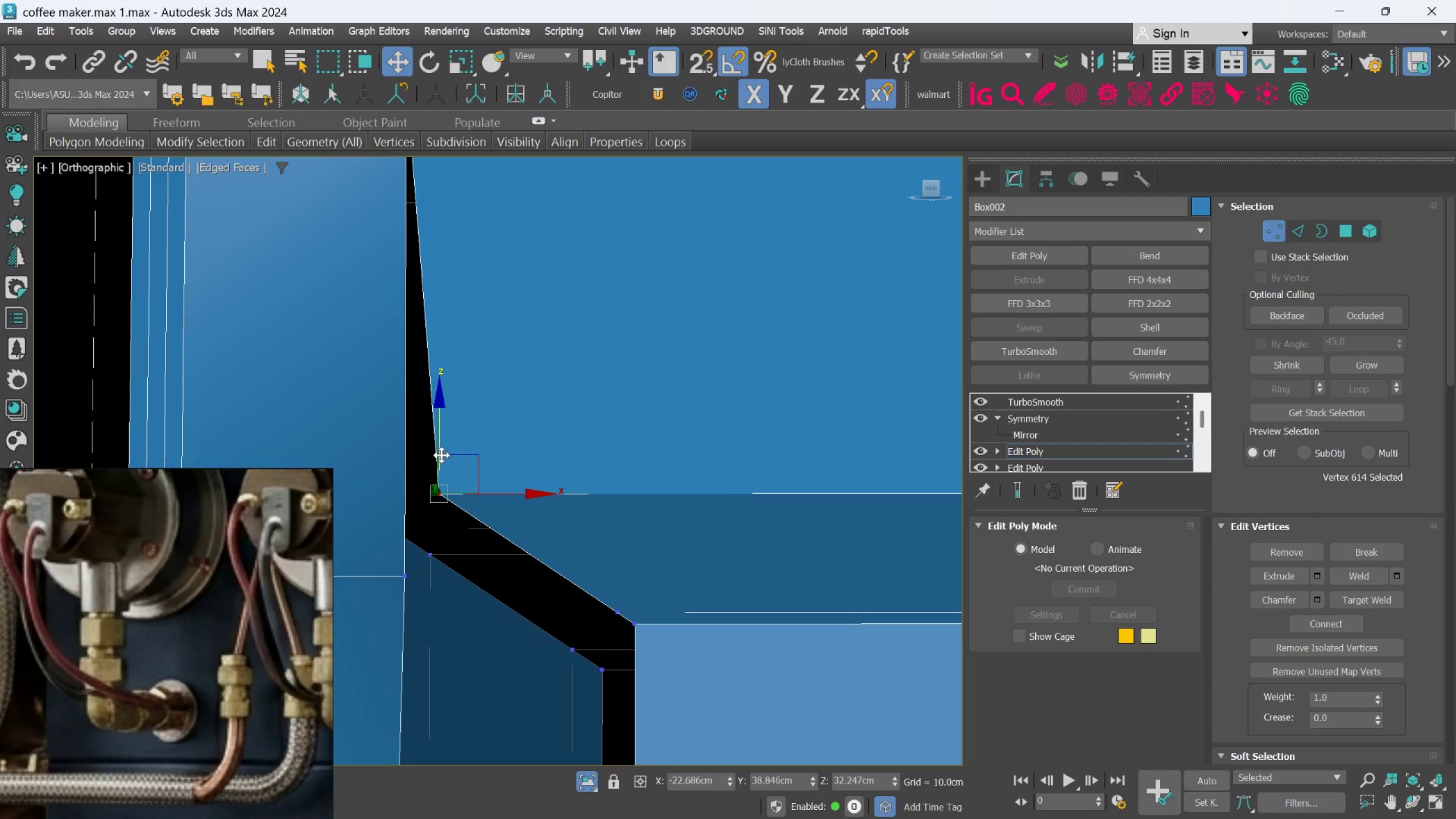 
left_click_drag(start_coordinate=[441, 455], to_coordinate=[442, 503])
 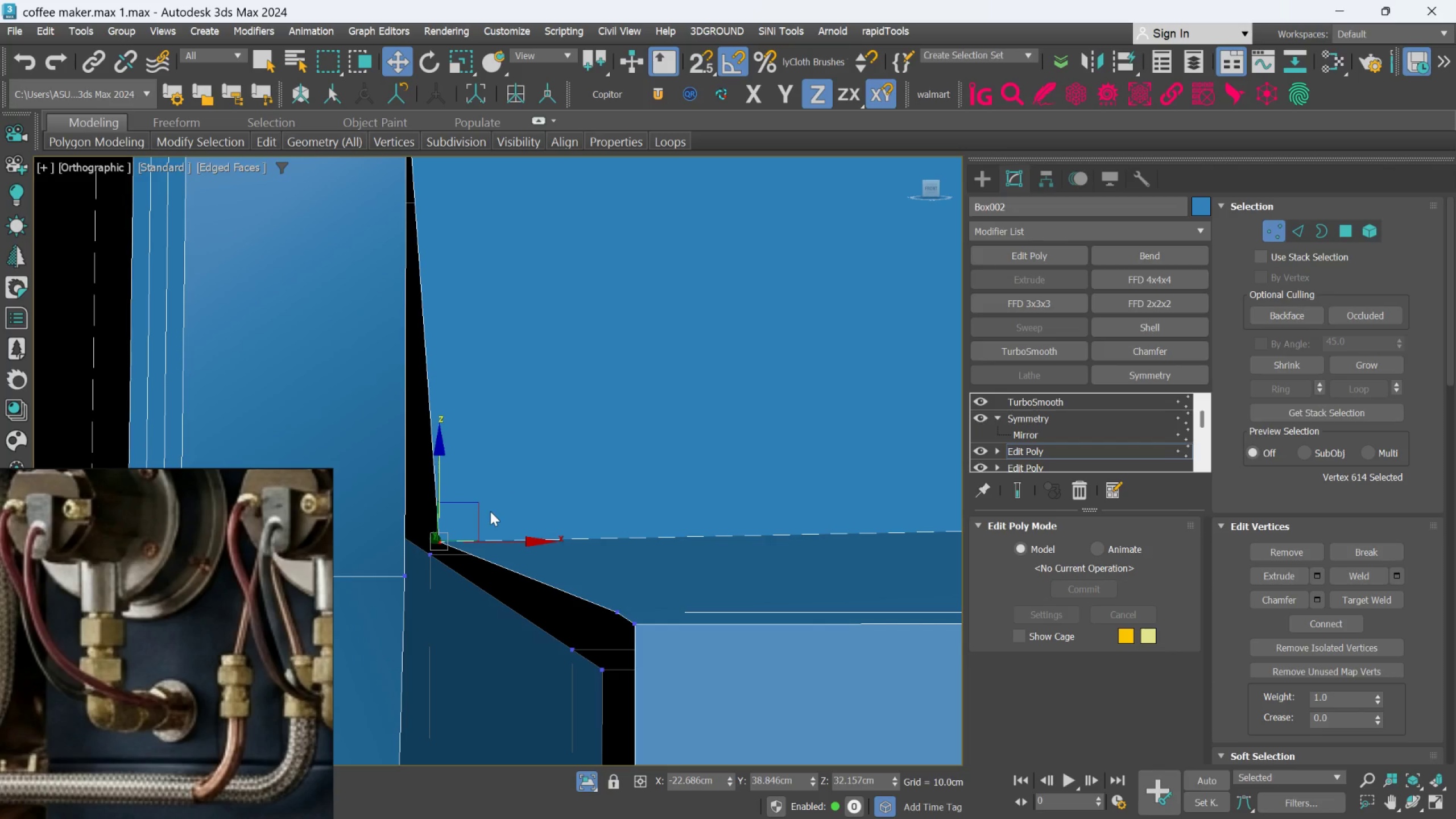 
hold_key(key=AltLeft, duration=3.2)
 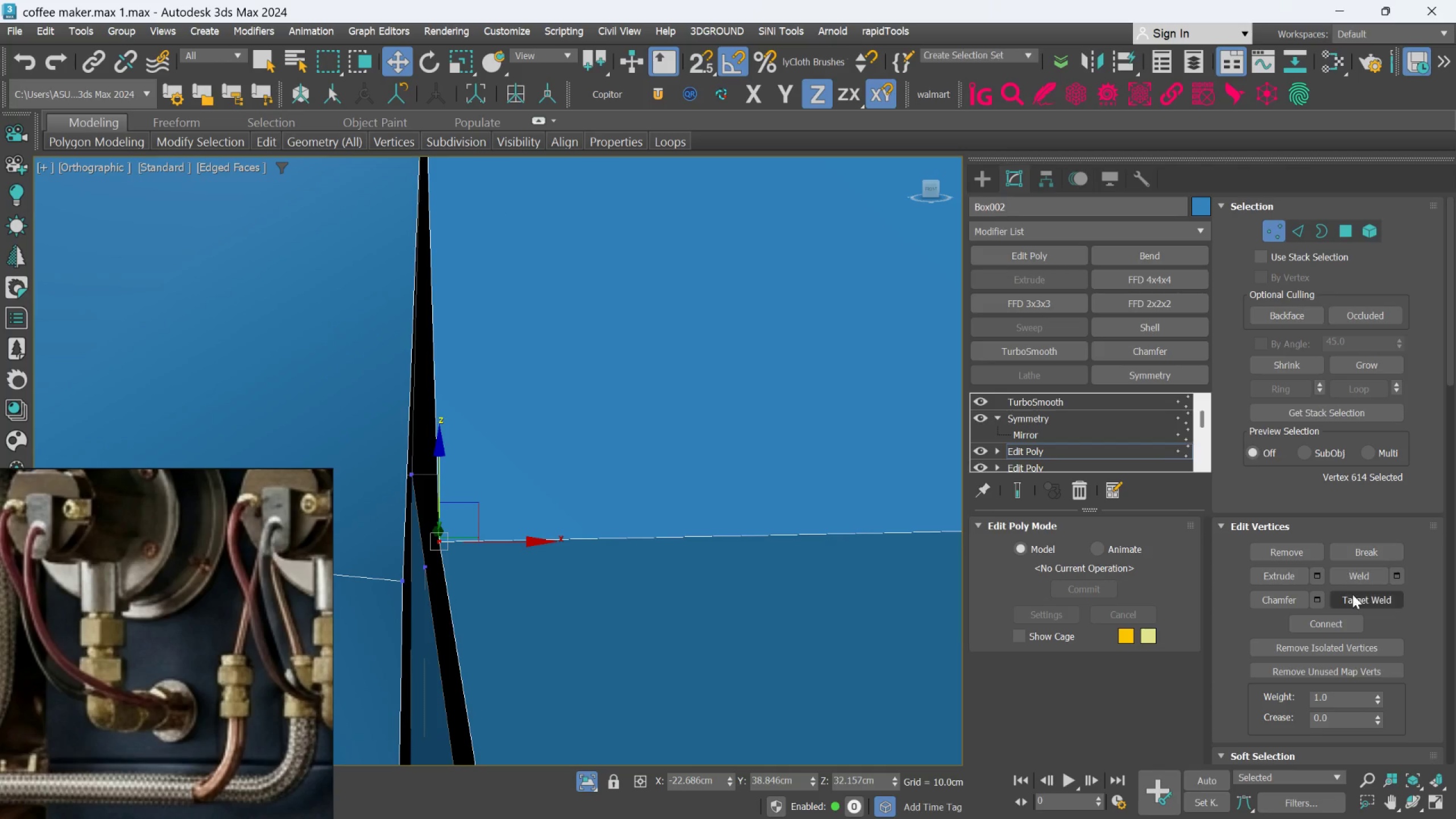 
left_click([1352, 598])
 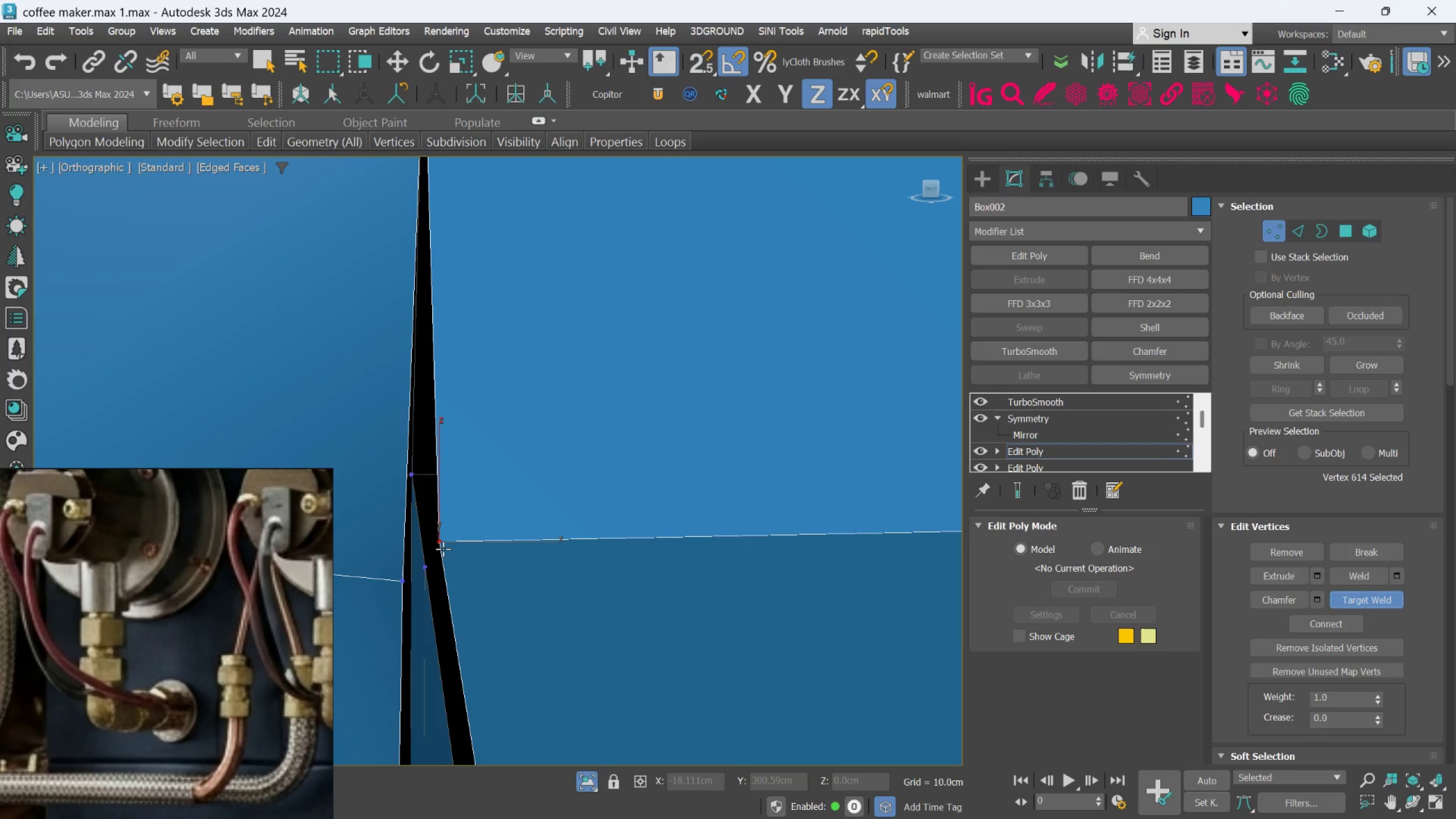 
left_click([436, 539])
 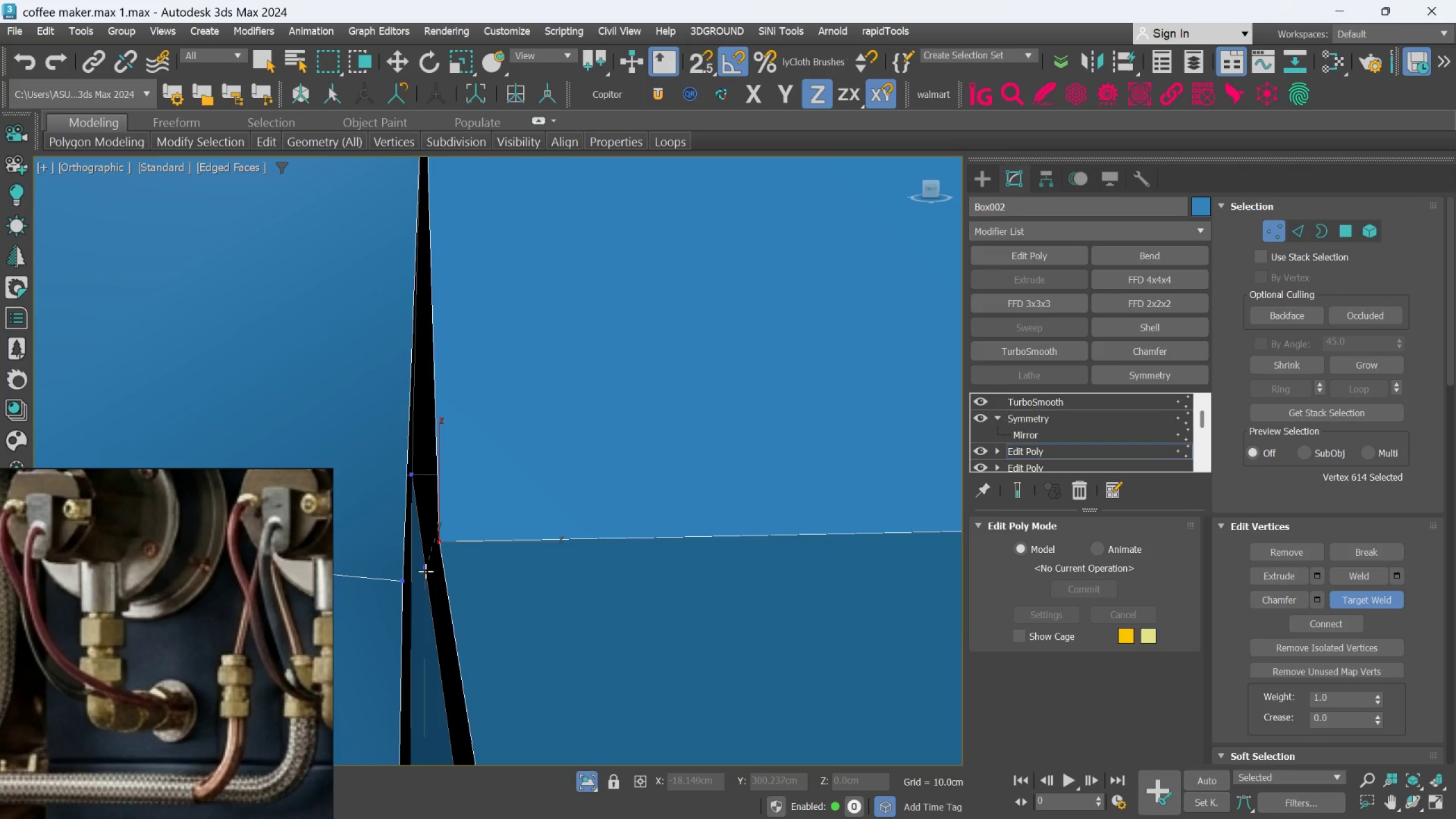 
left_click([424, 568])
 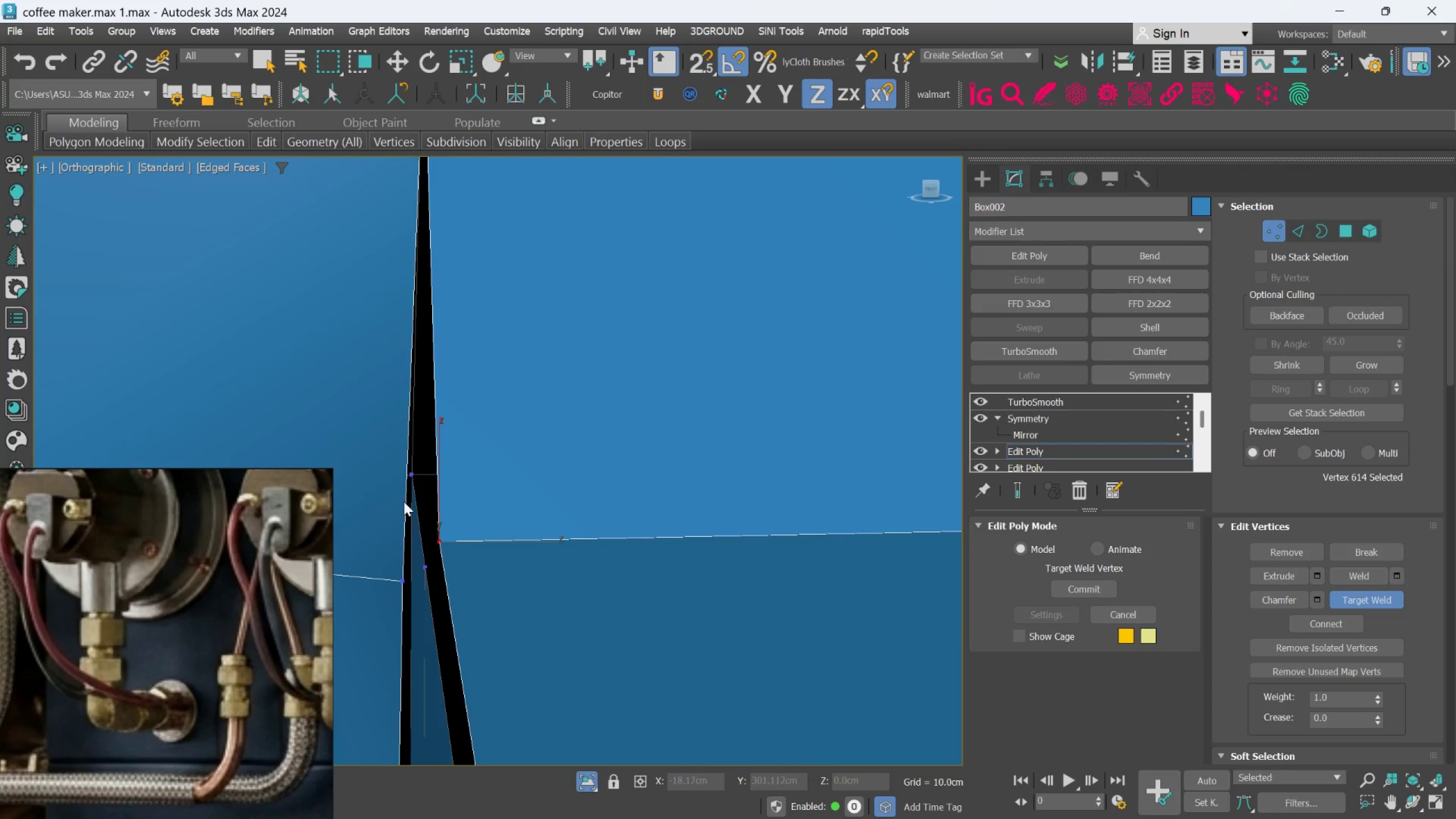 
scroll: coordinate [406, 487], scroll_direction: up, amount: 1.0
 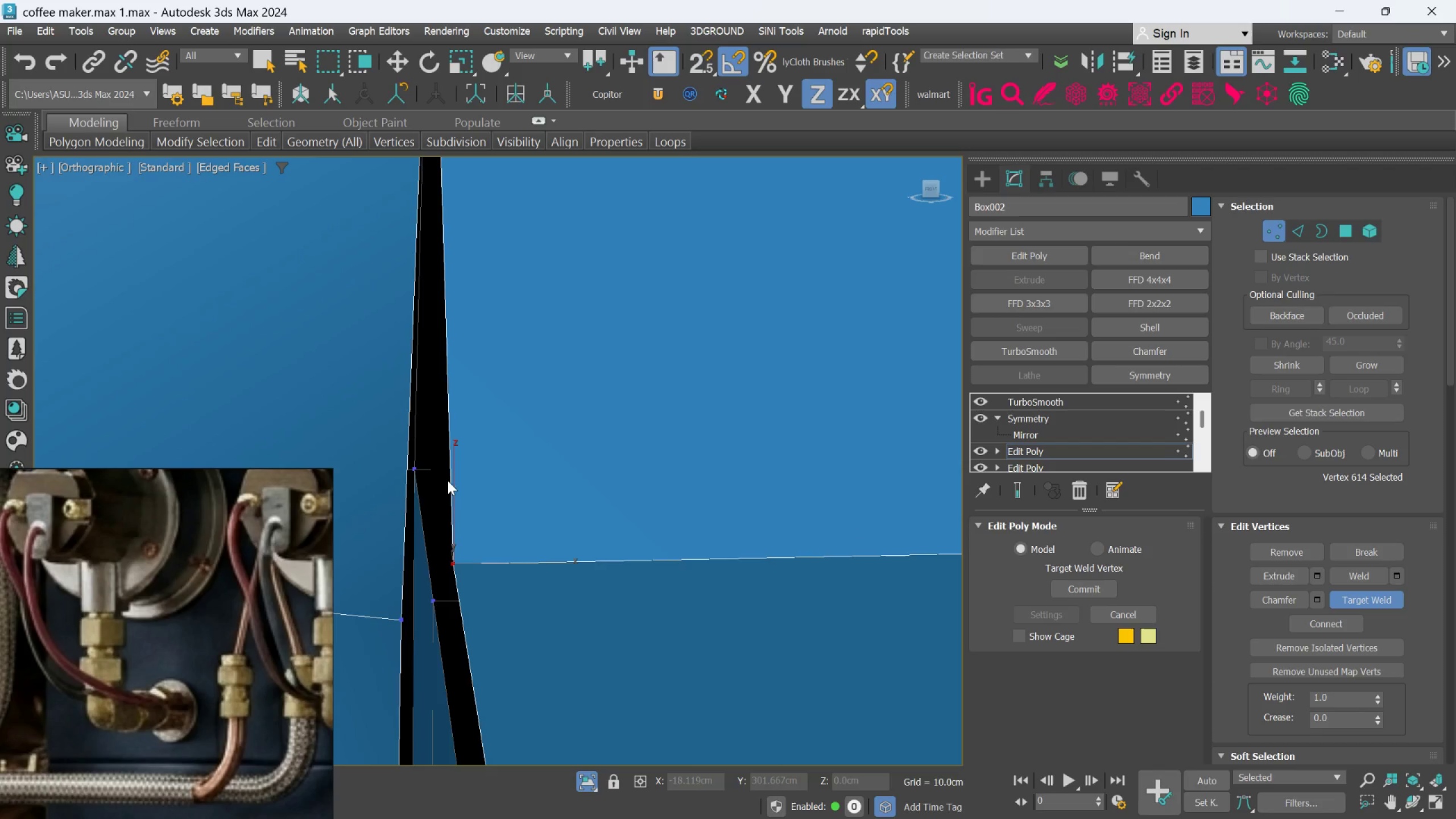 
right_click([446, 482])
 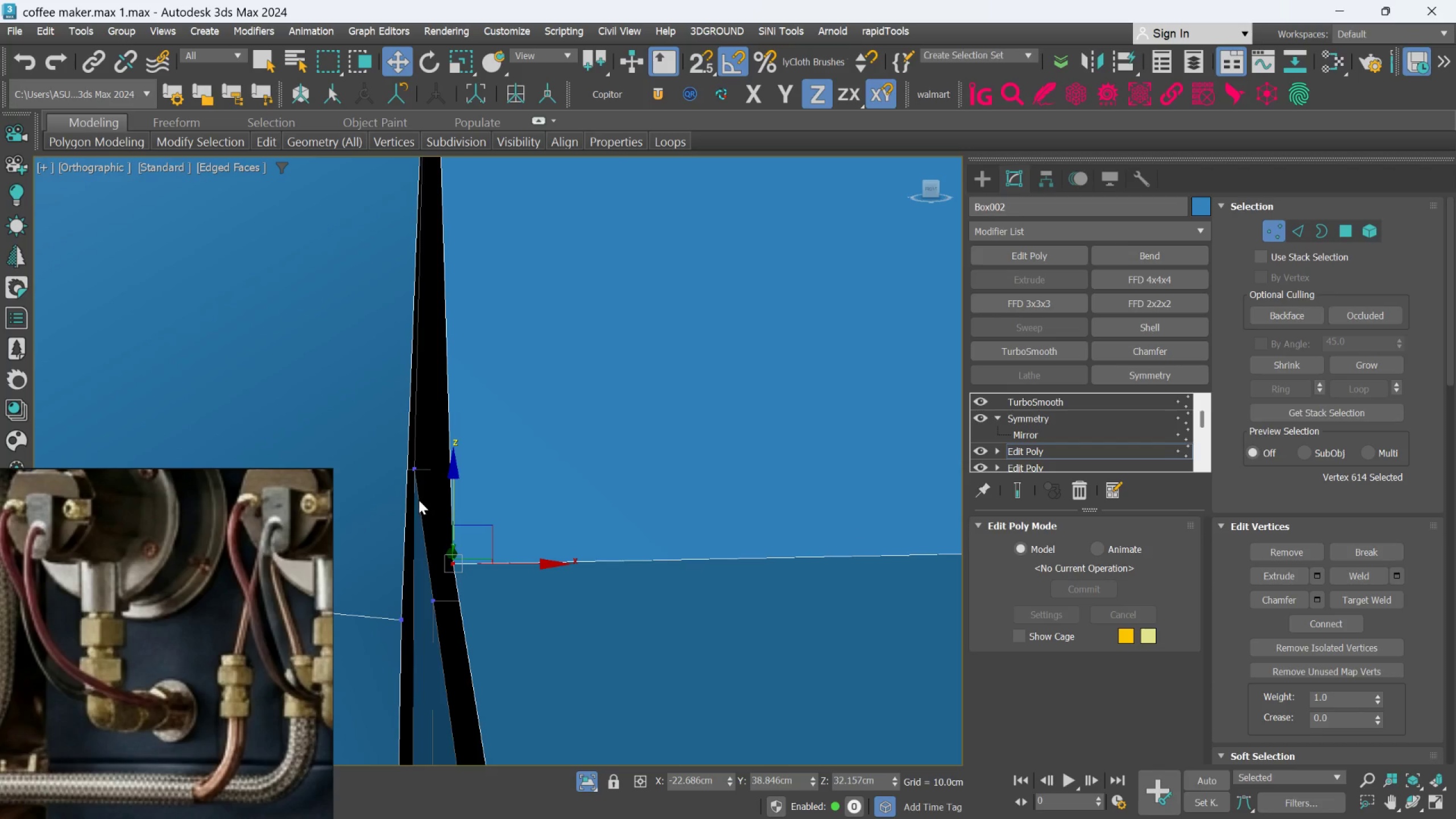 
left_click([411, 474])
 